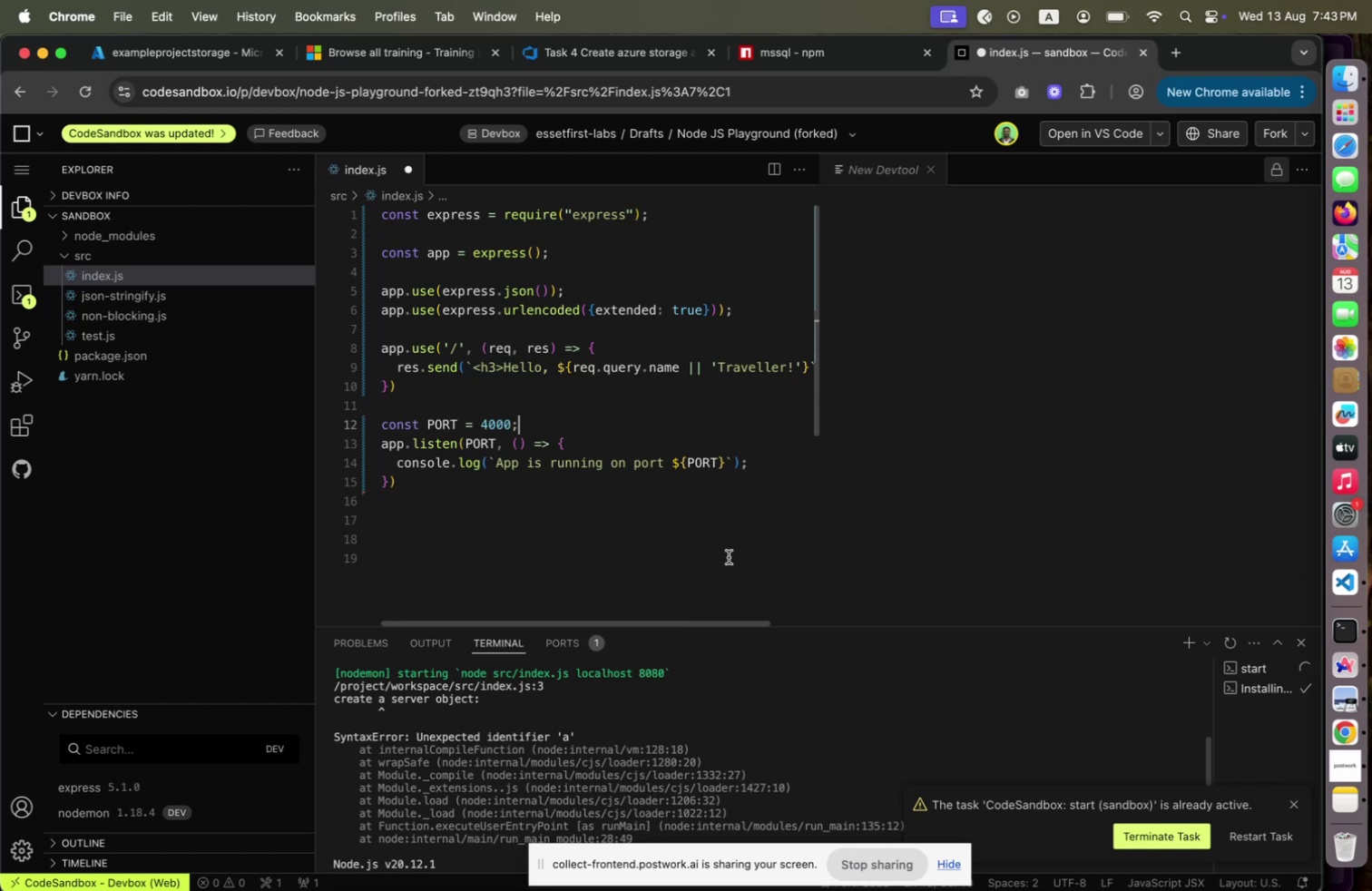 
scroll: coordinate [665, 732], scroll_direction: down, amount: 33.0
 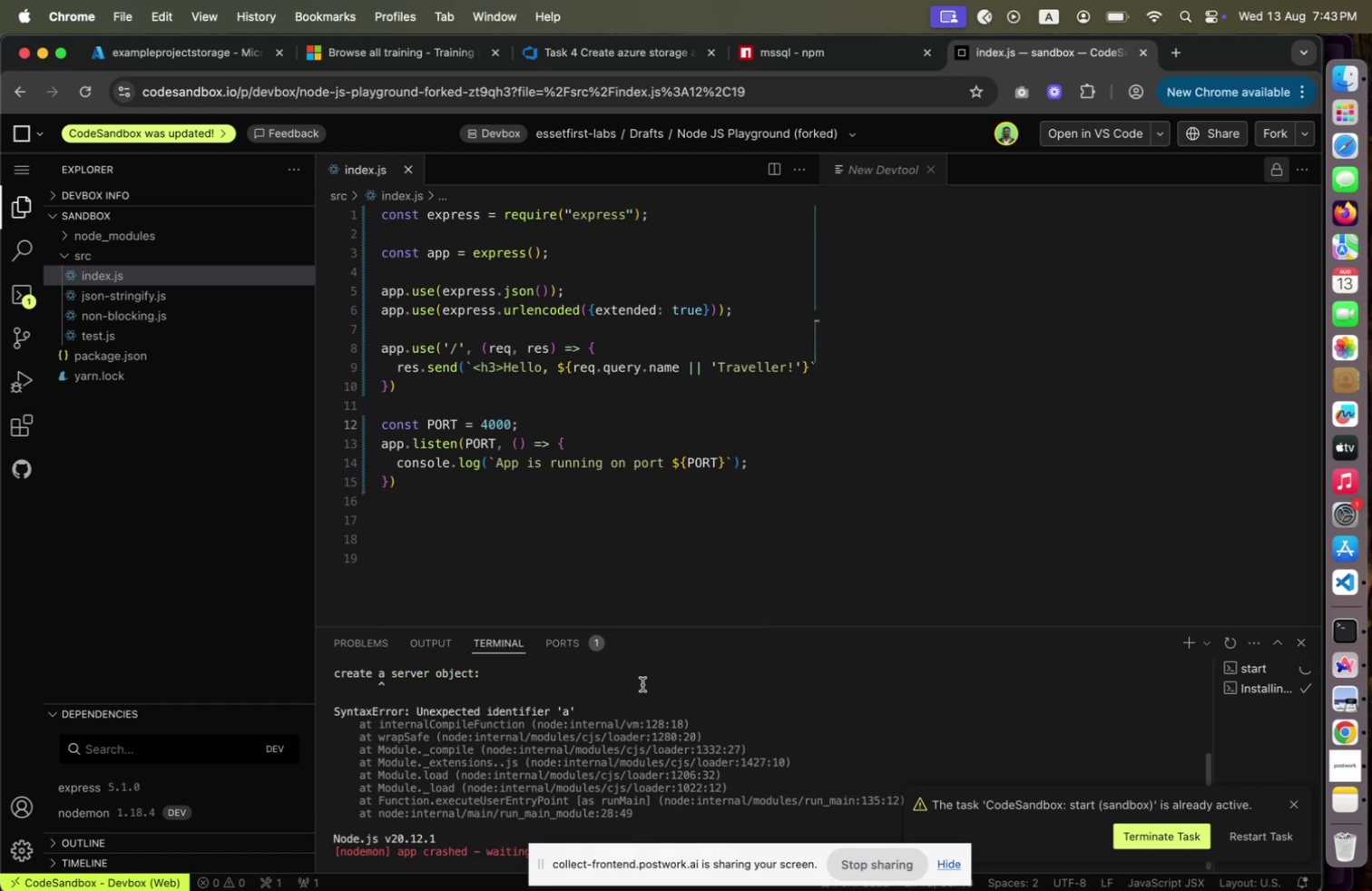 
mouse_move([450, 446])
 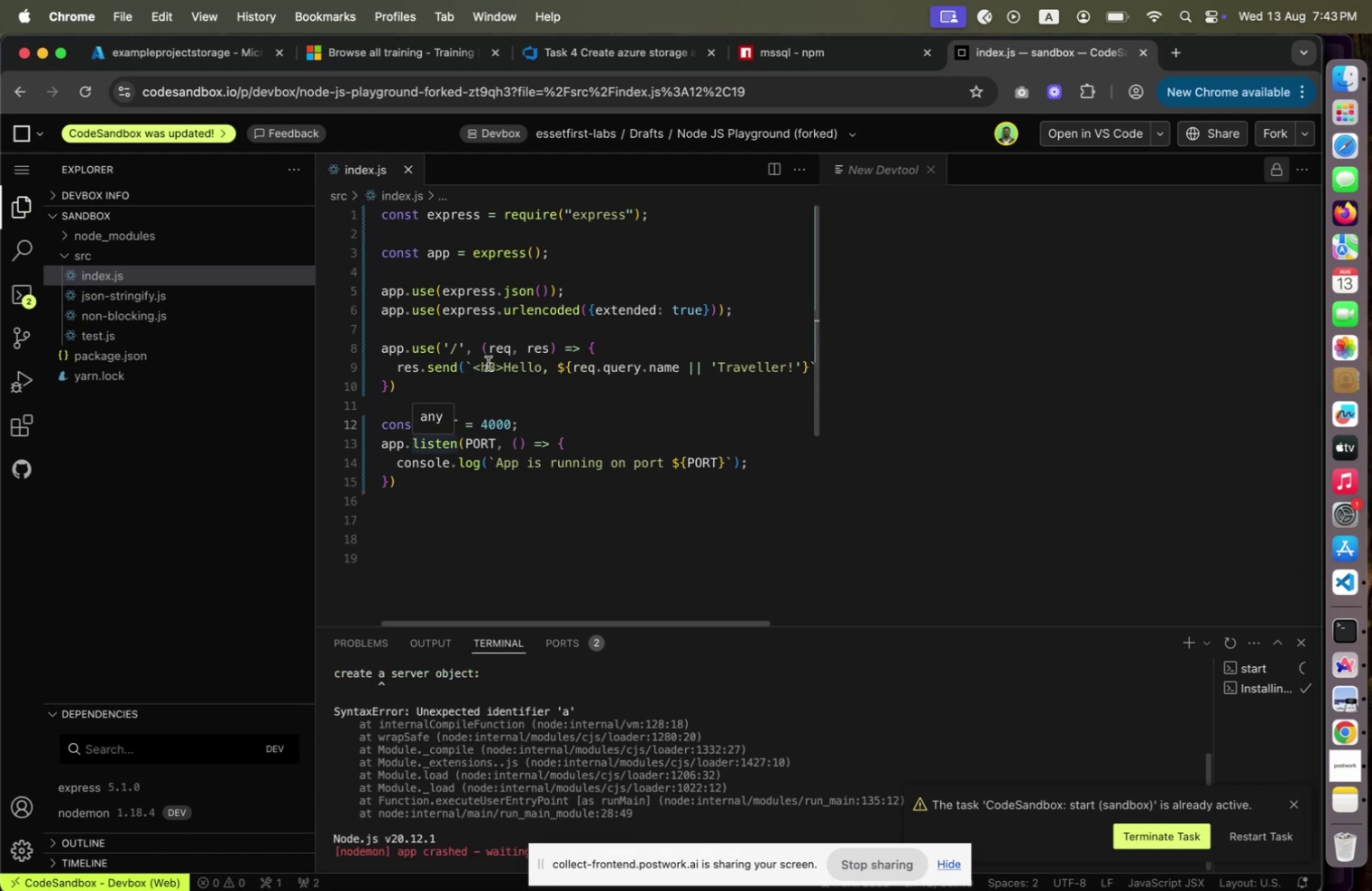 
scroll: coordinate [490, 363], scroll_direction: up, amount: 4.0
 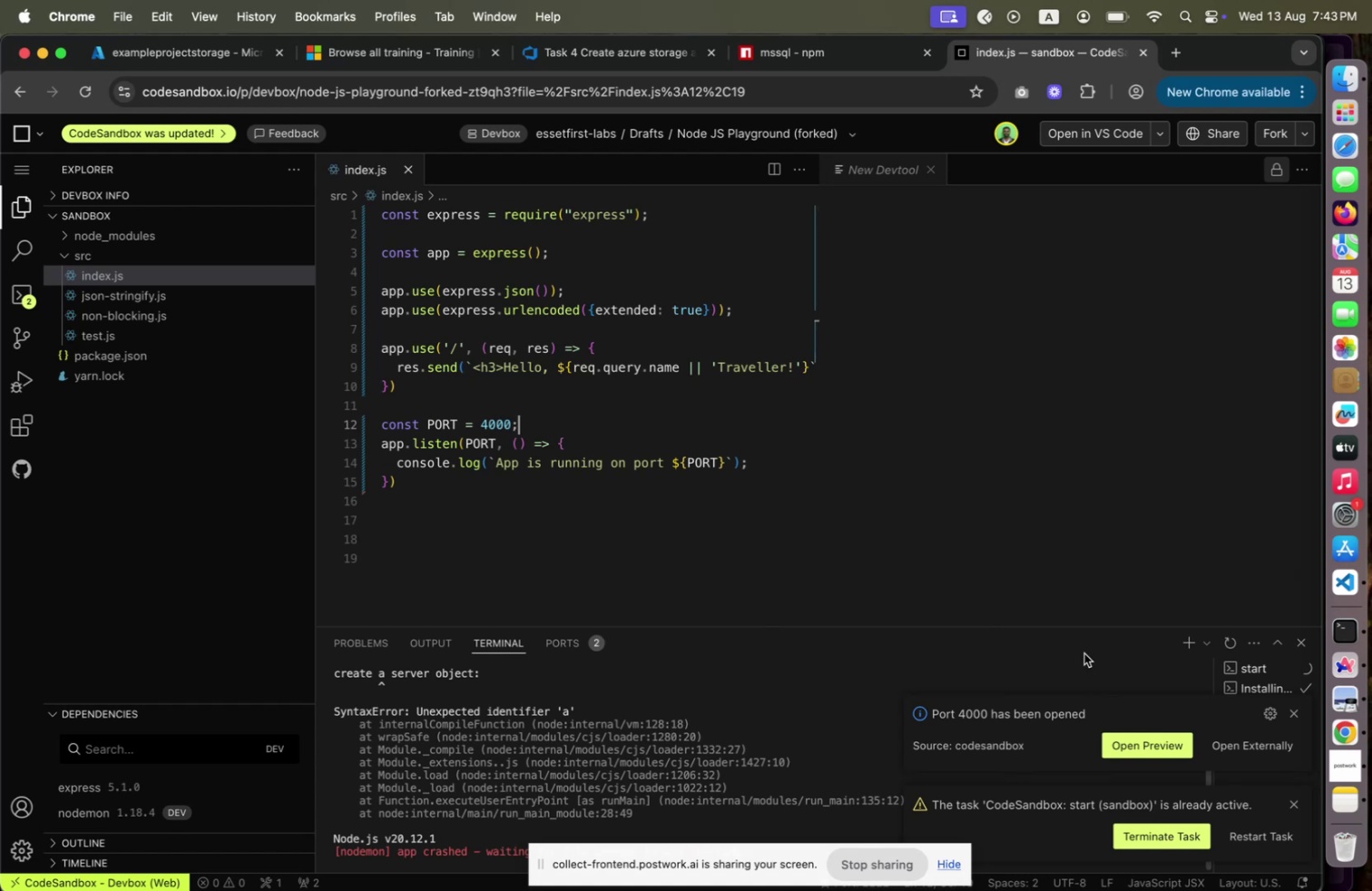 
left_click([1152, 739])
 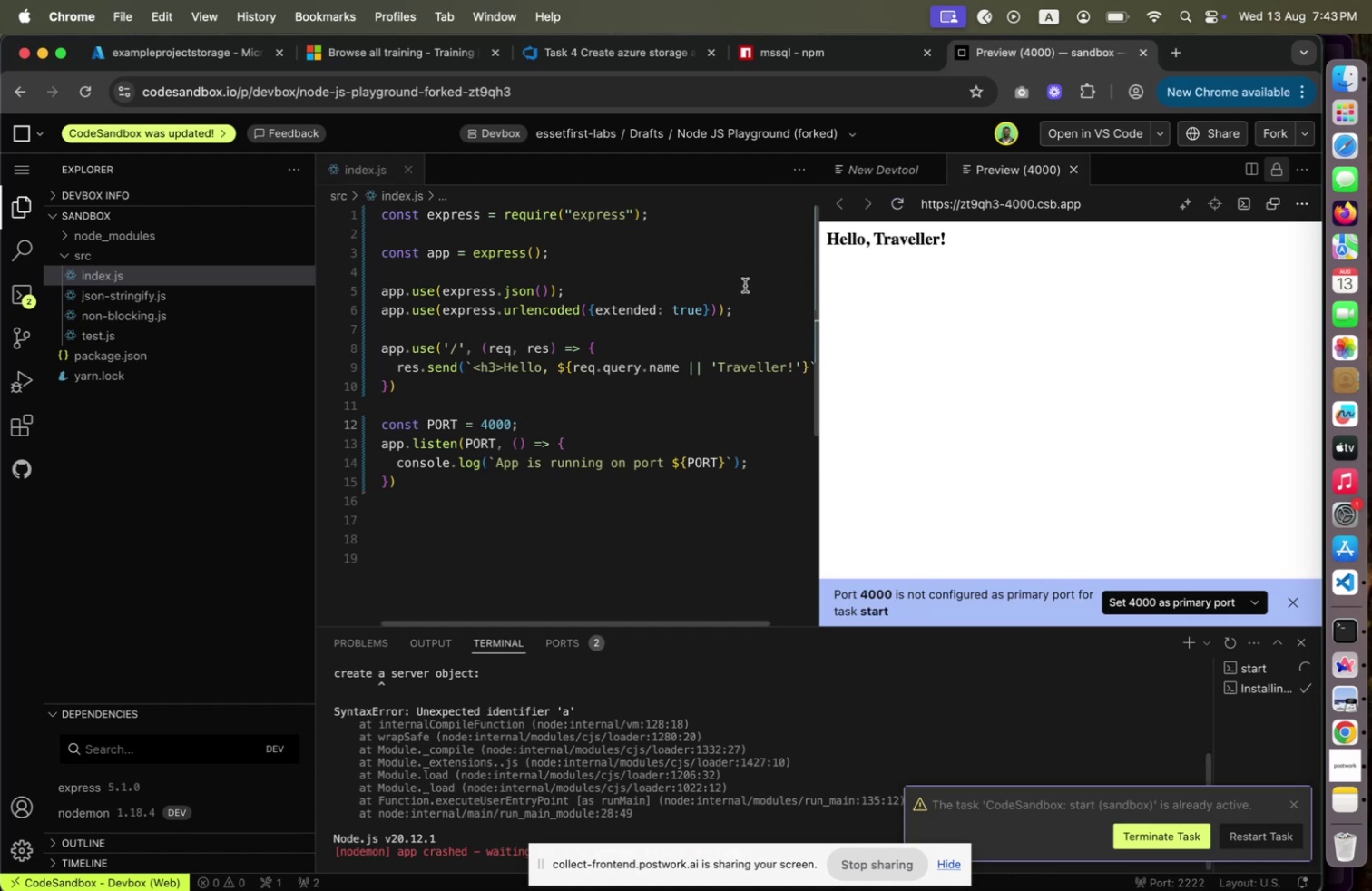 
left_click([1102, 211])
 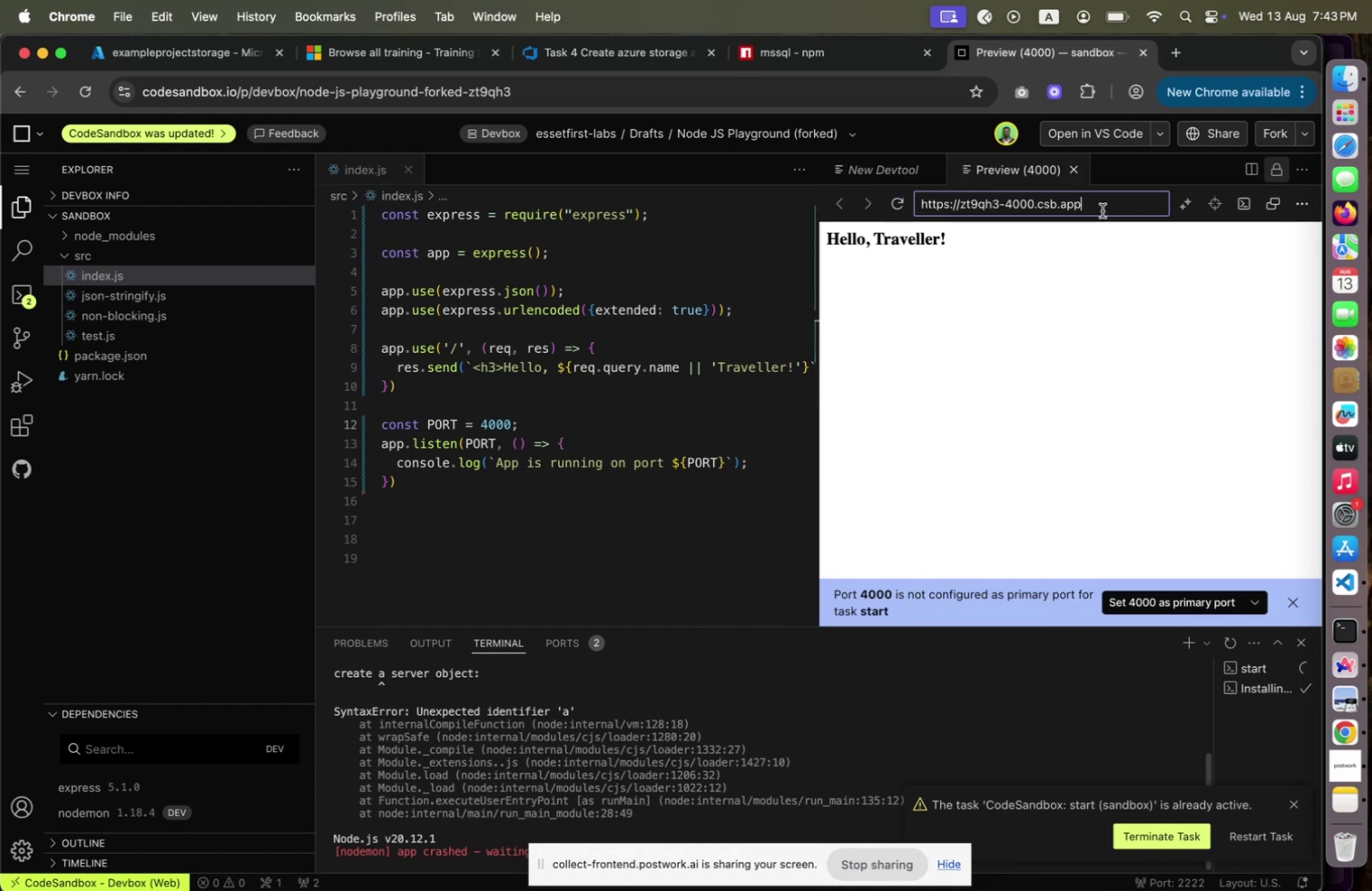 
type(?name=Abraham)
 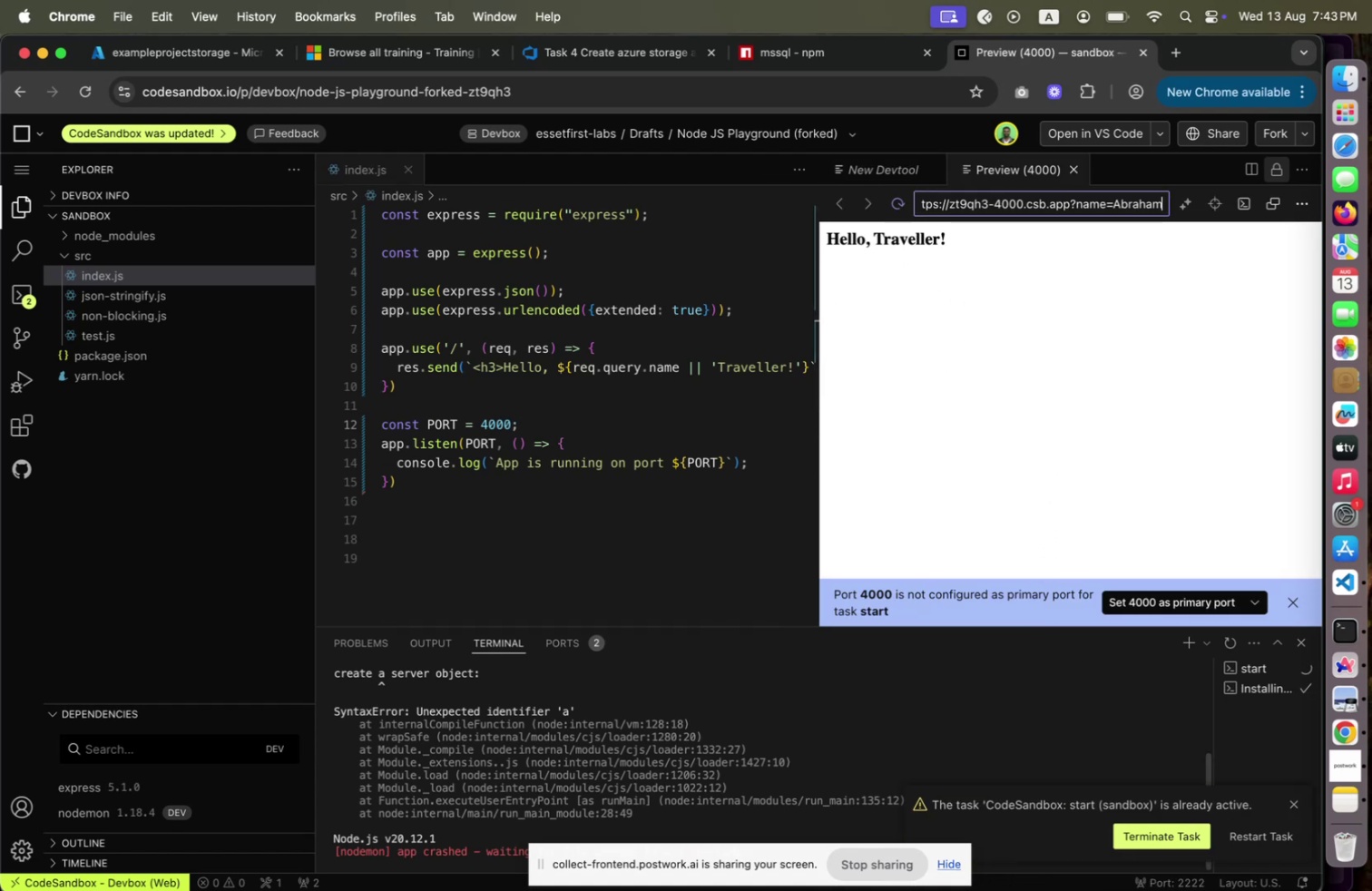 
 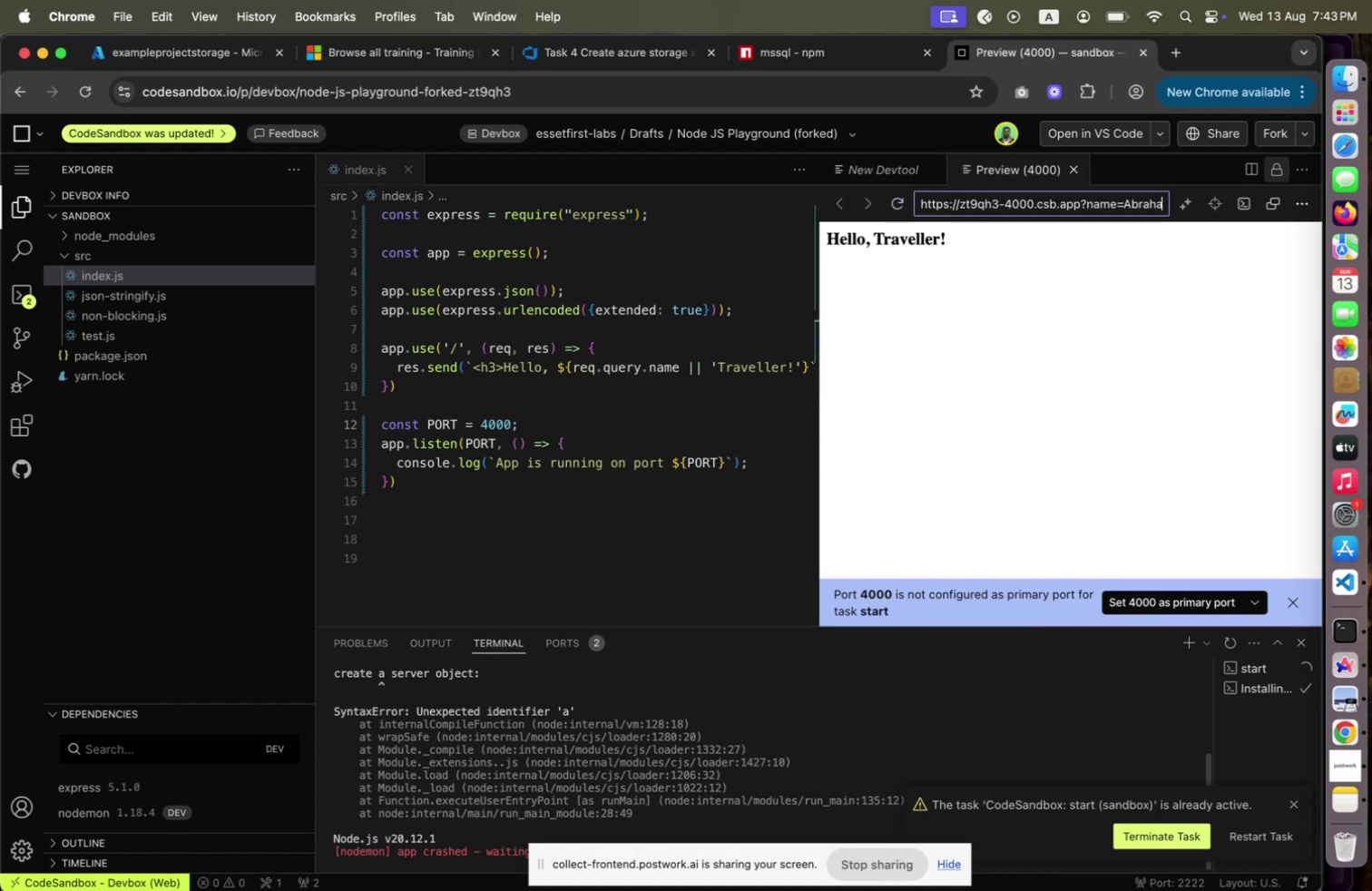 
key(Enter)
 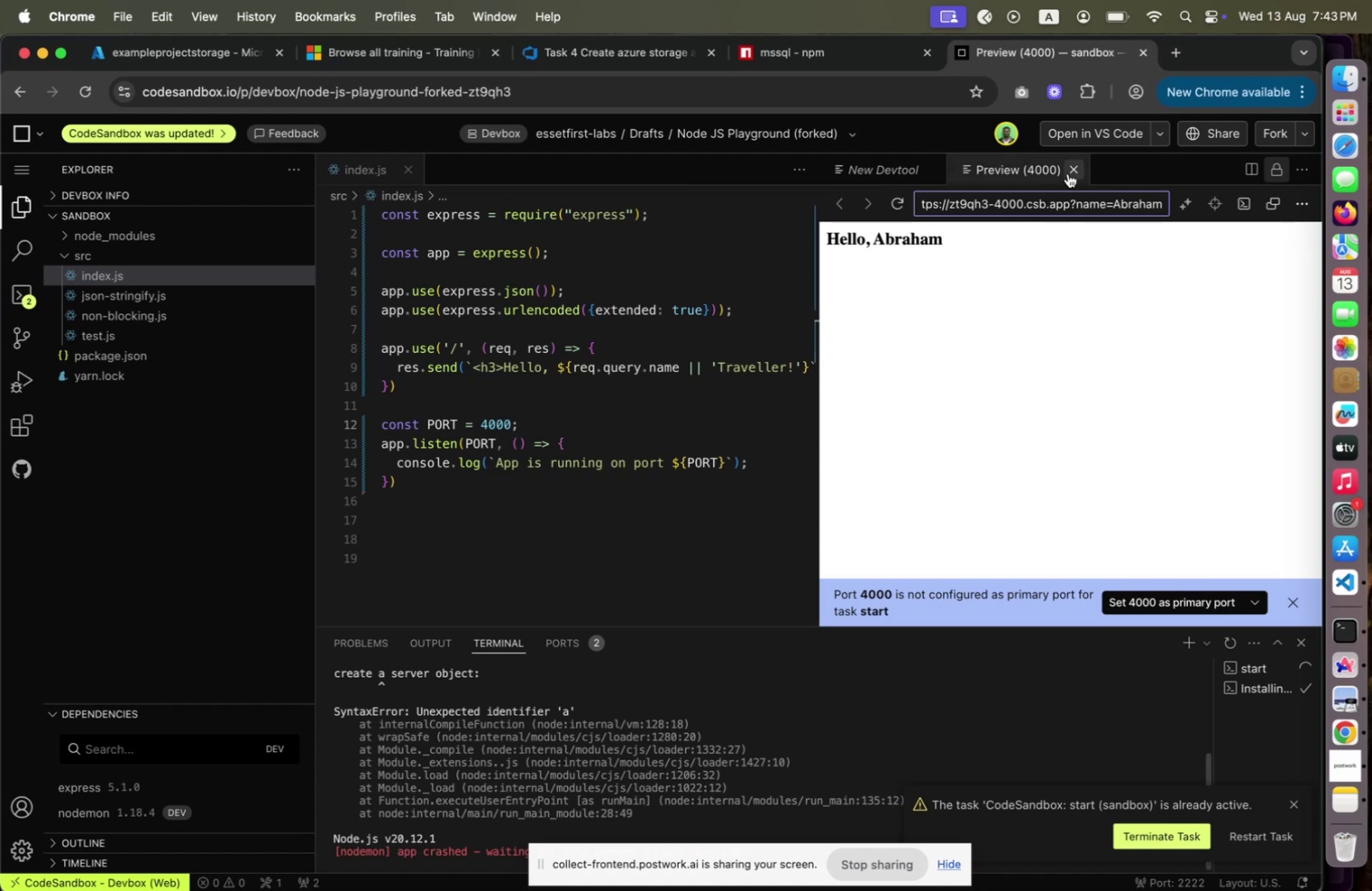 
left_click([893, 162])
 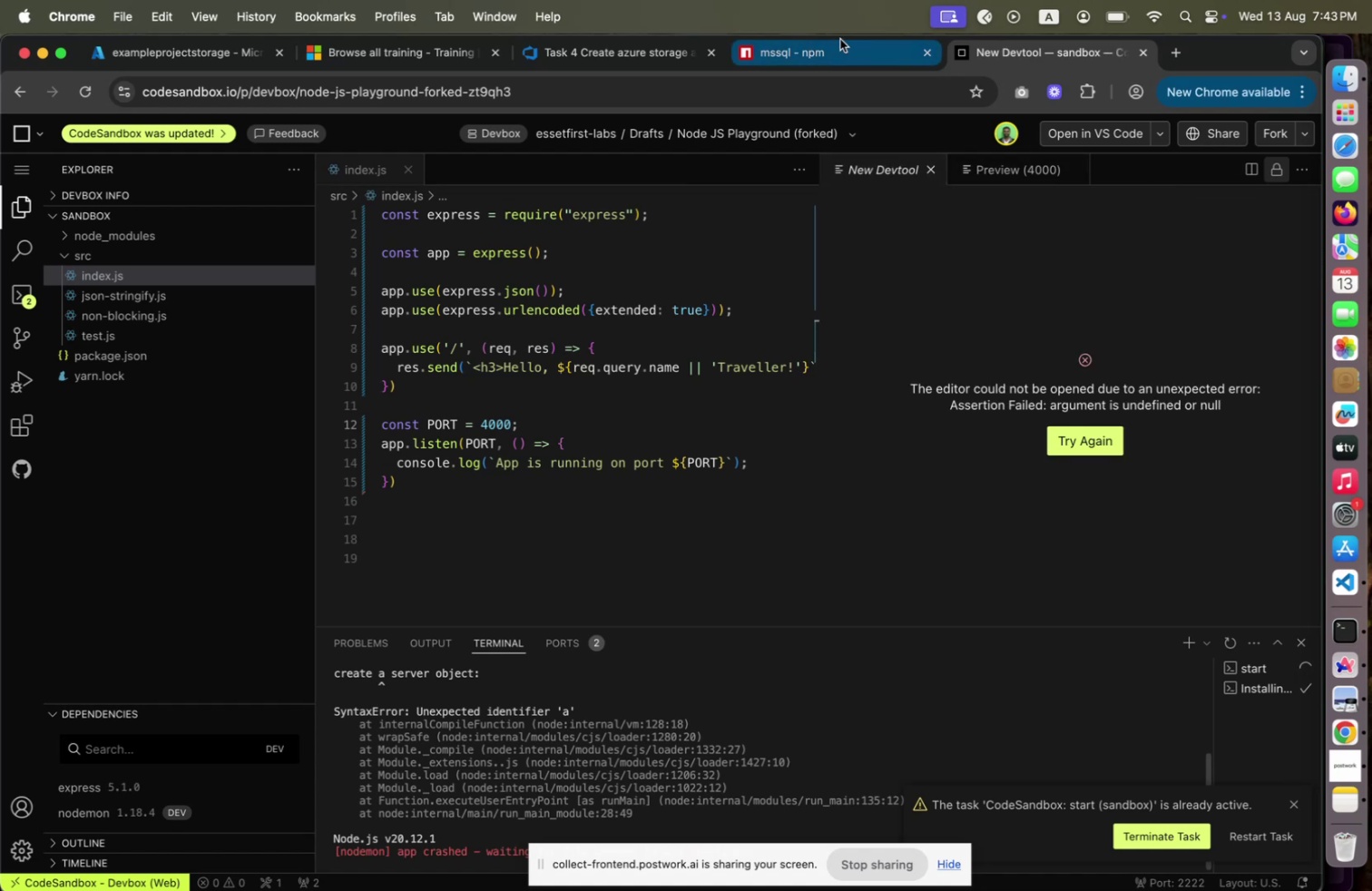 
left_click([839, 39])
 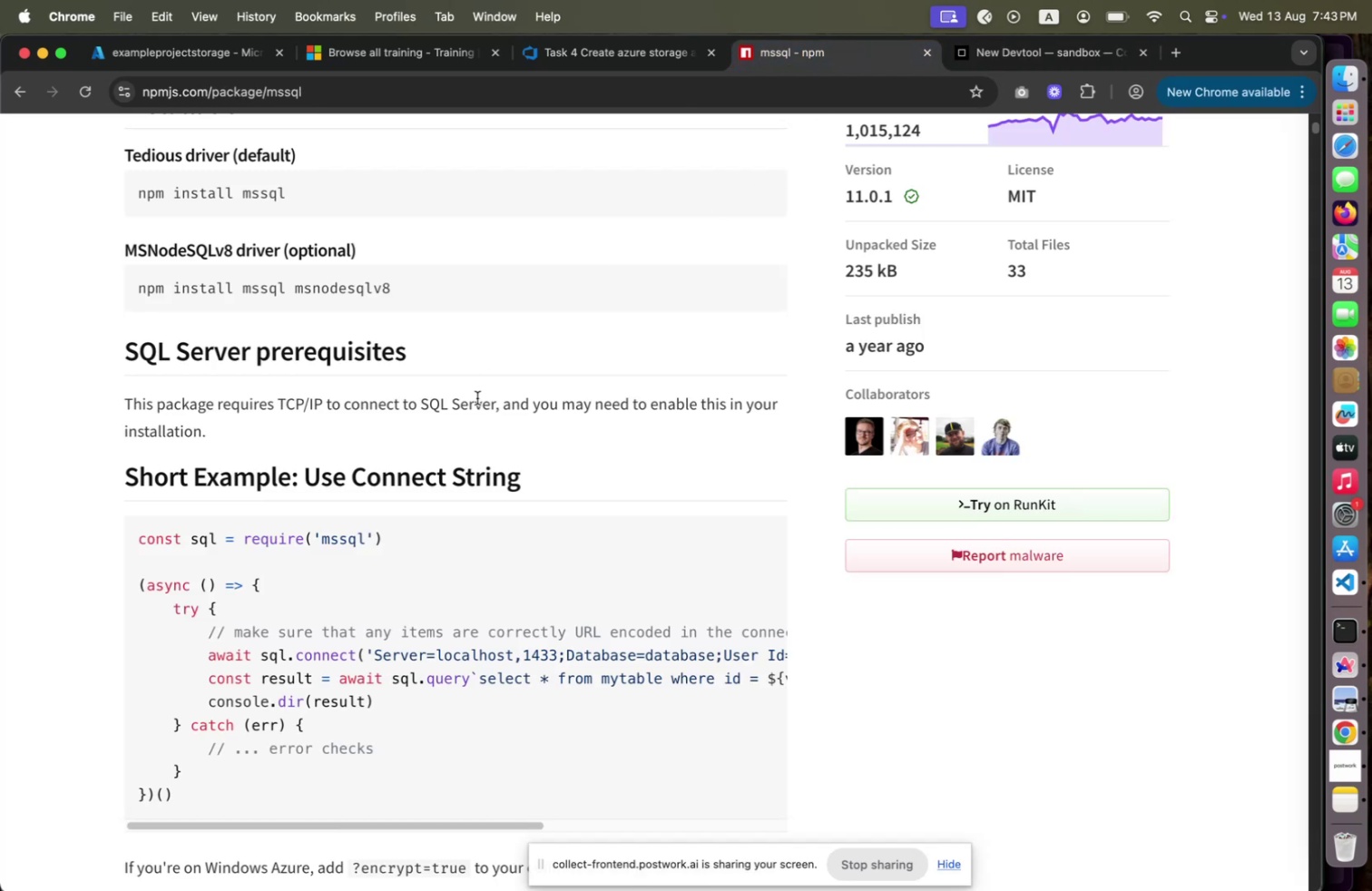 
scroll: coordinate [475, 420], scroll_direction: down, amount: 1.0
 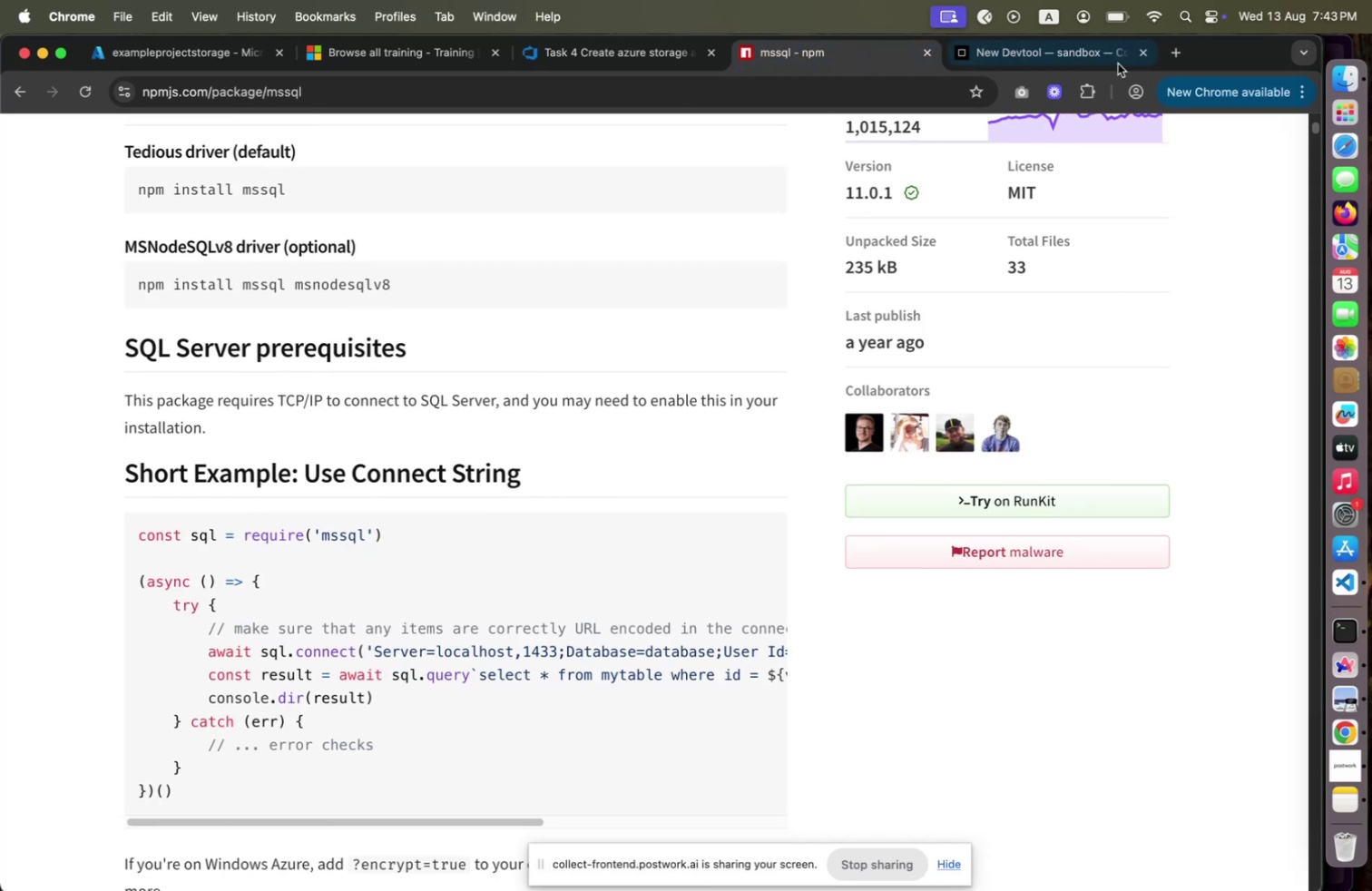 
left_click([1068, 44])
 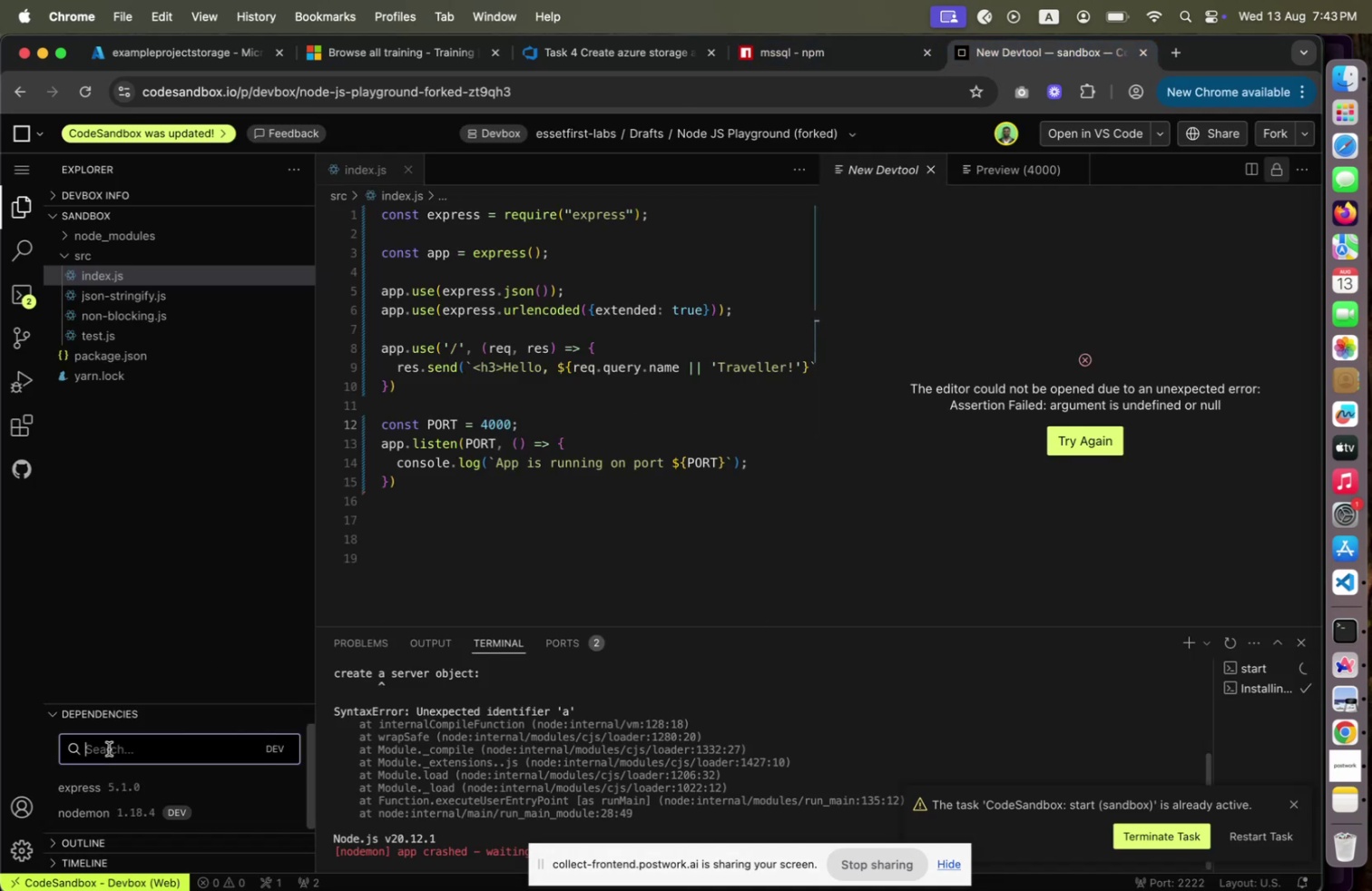 
type(mssql)
 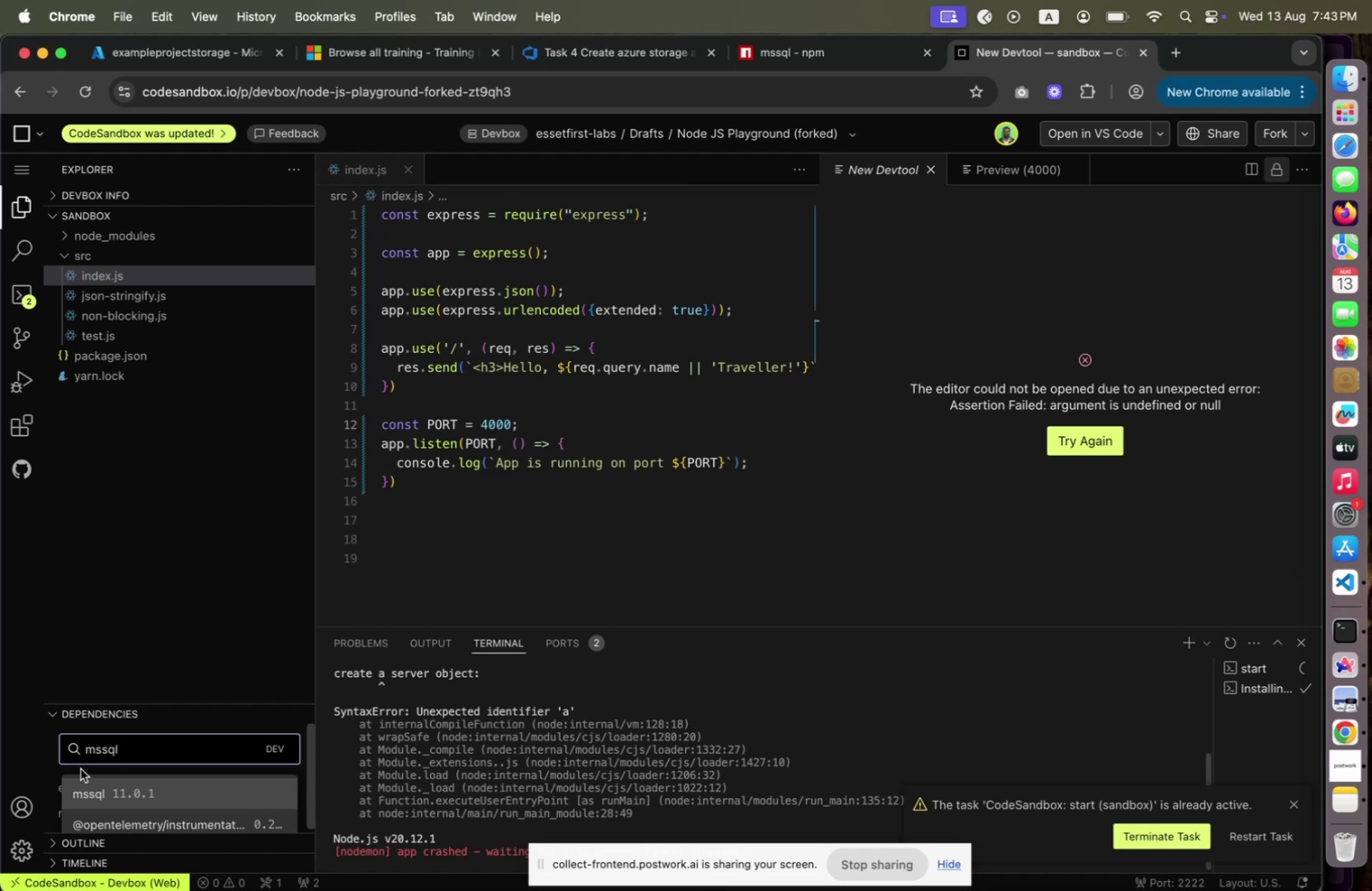 
left_click([87, 793])
 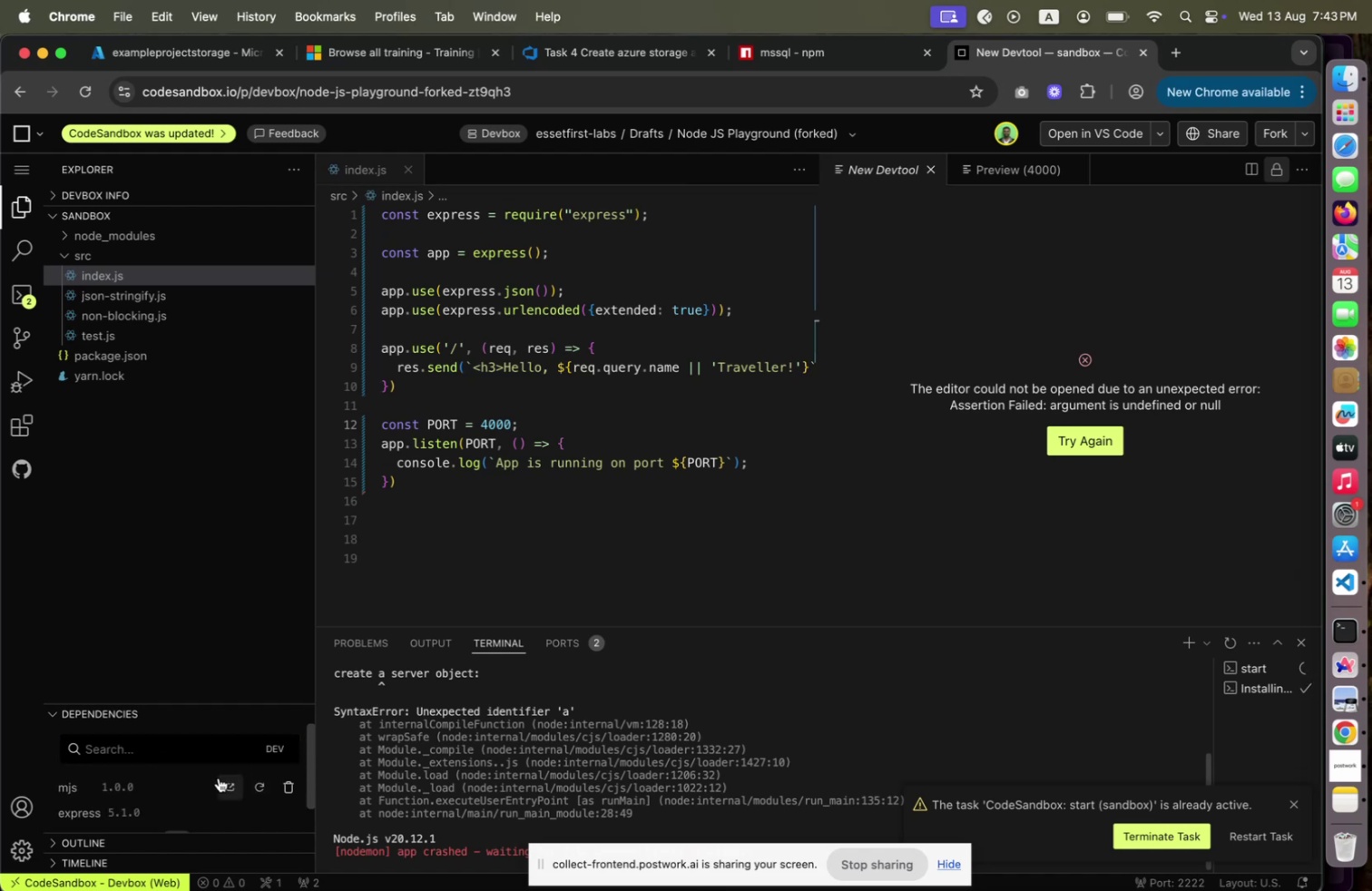 
left_click([289, 789])
 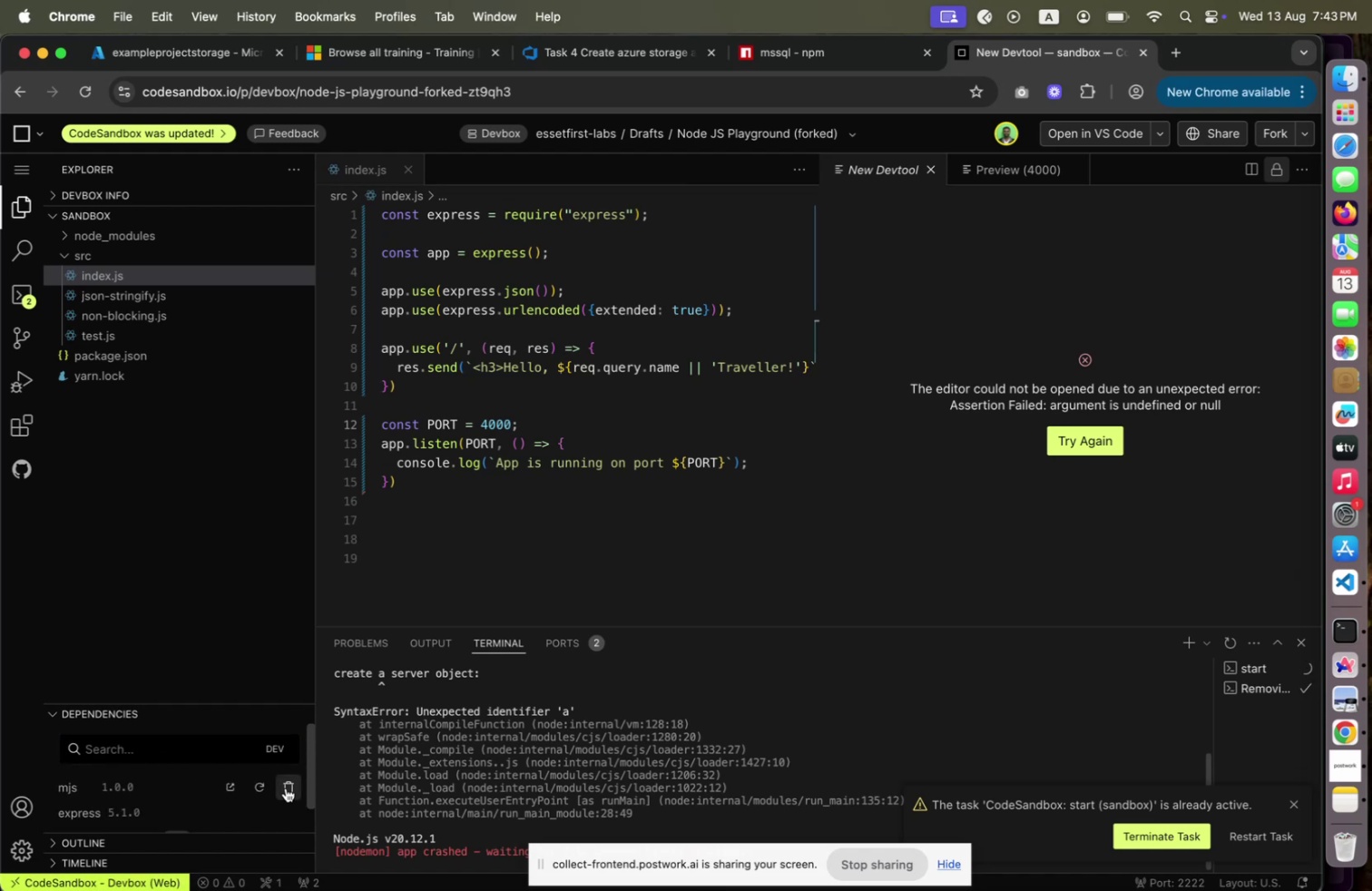 
left_click([286, 787])
 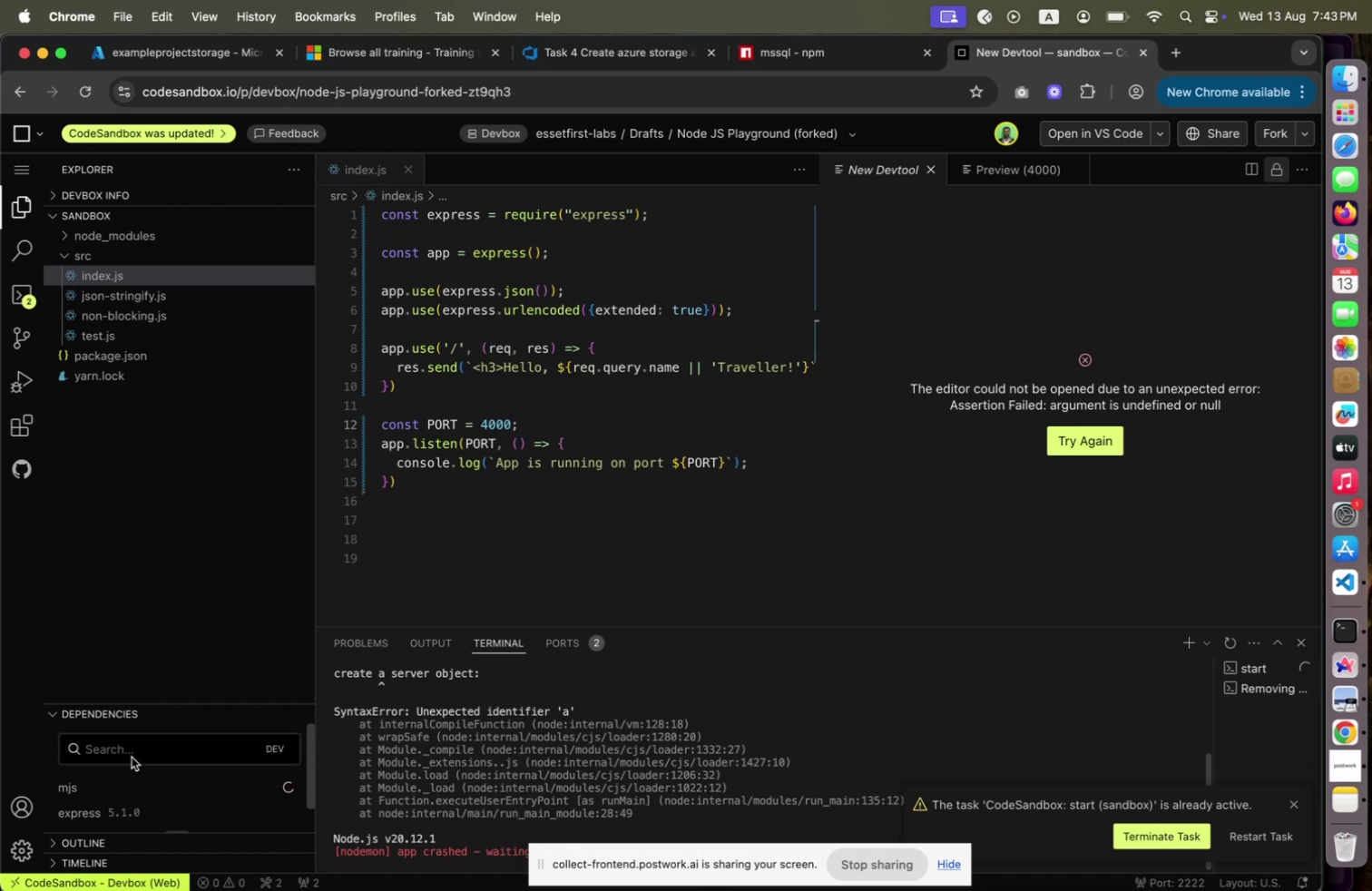 
left_click([132, 752])
 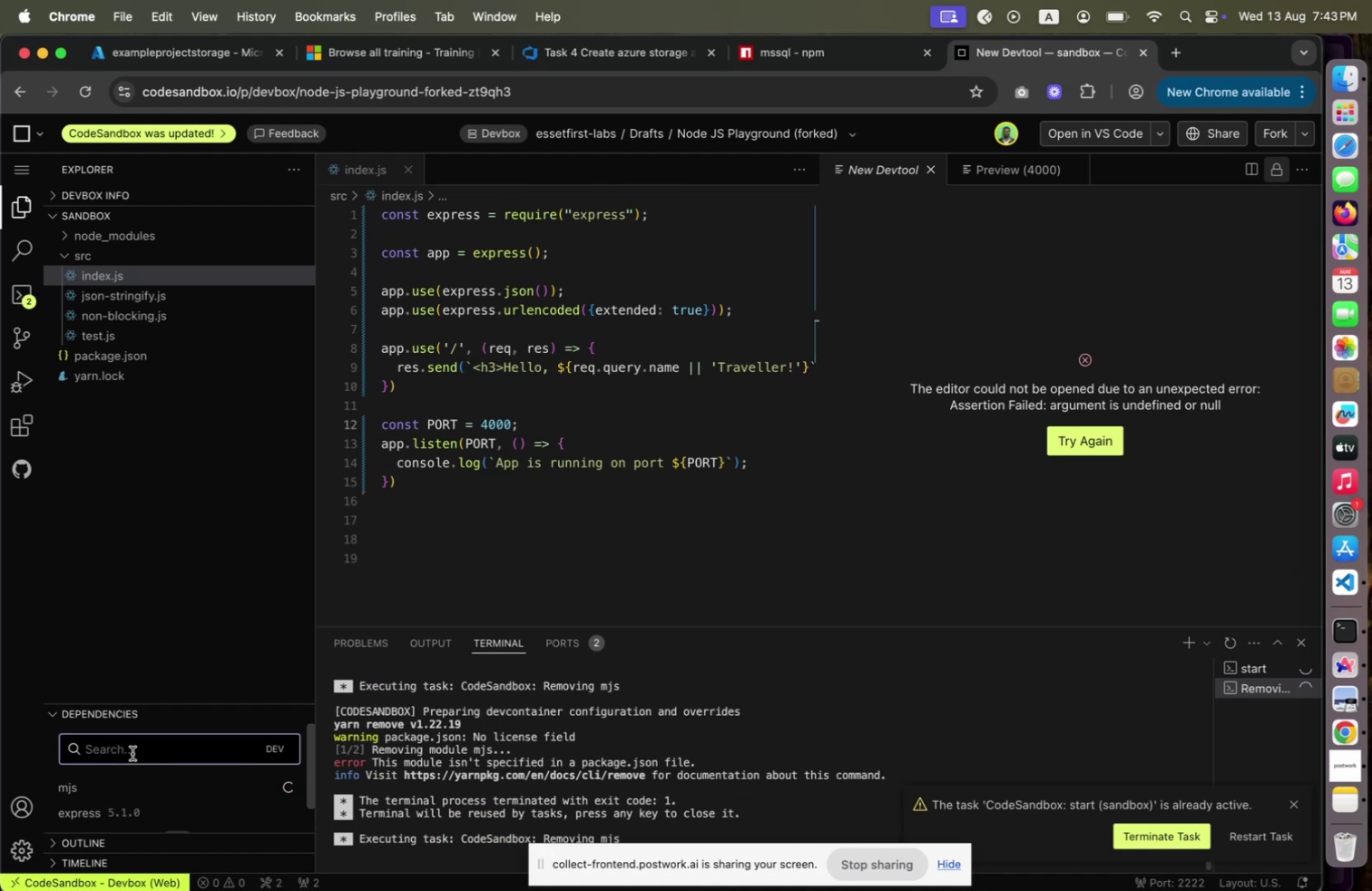 
type(mssql)
 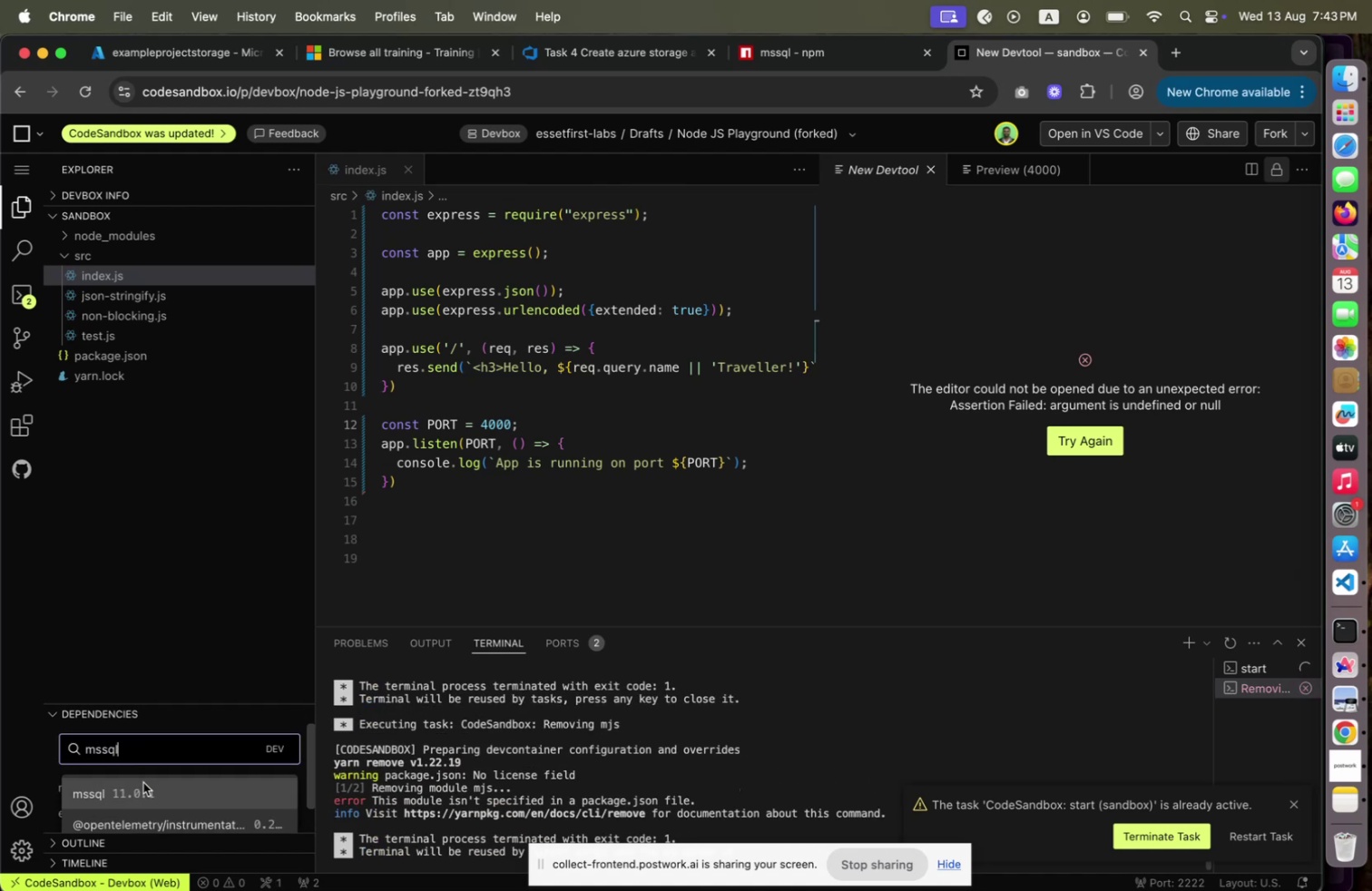 
left_click([143, 784])
 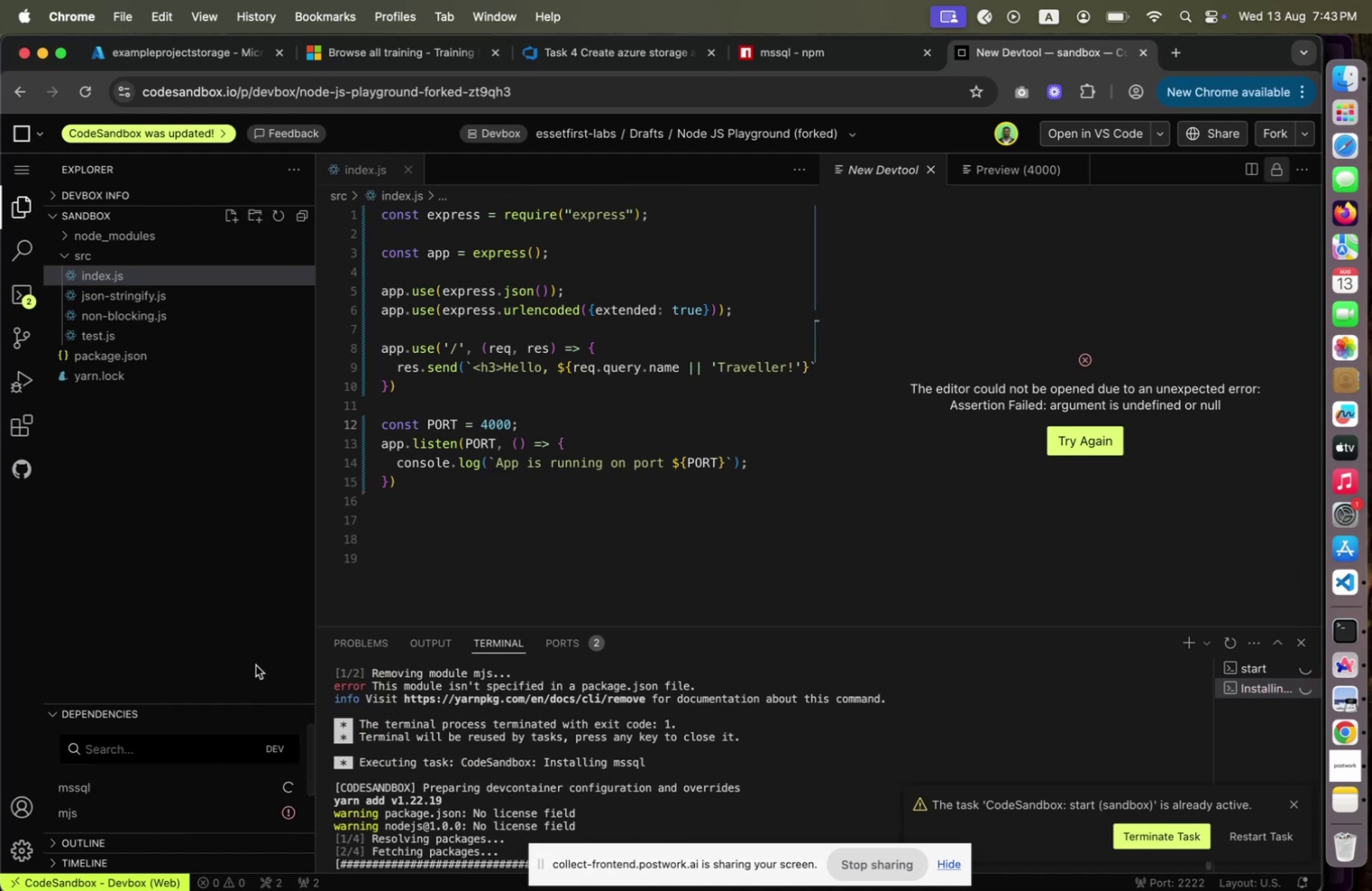 
wait(6.63)
 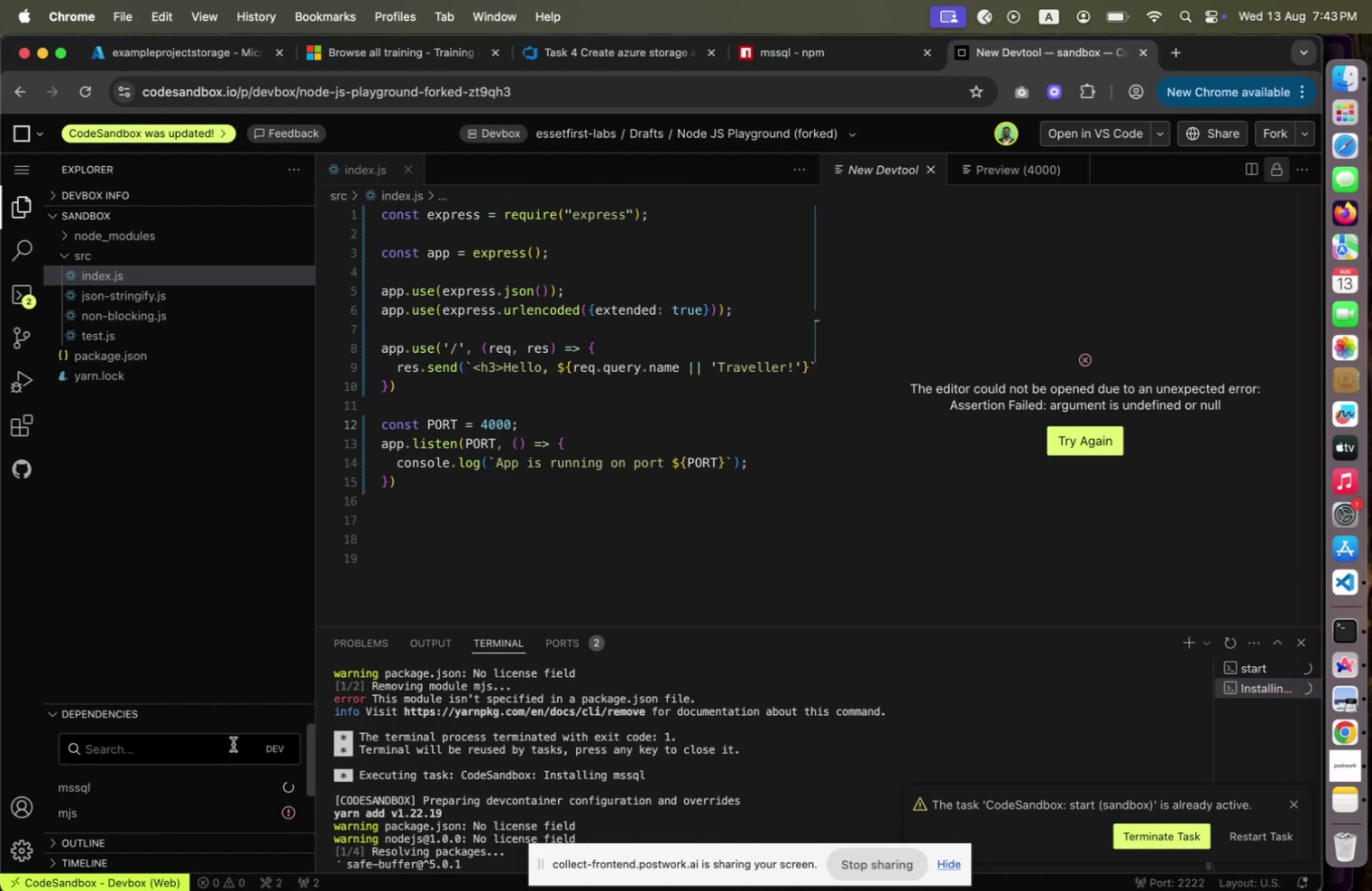 
left_click([822, 52])
 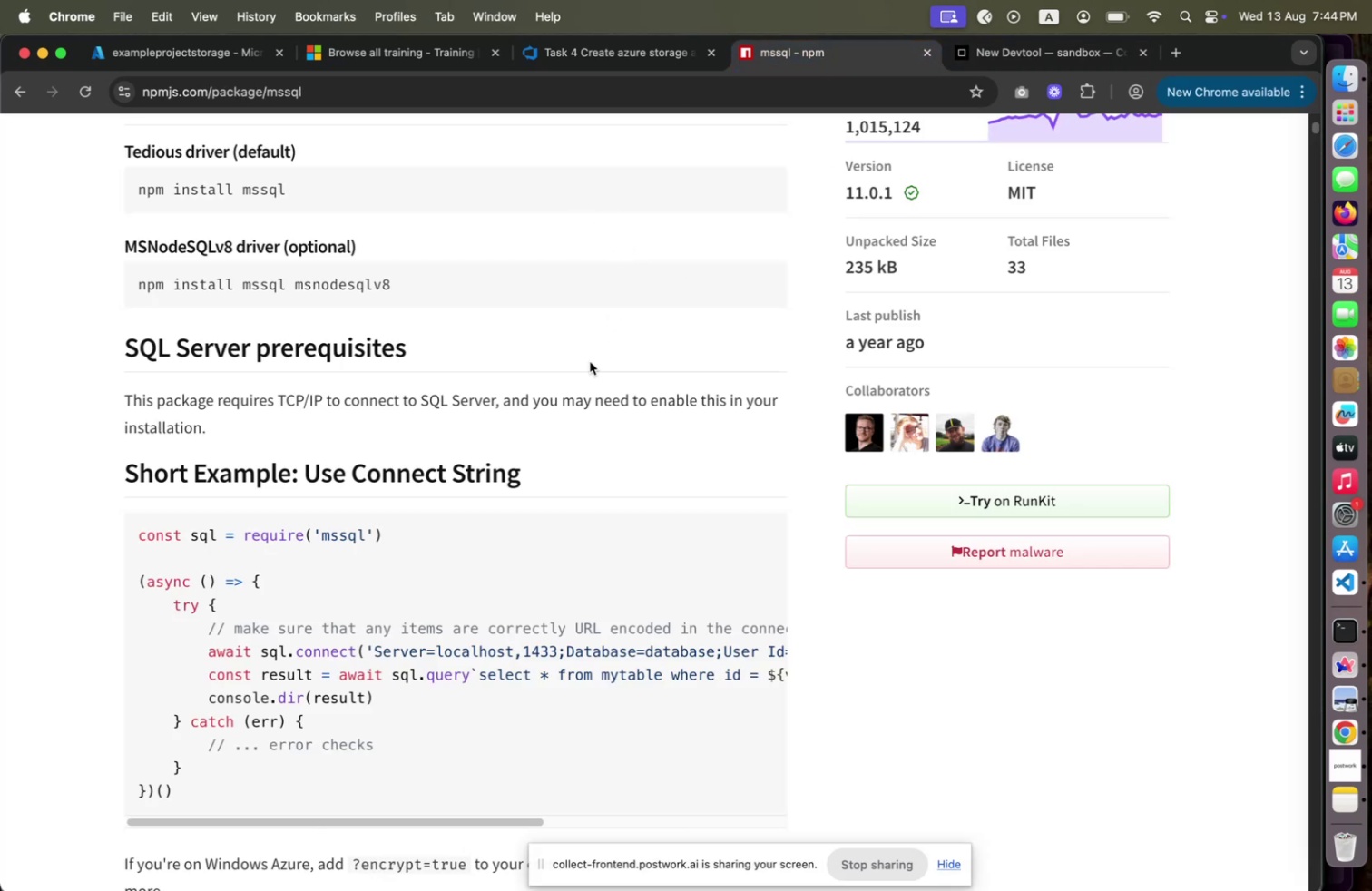 
scroll: coordinate [583, 373], scroll_direction: down, amount: 9.0
 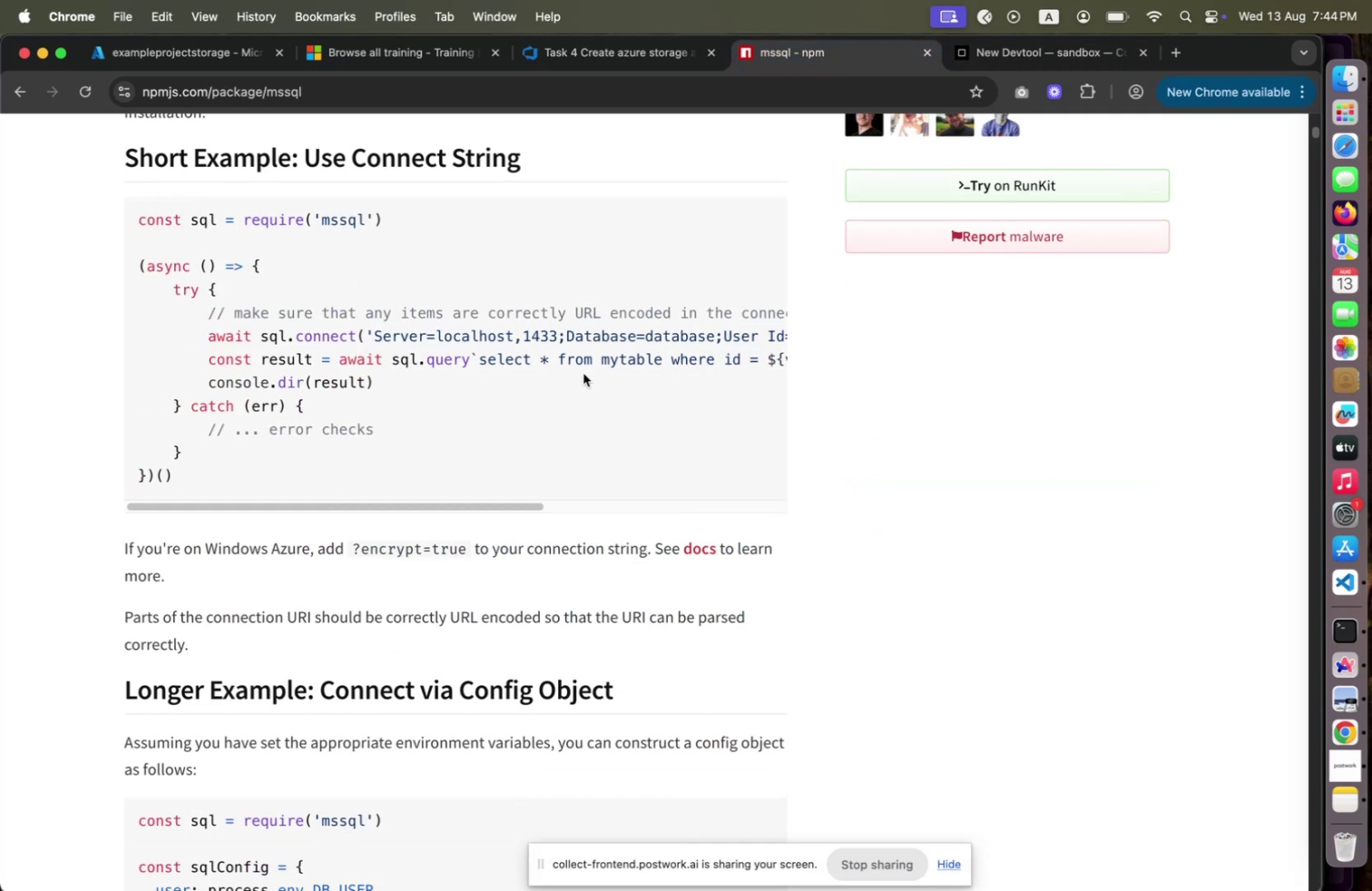 
scroll: coordinate [583, 373], scroll_direction: up, amount: 5.0
 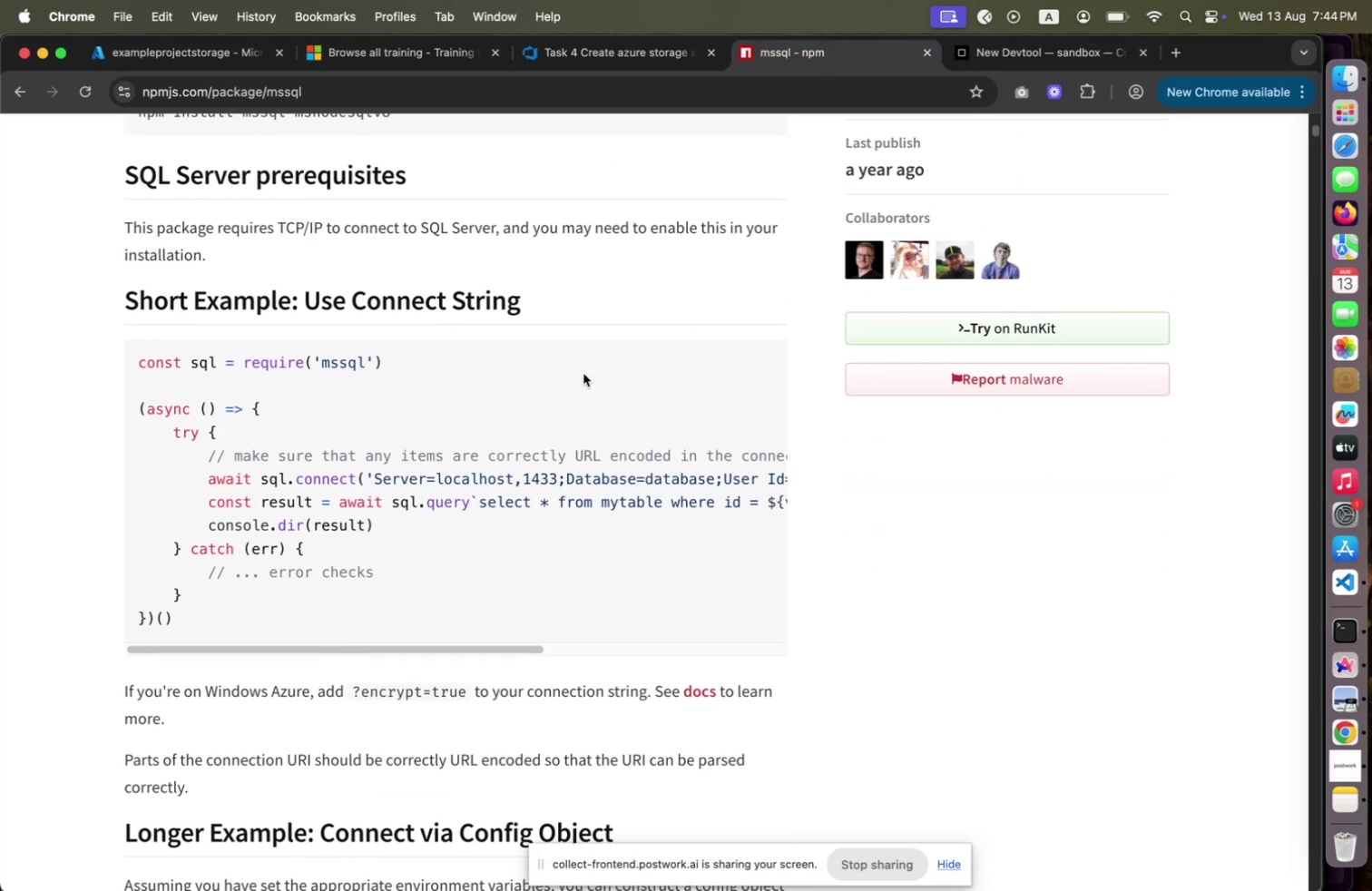 
wait(5.34)
 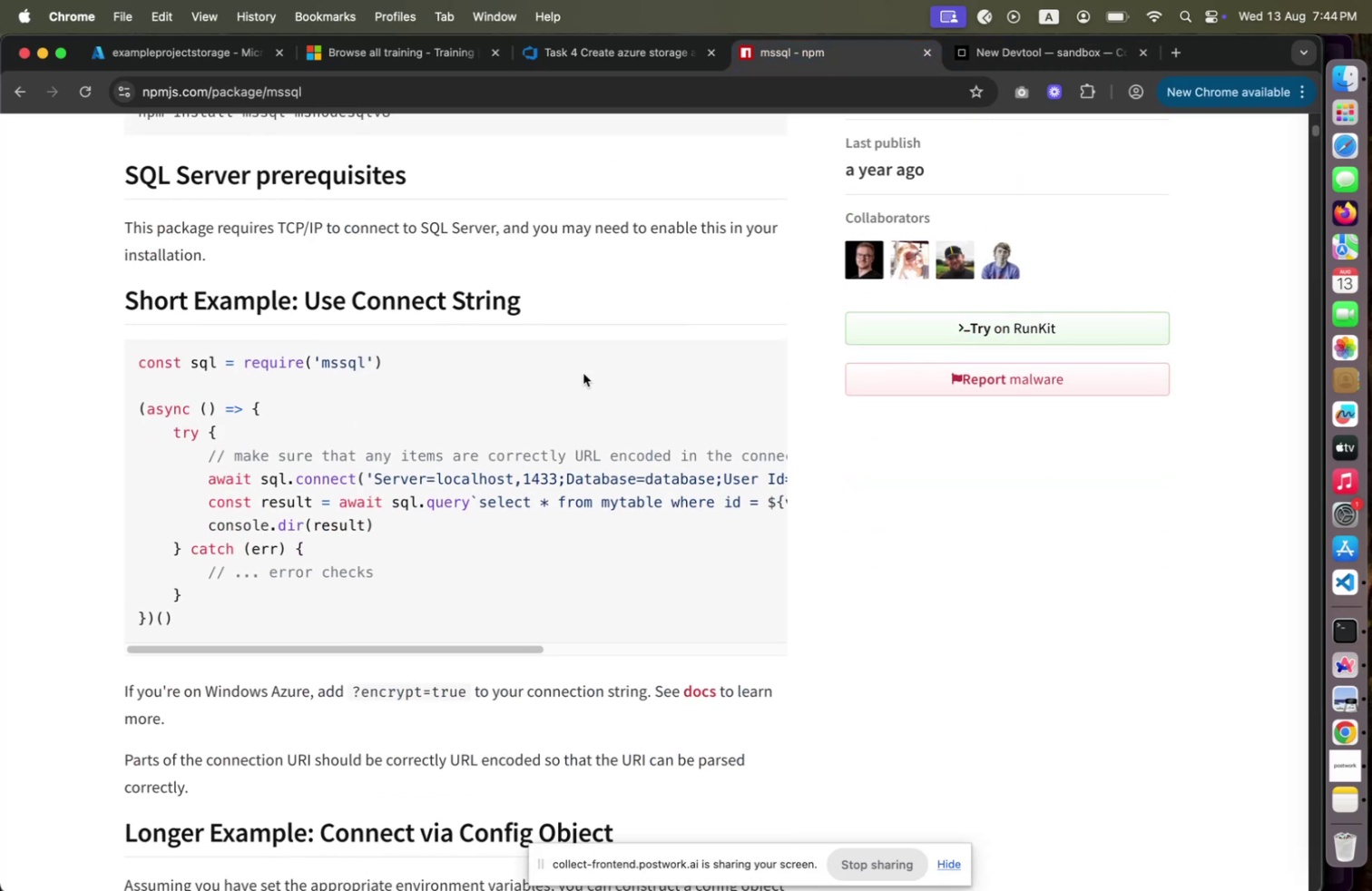 
left_click([610, 52])
 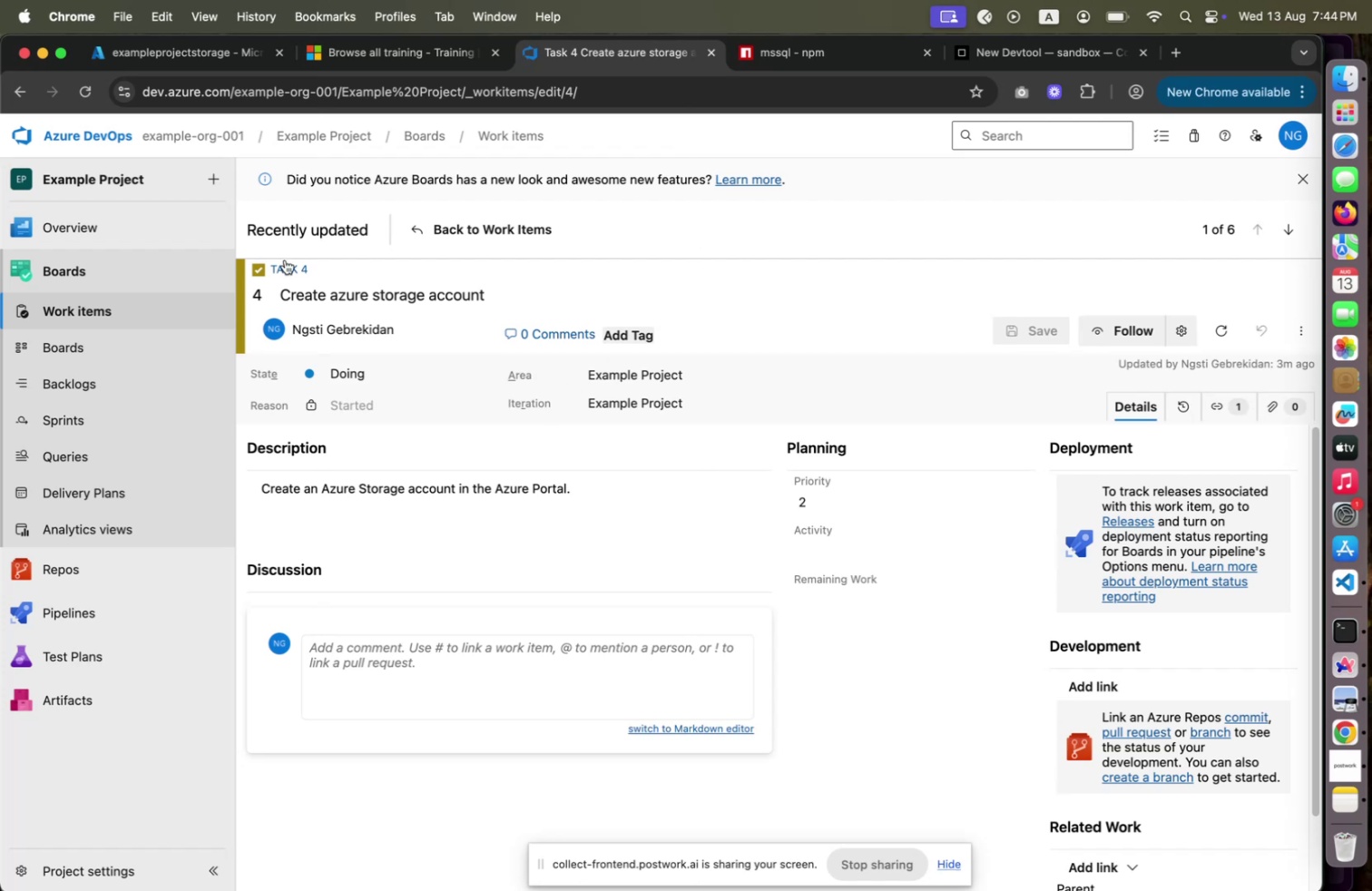 
left_click([224, 54])
 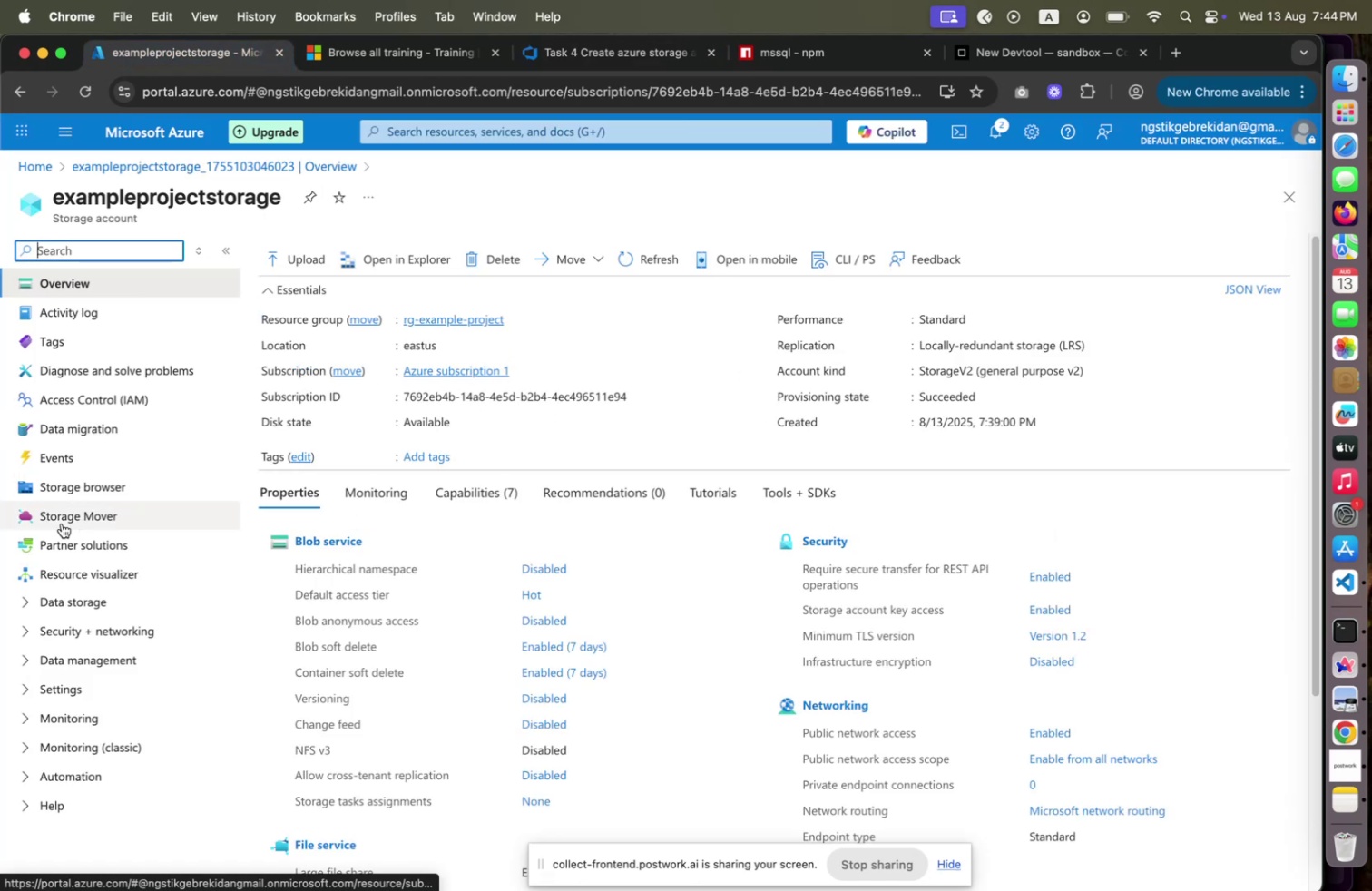 
wait(9.58)
 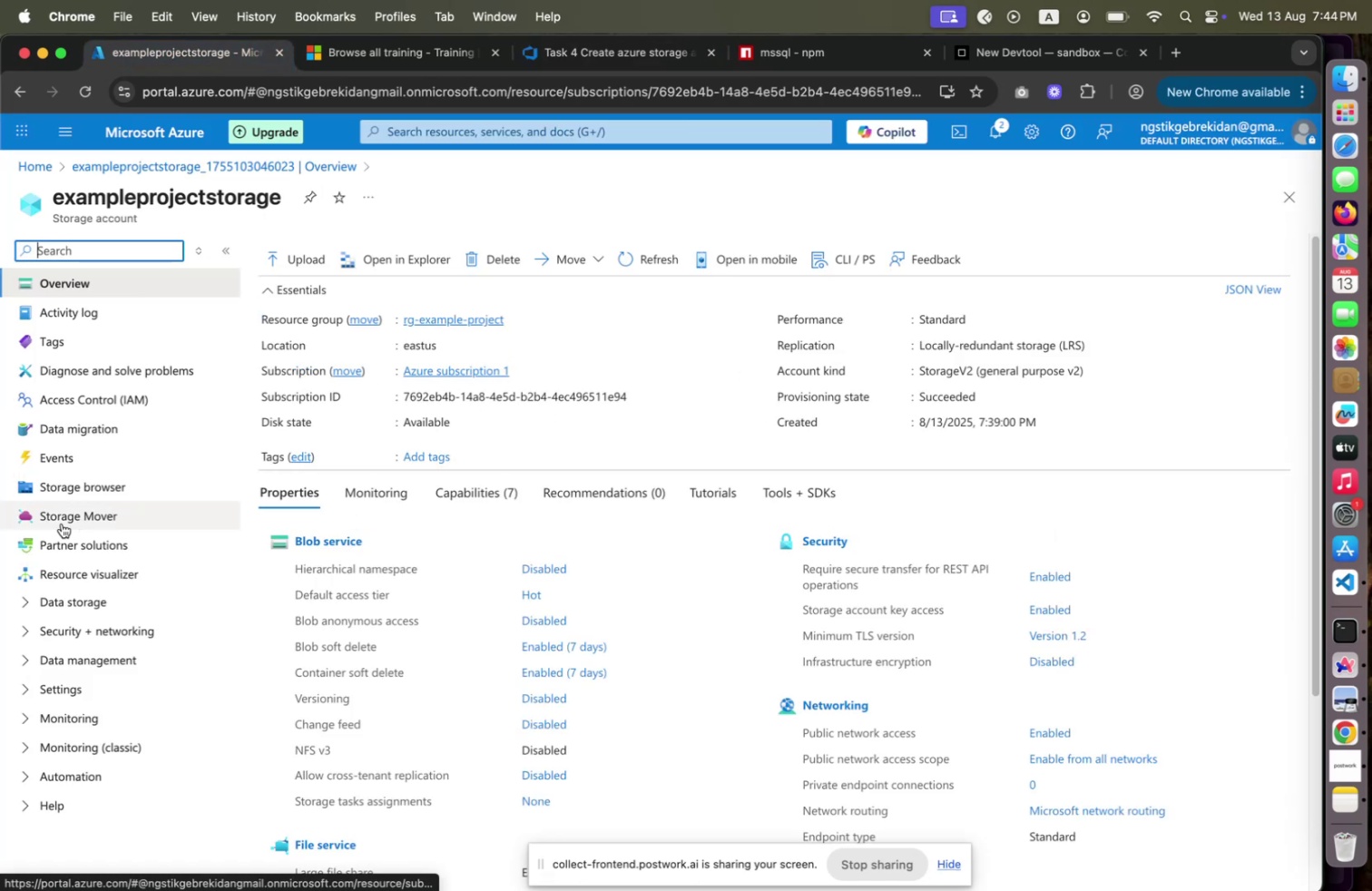 
left_click([25, 595])
 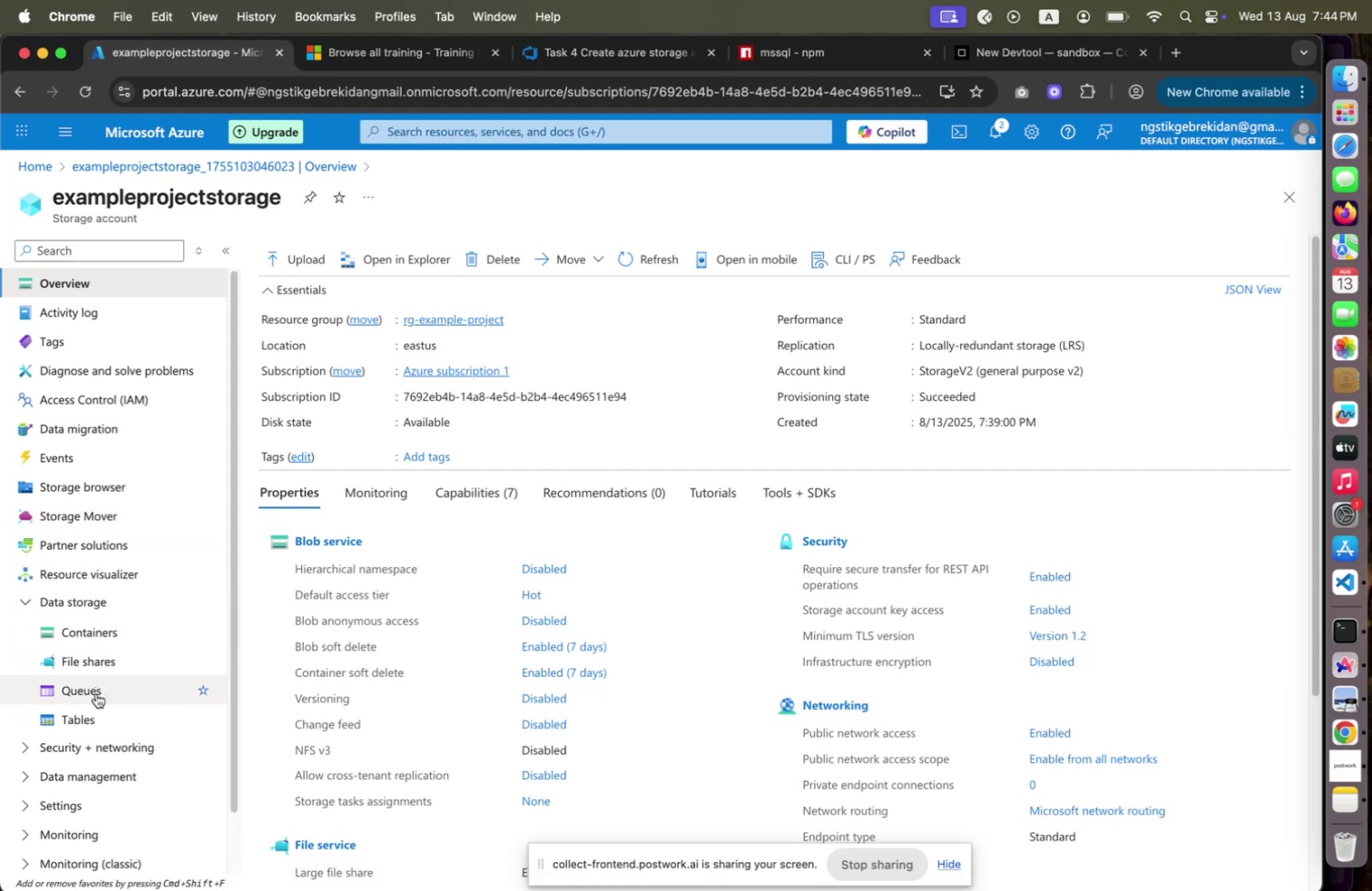 
left_click([97, 709])
 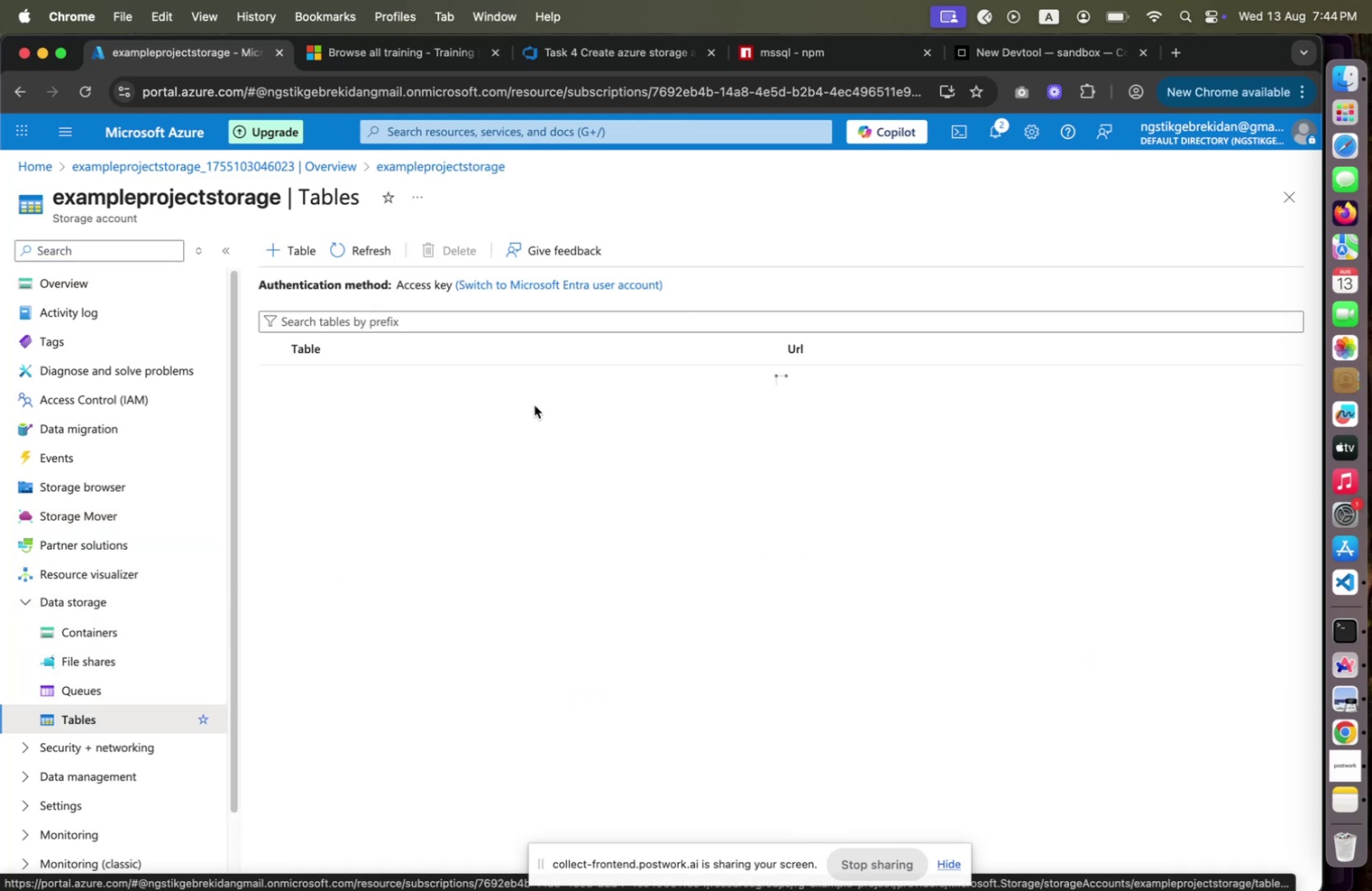 
wait(9.46)
 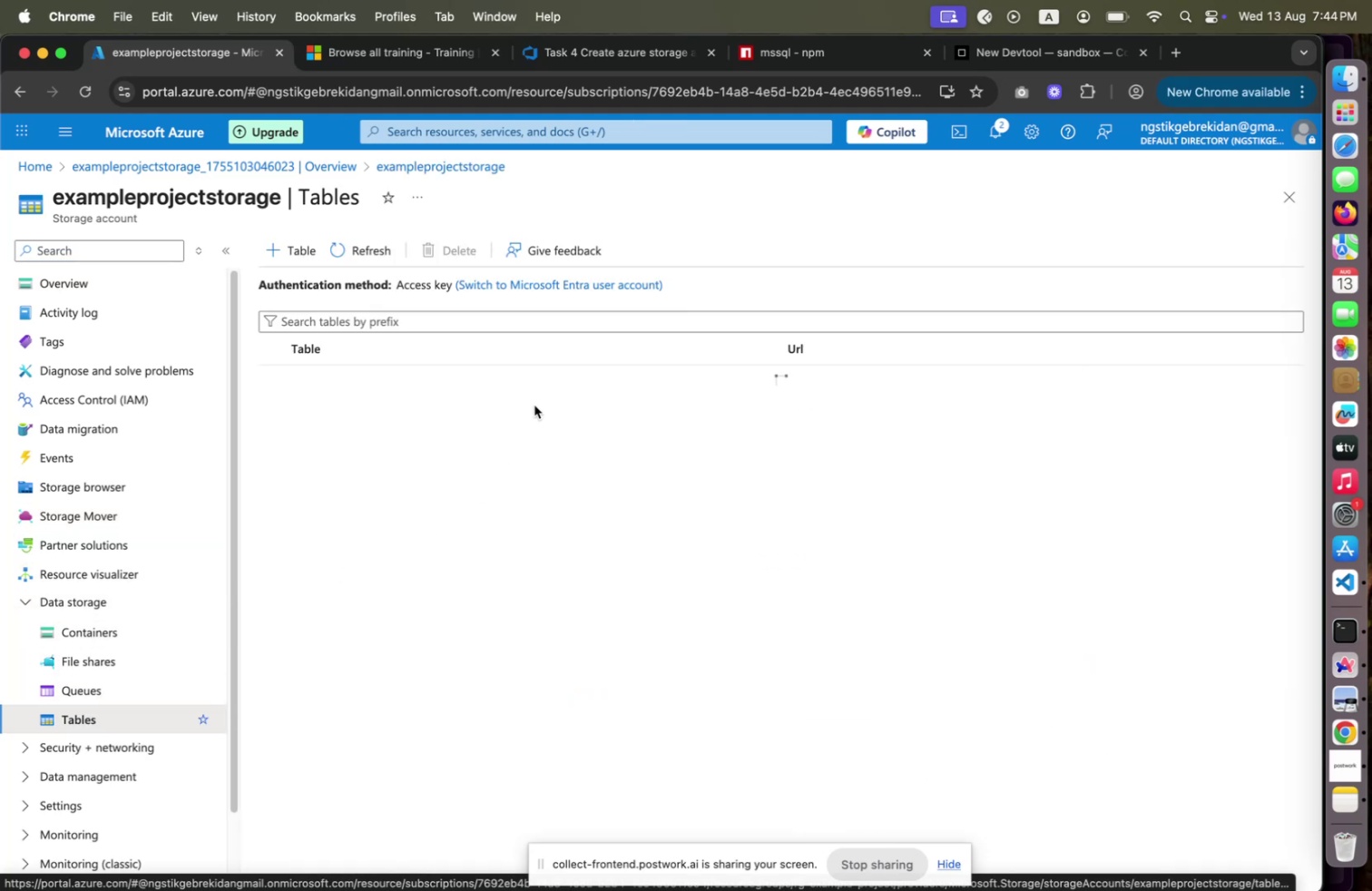 
left_click([297, 262])
 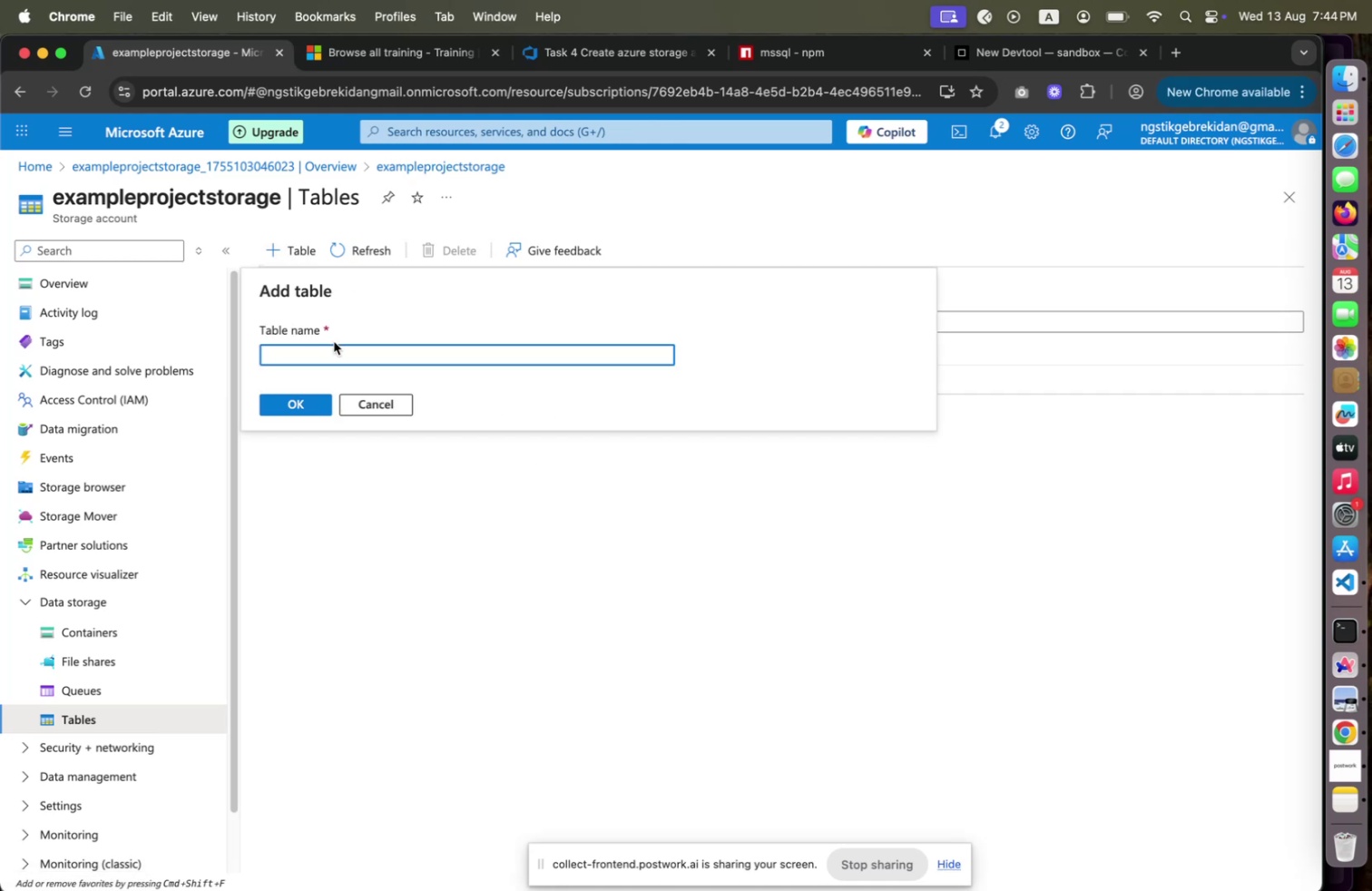 
left_click([330, 355])
 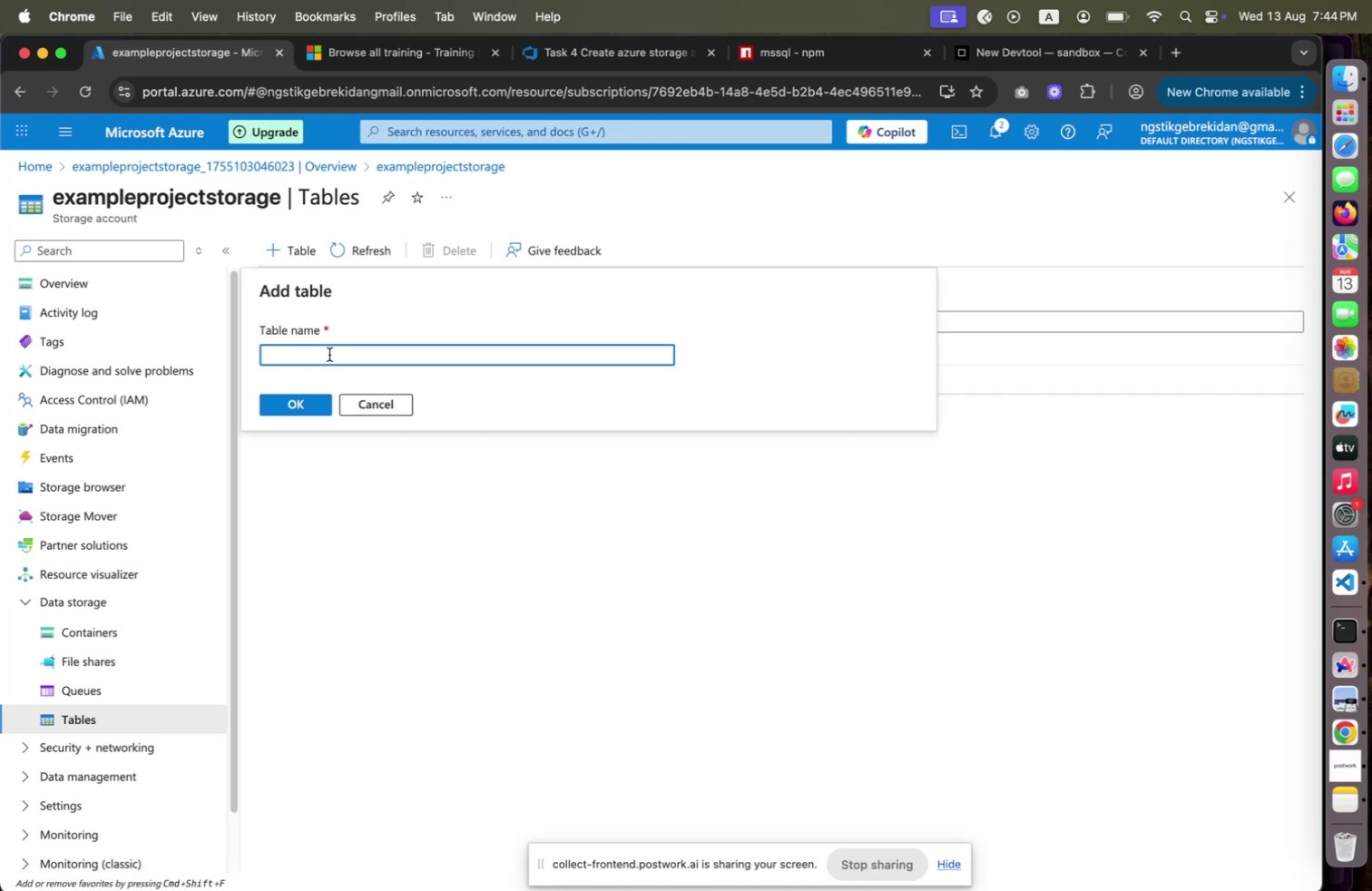 
type(users)
 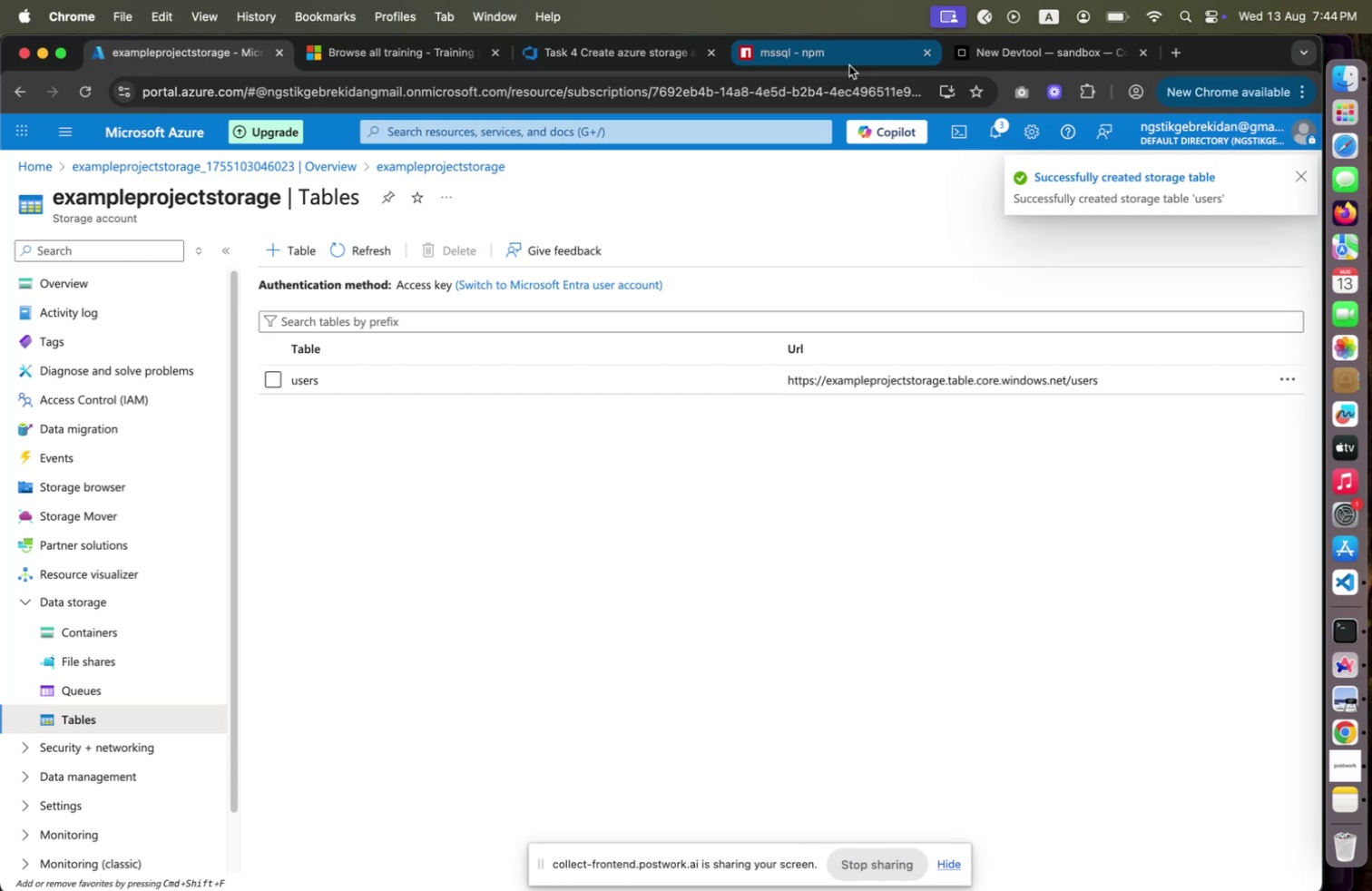 
wait(6.22)
 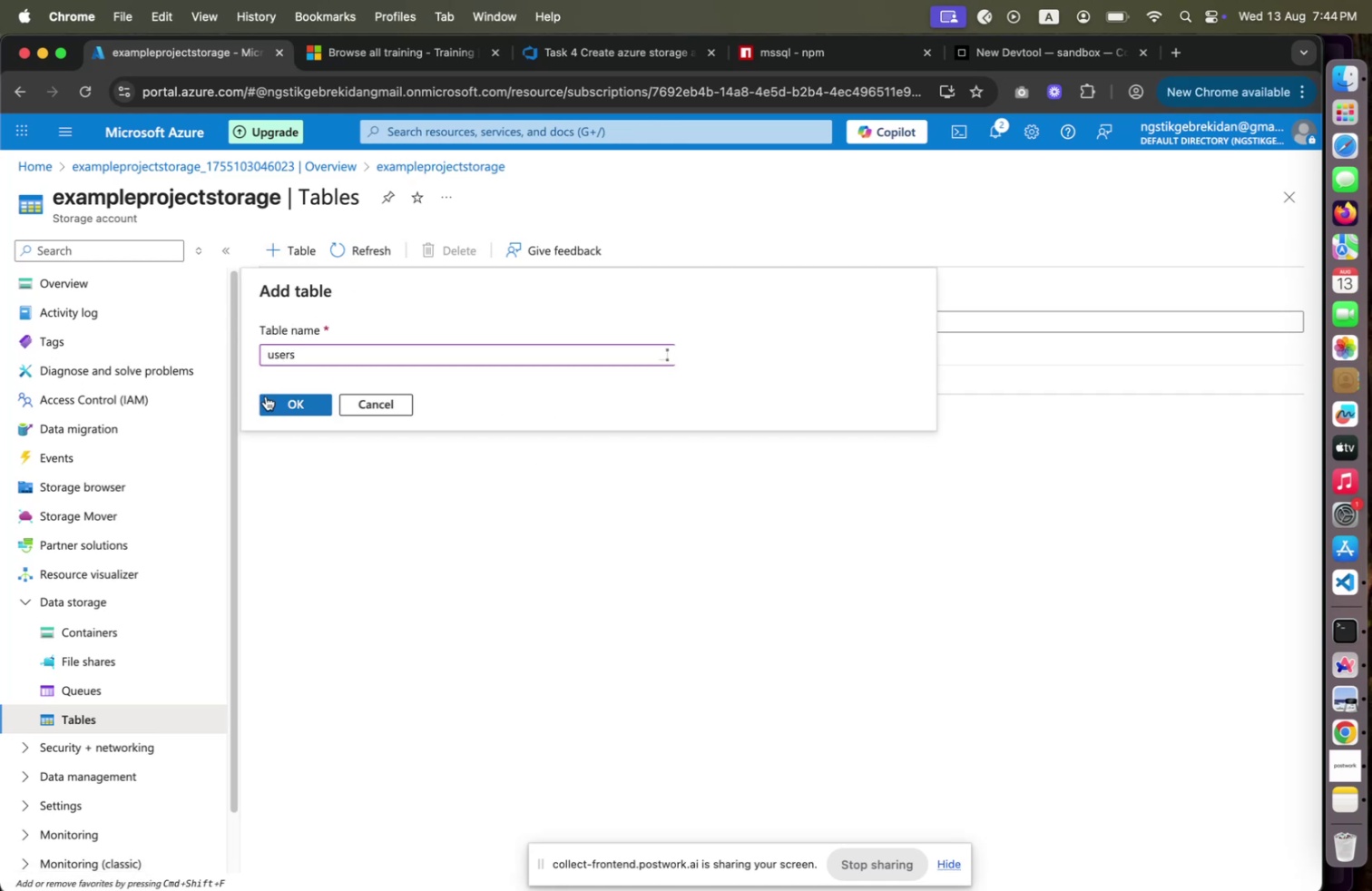 
left_click([849, 65])
 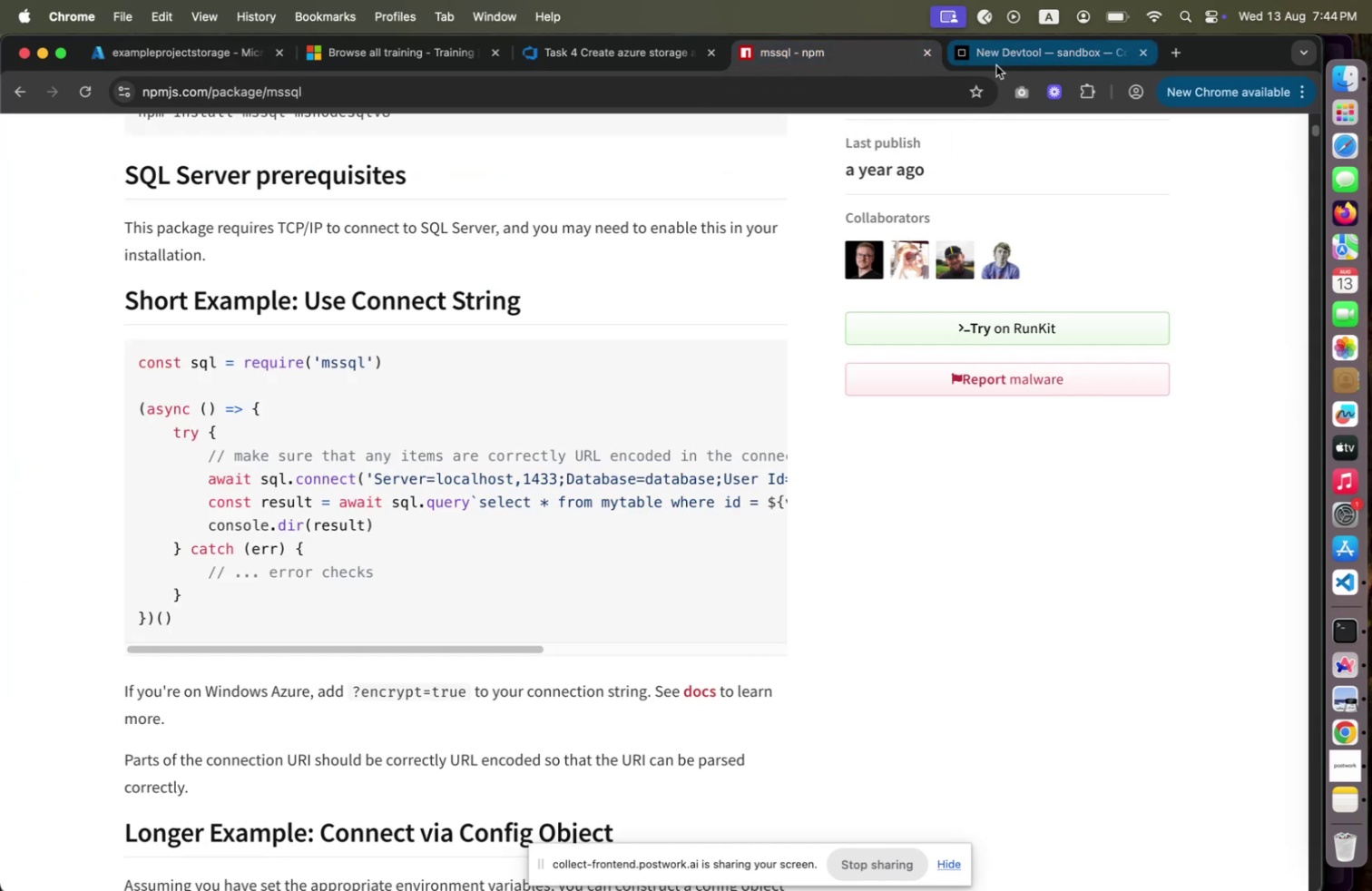 
left_click([996, 65])
 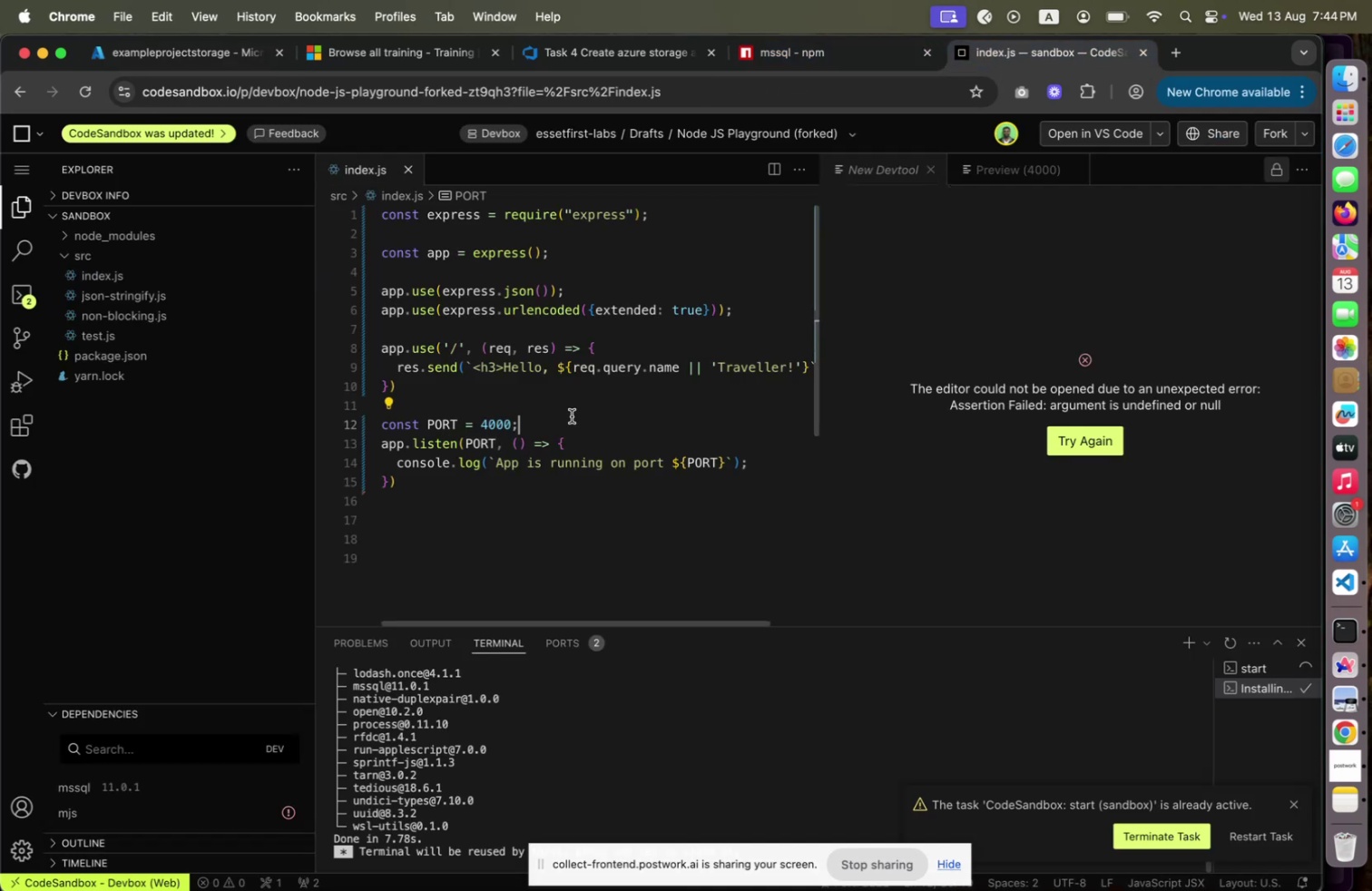 
left_click([518, 386])
 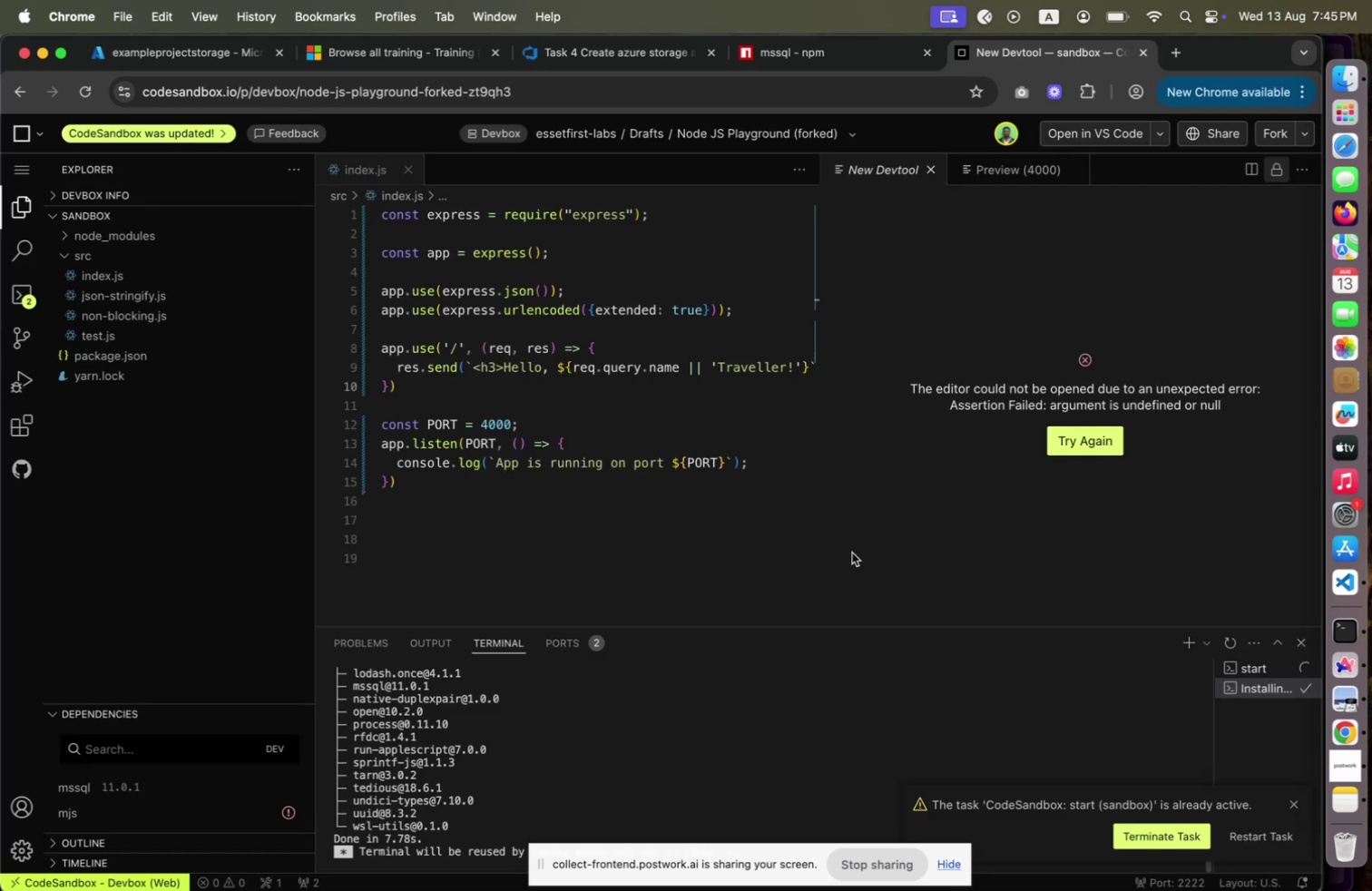 
wait(58.19)
 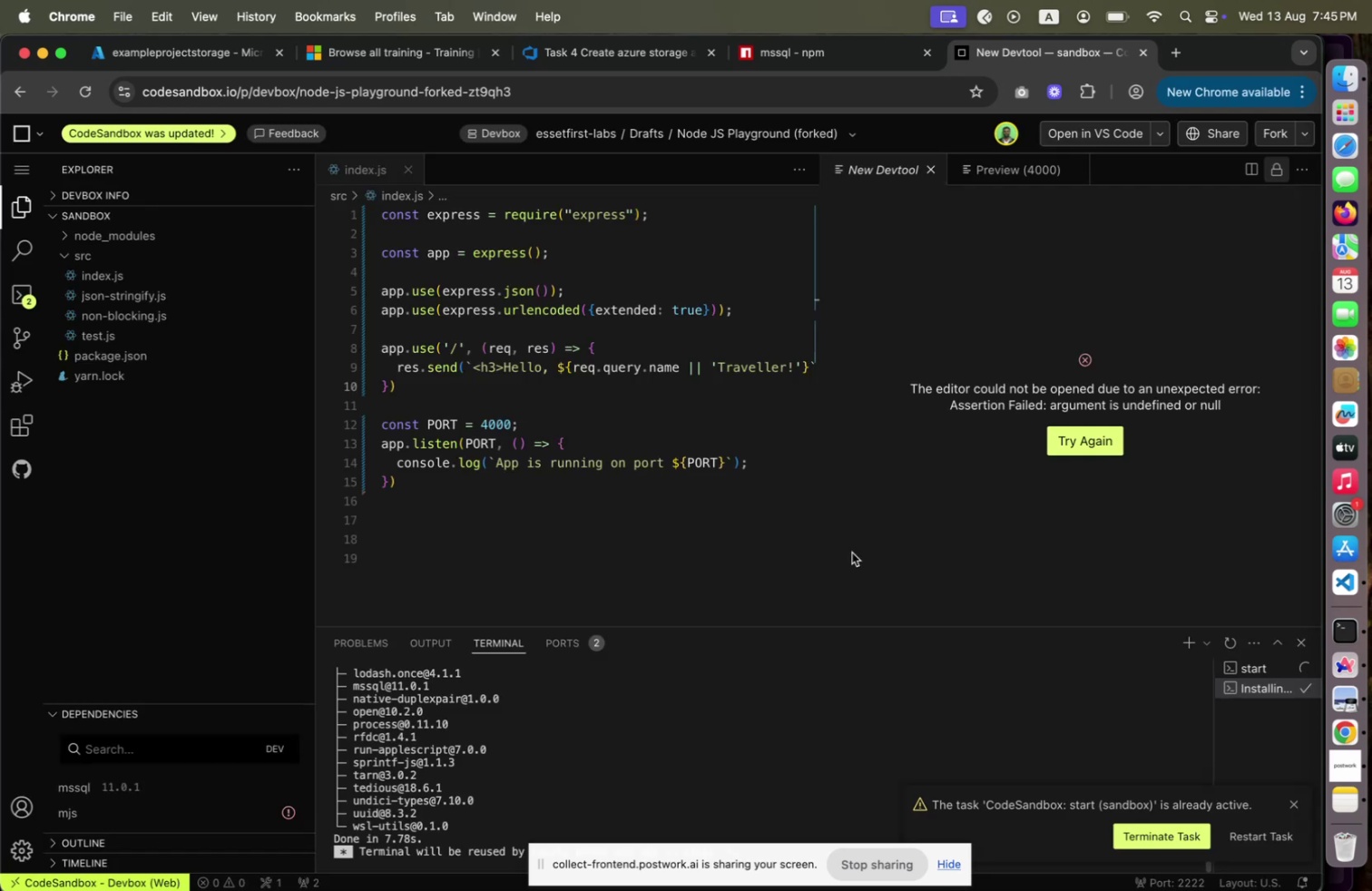 
left_click([1065, 436])
 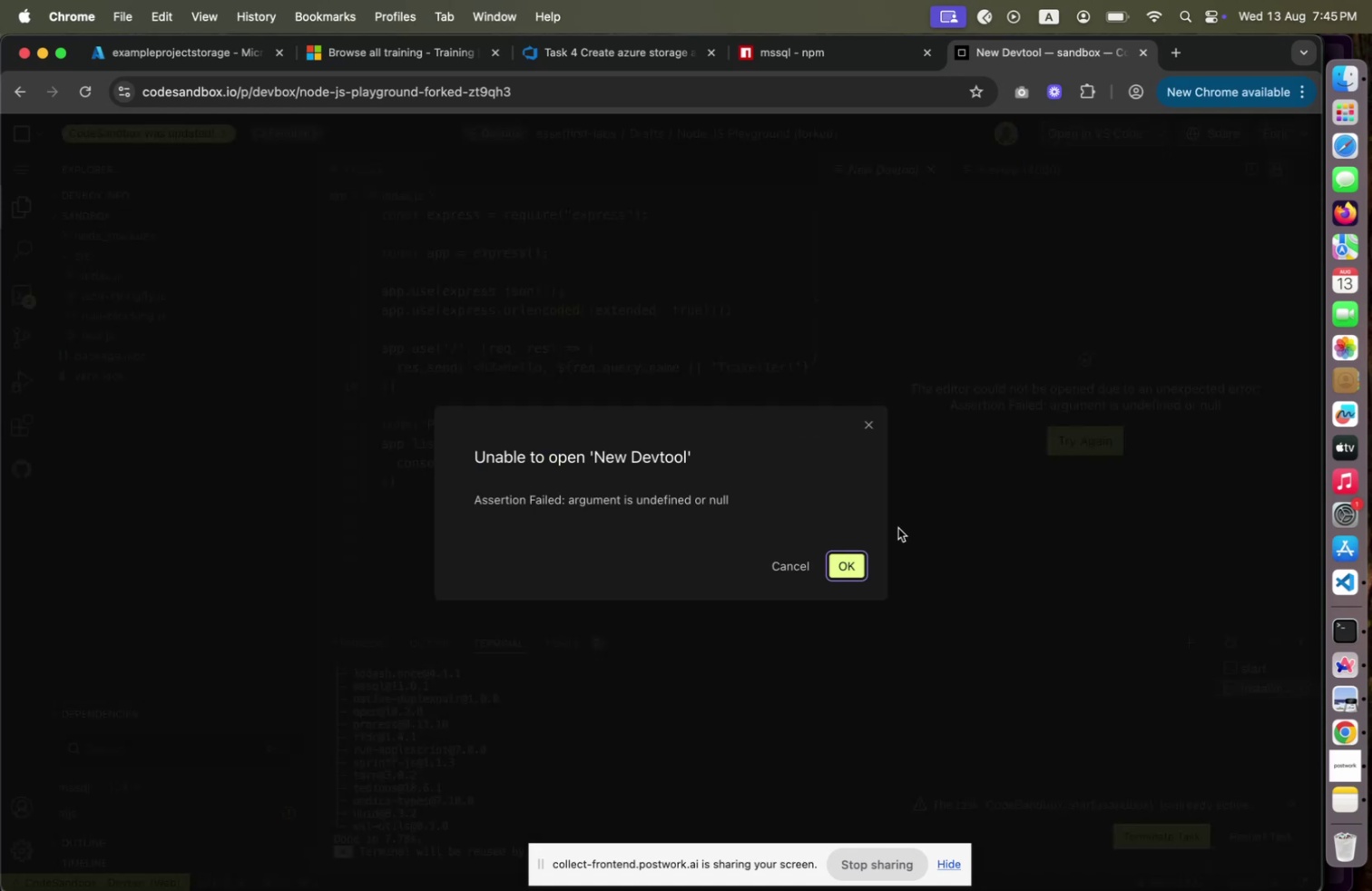 
left_click([848, 570])
 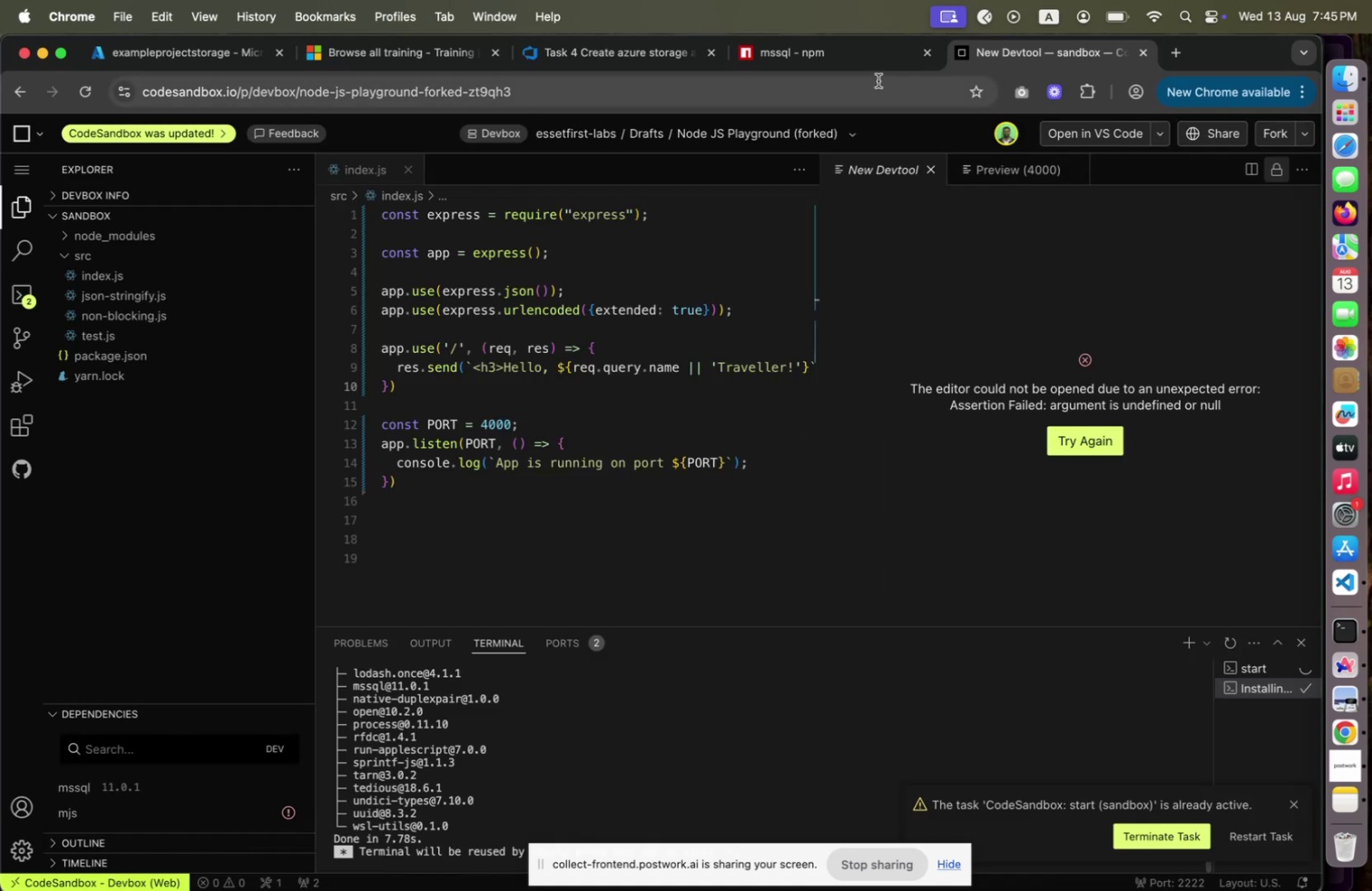 
left_click([856, 60])
 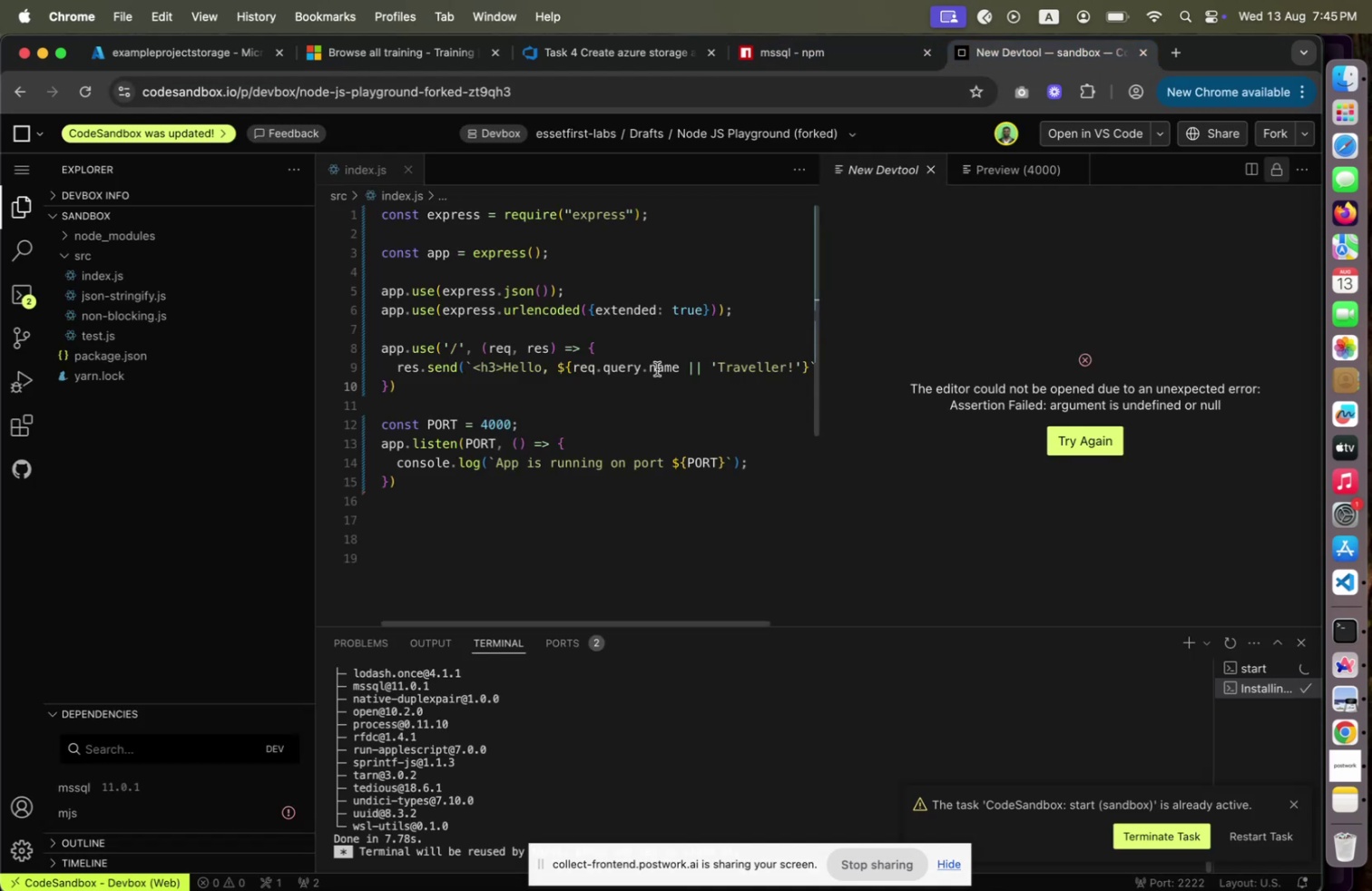 
left_click([603, 433])
 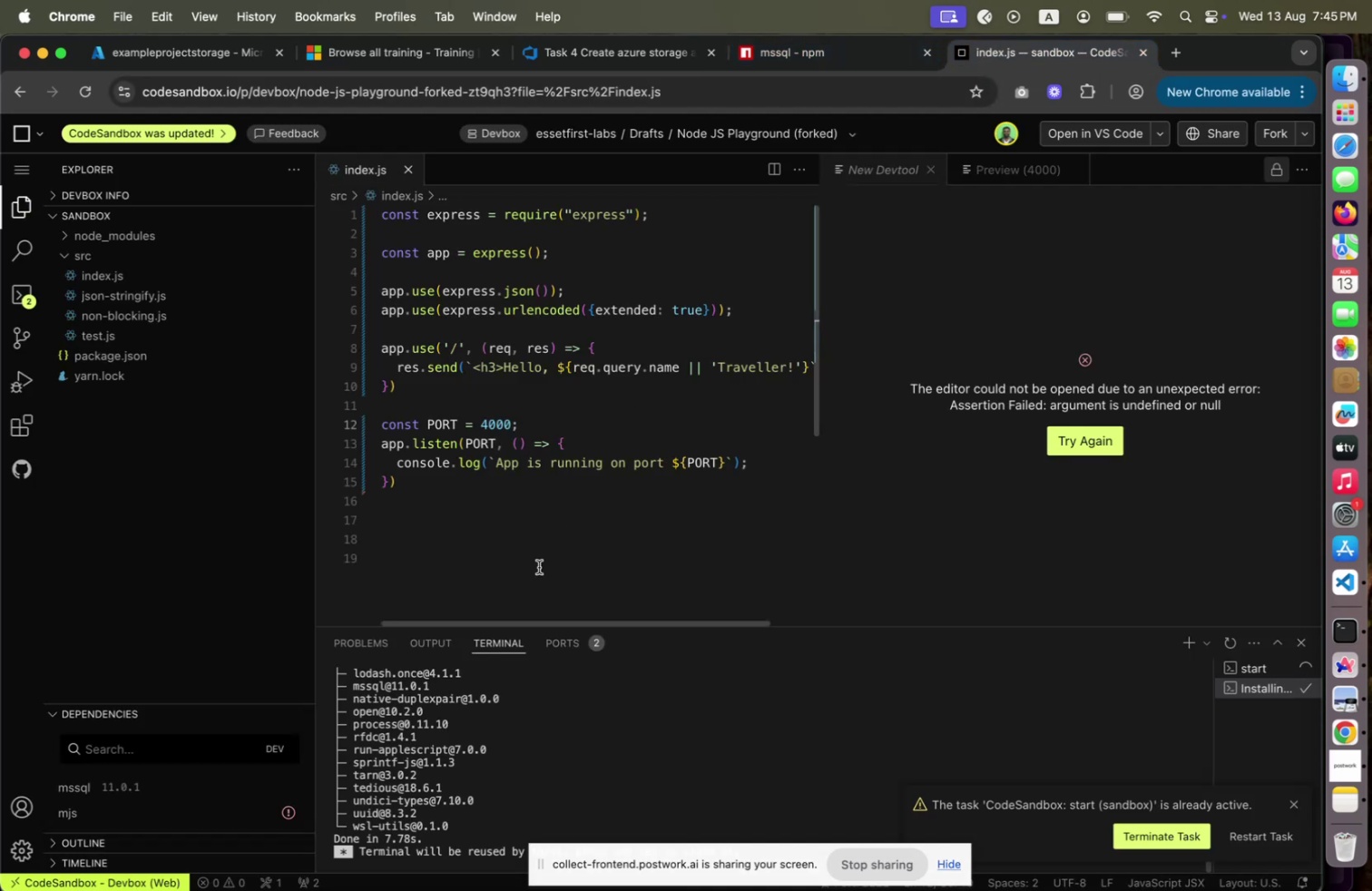 
scroll: coordinate [496, 769], scroll_direction: down, amount: 2.0
 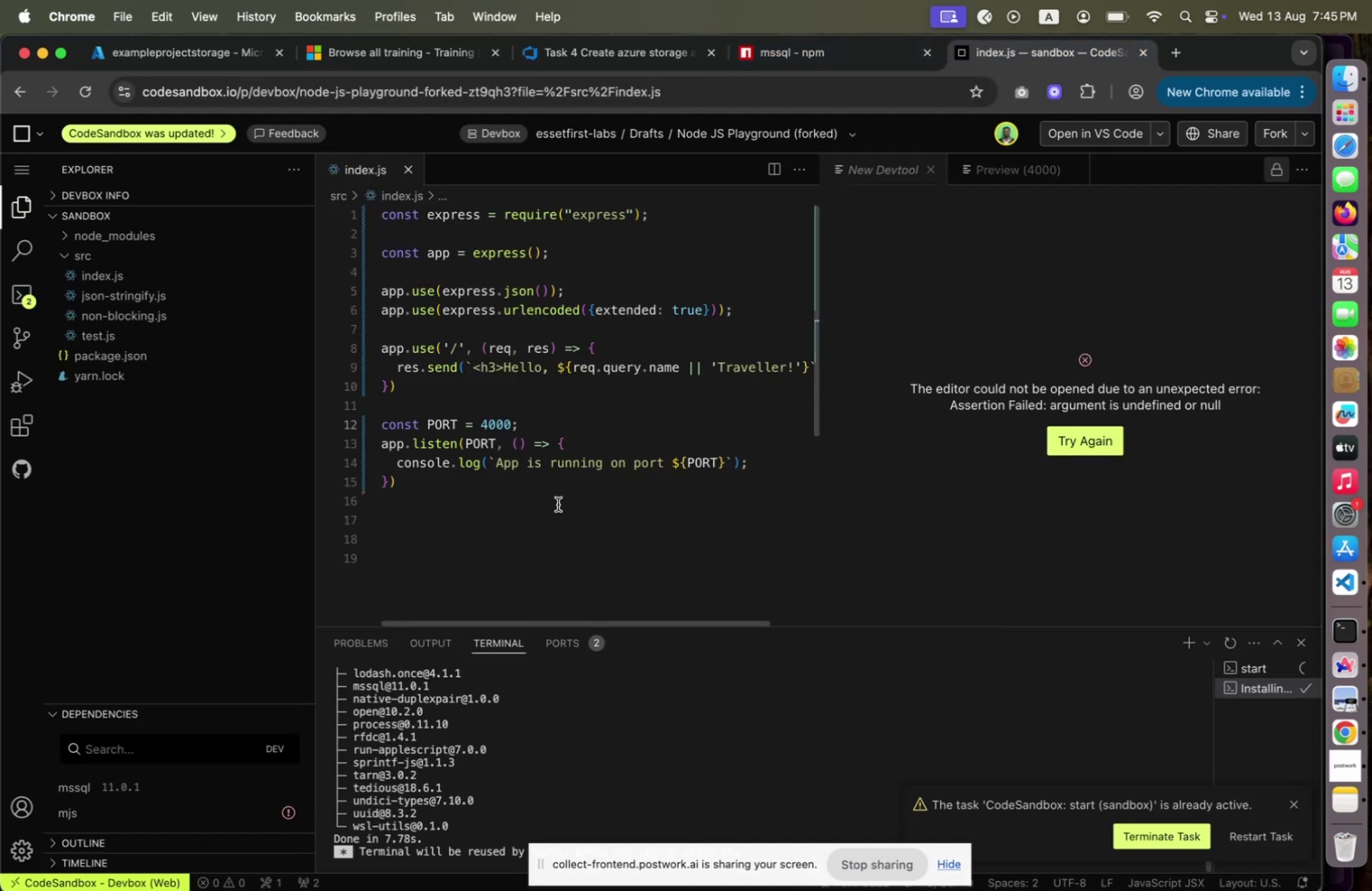 
left_click([556, 475])
 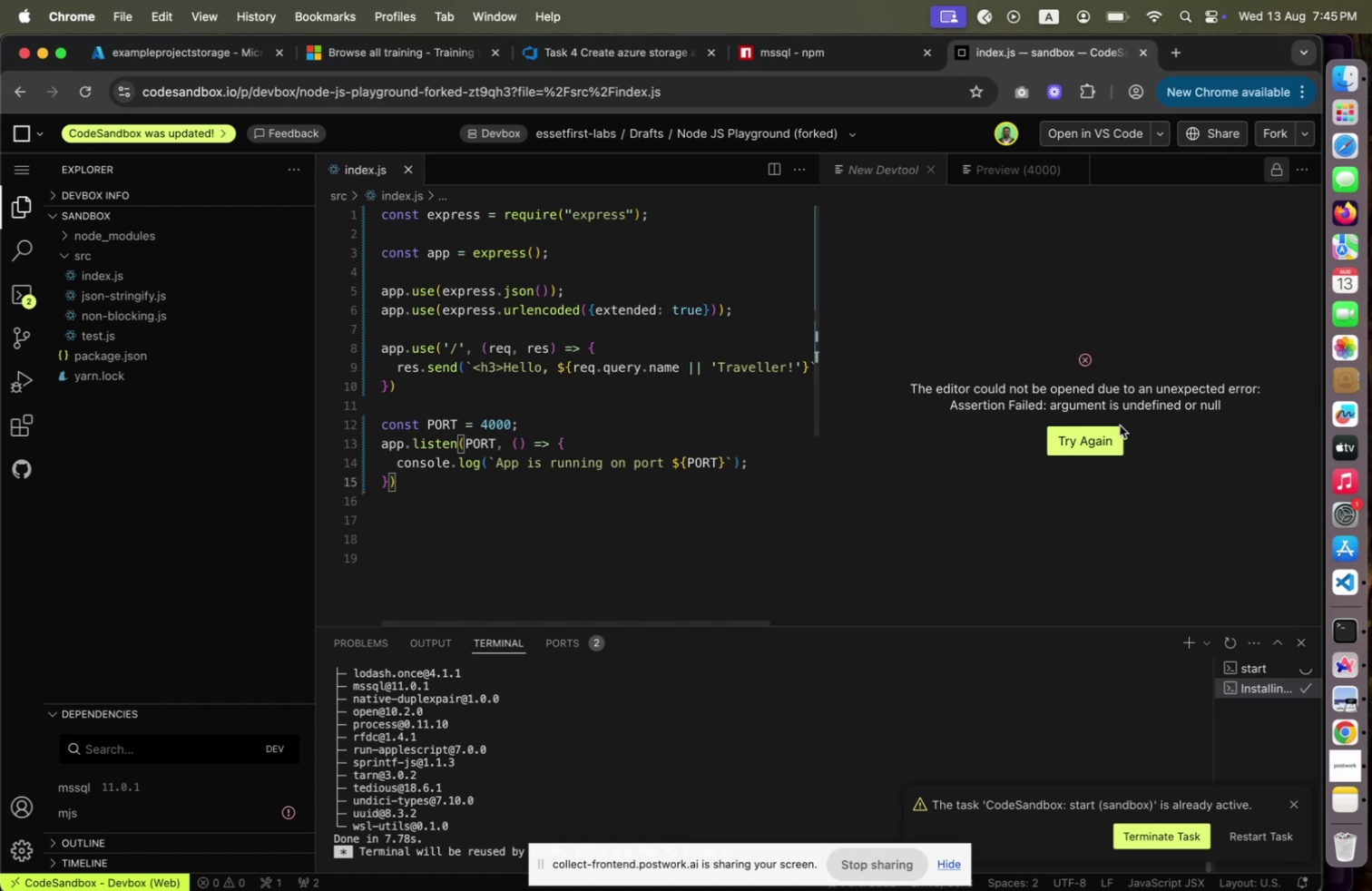 
left_click([1112, 436])
 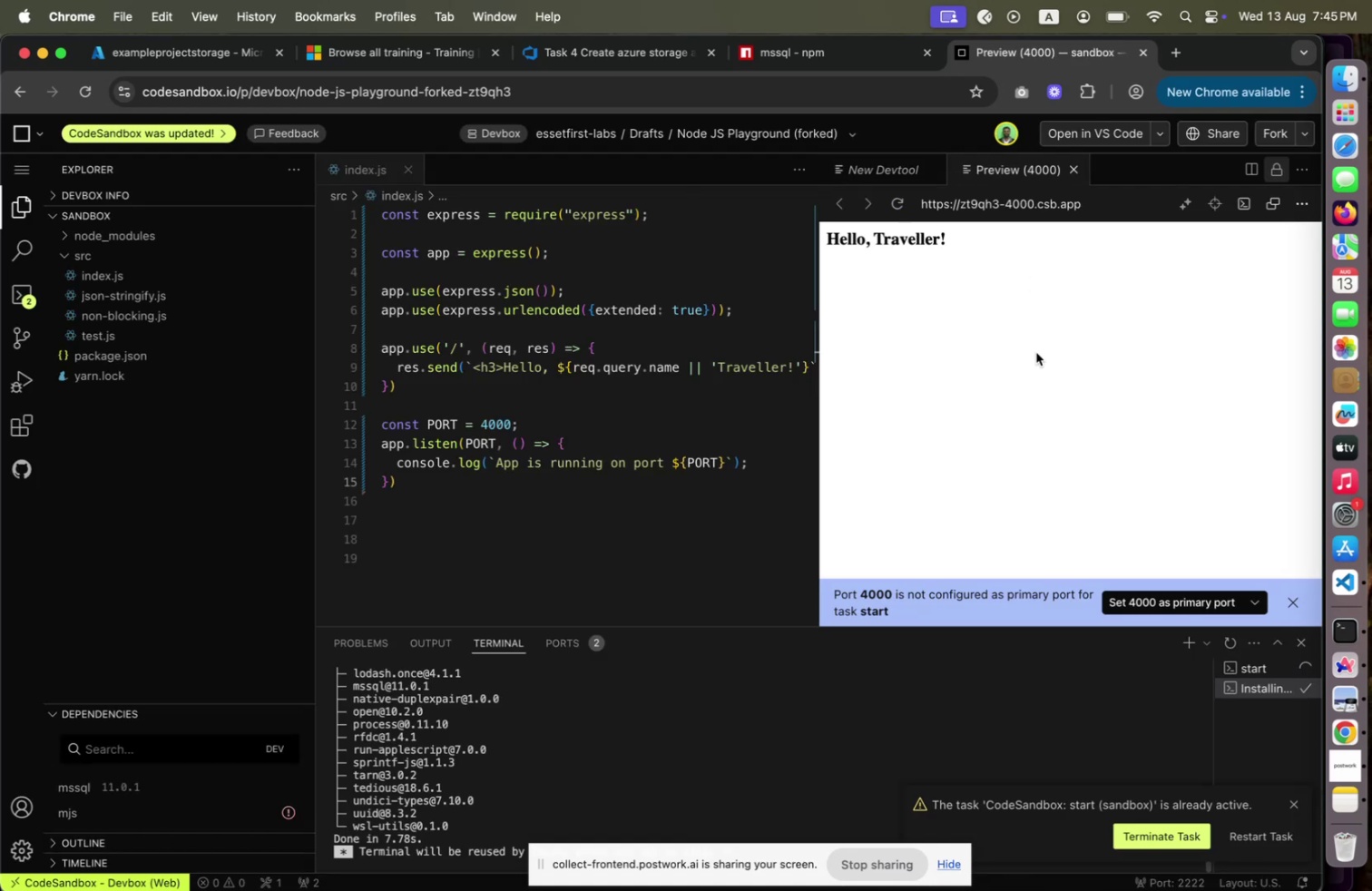 
double_click([490, 393])
 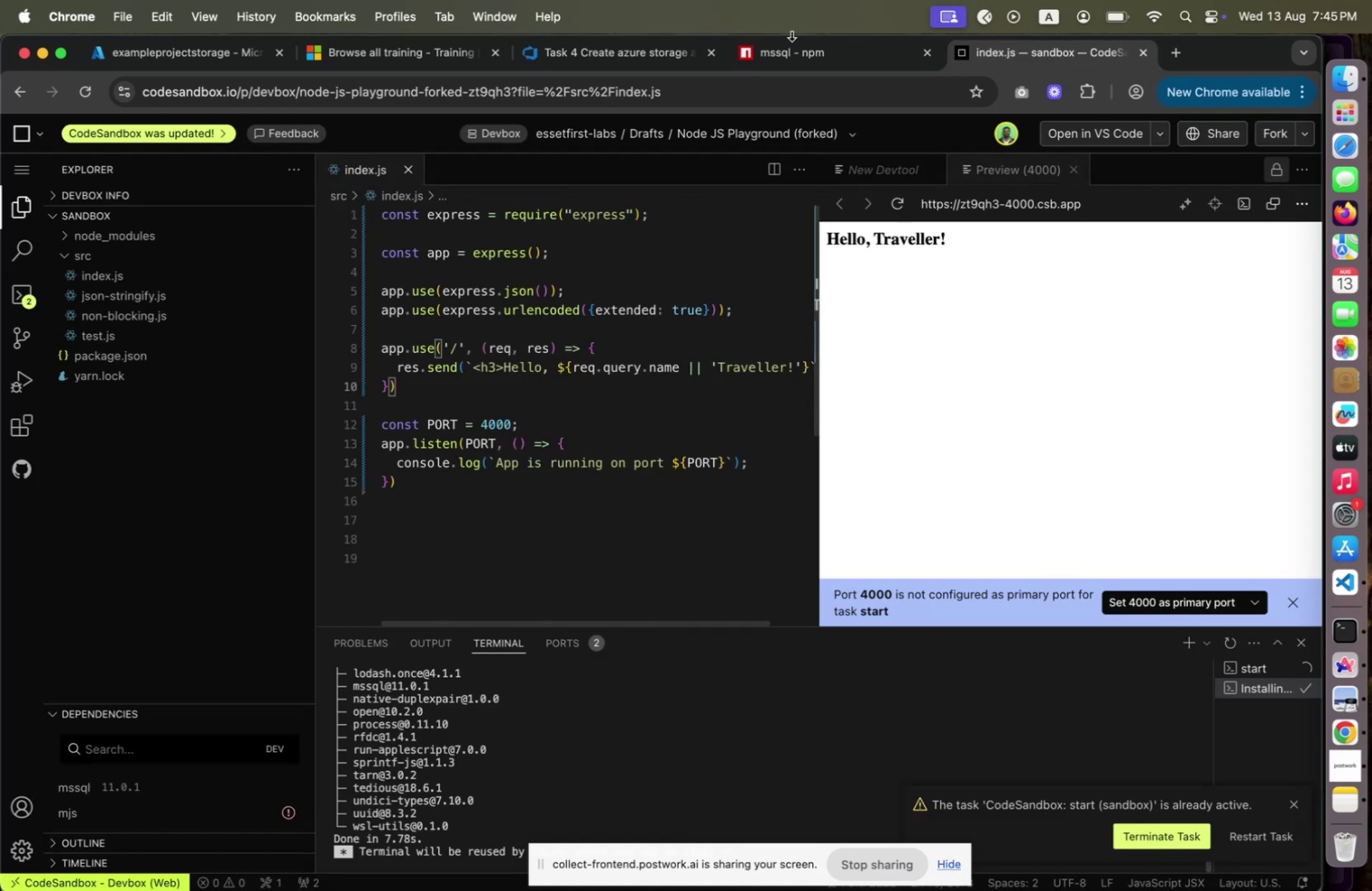 
left_click([802, 51])
 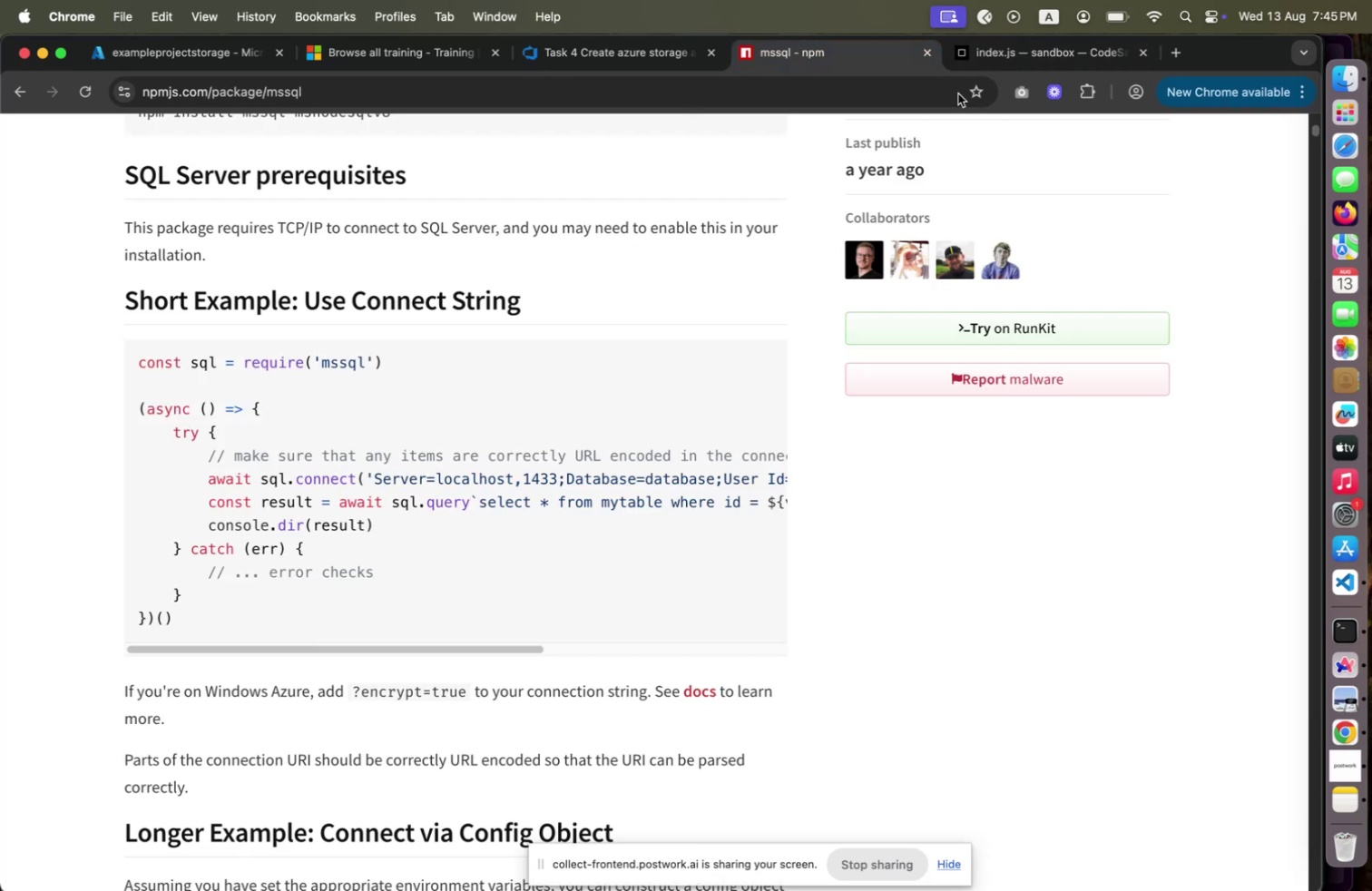 
left_click_drag(start_coordinate=[1041, 55], to_coordinate=[1035, 57])
 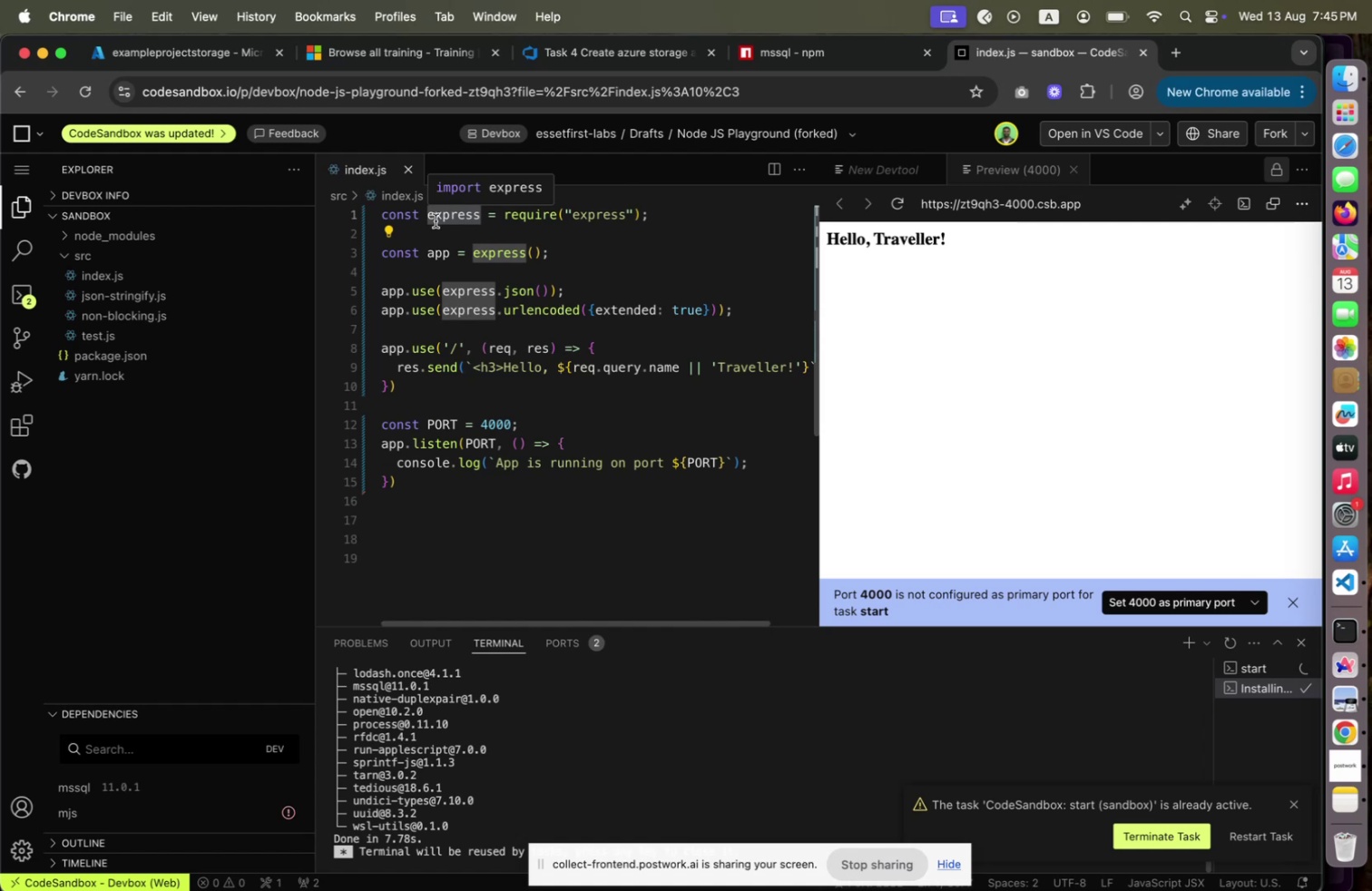 
key(ArrowDown)
 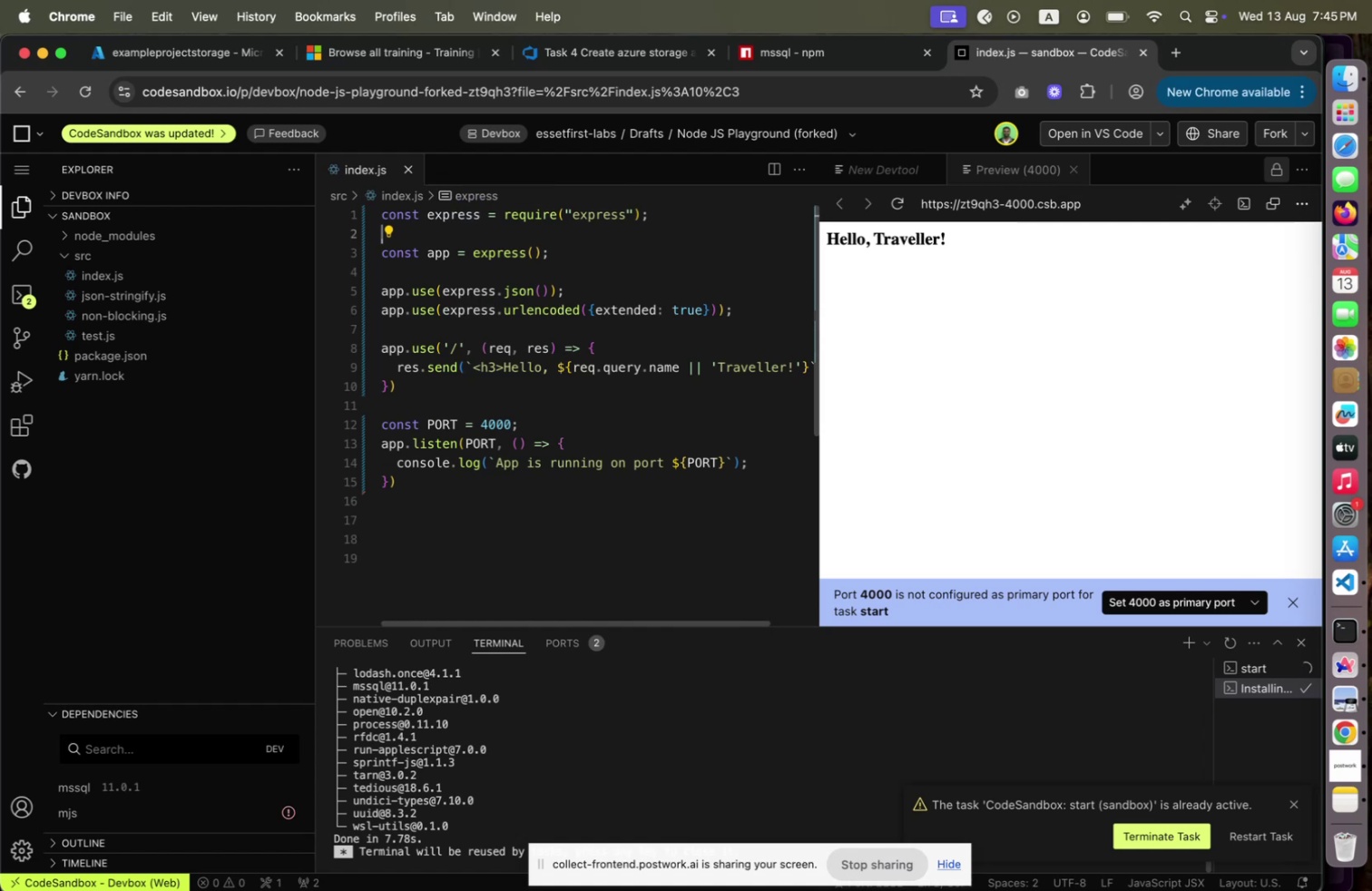 
type(const sql = require('mmsql)
 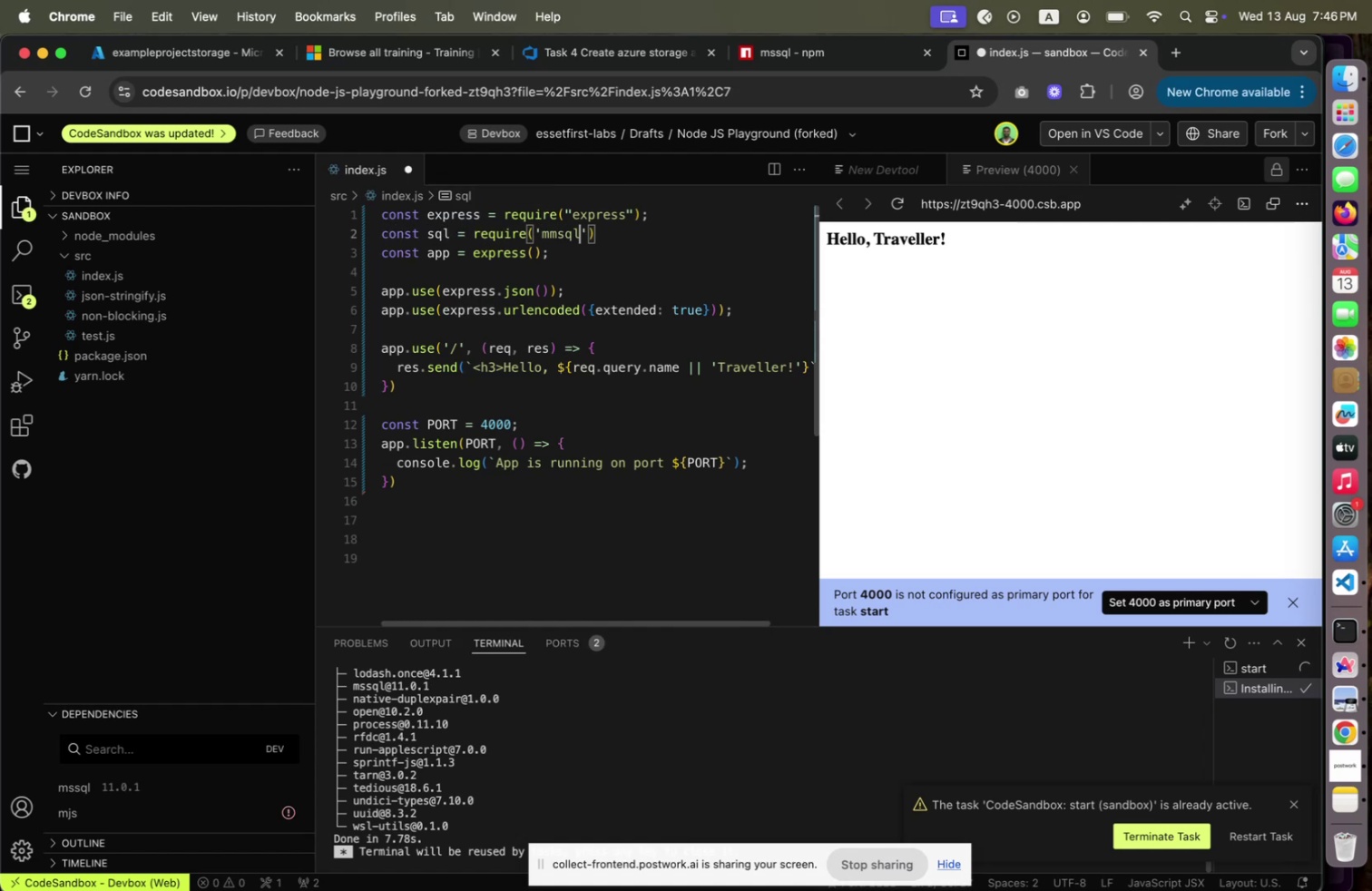 
 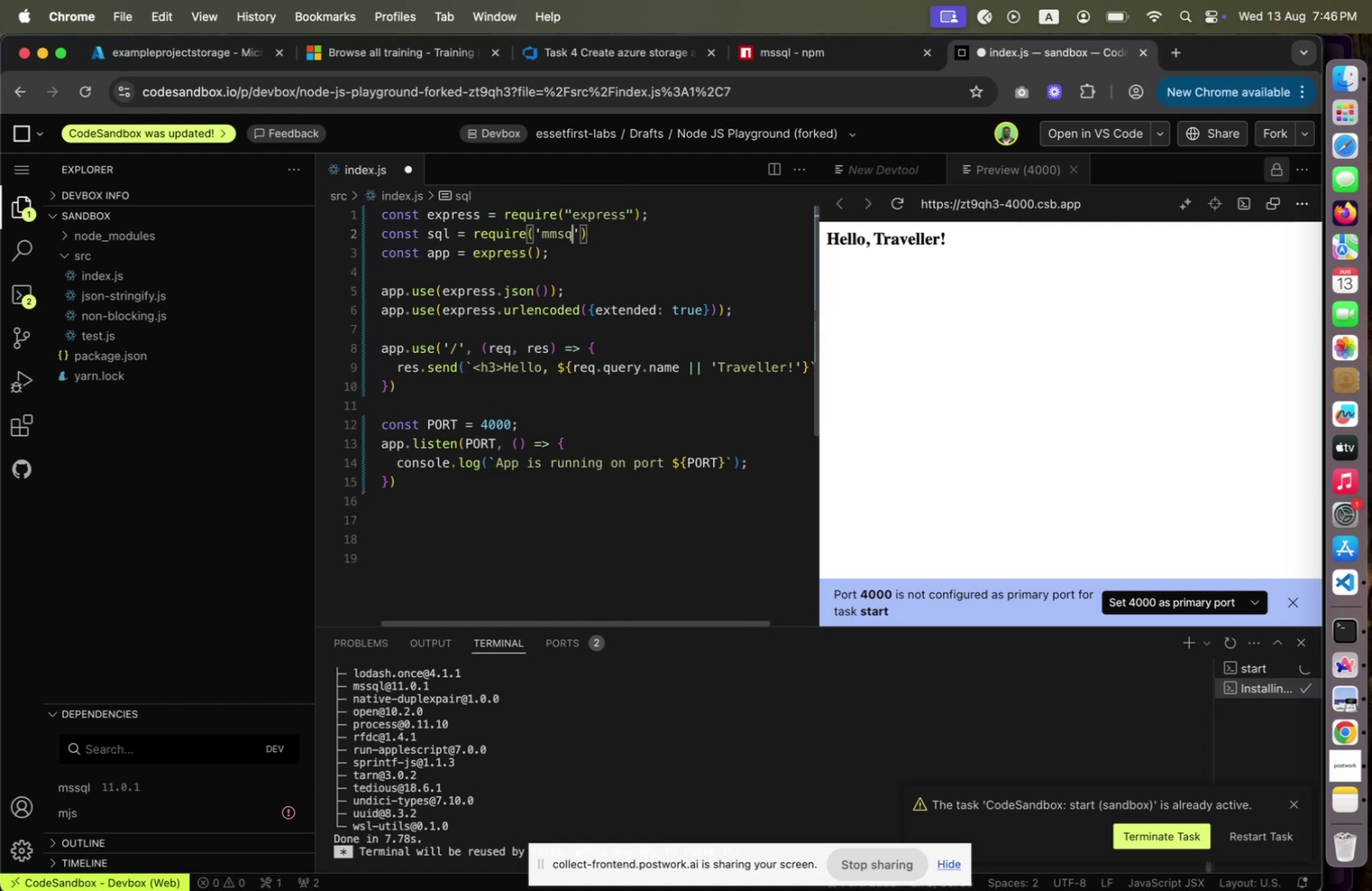 
key(ArrowLeft)
 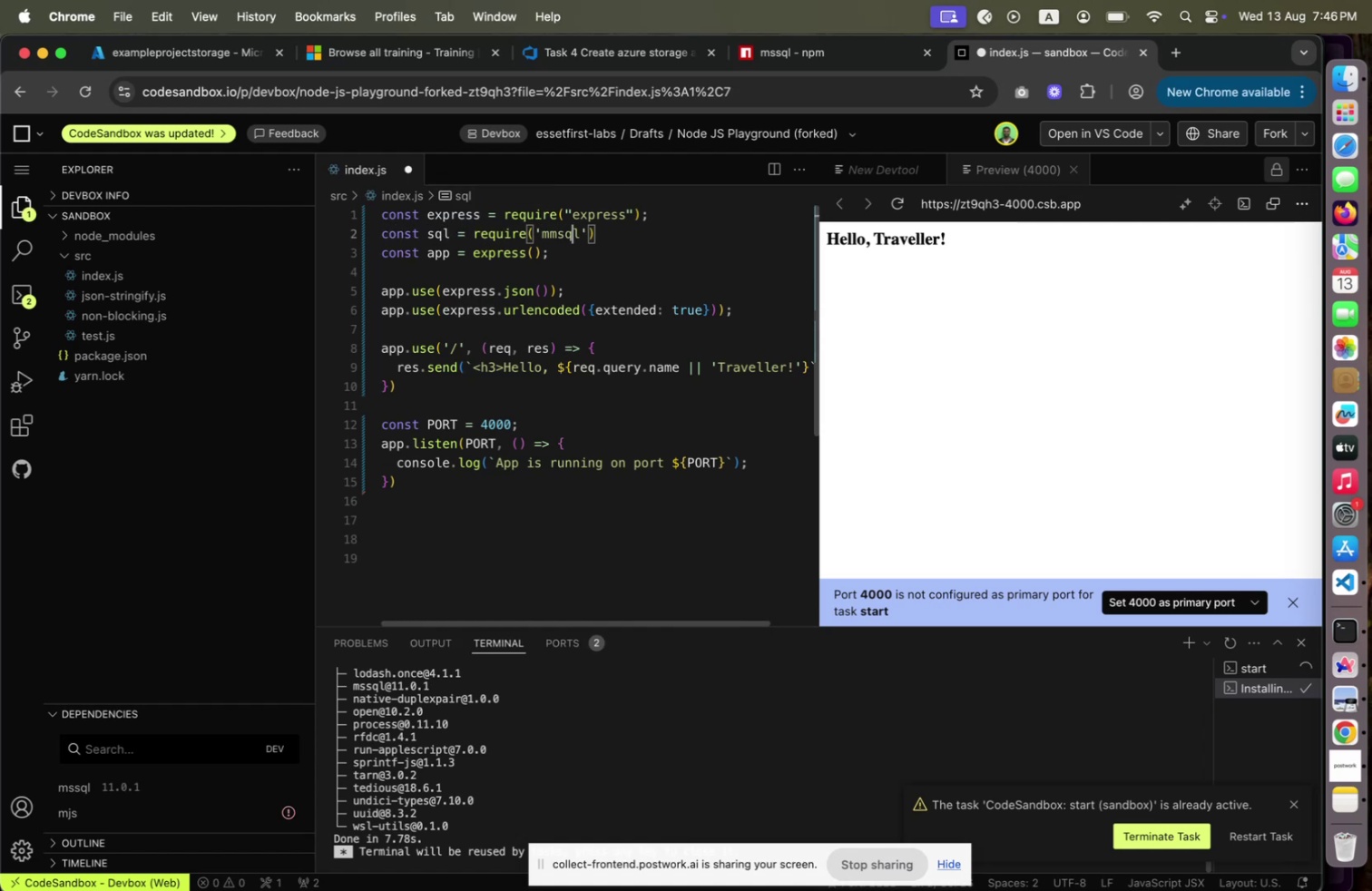 
key(ArrowLeft)
 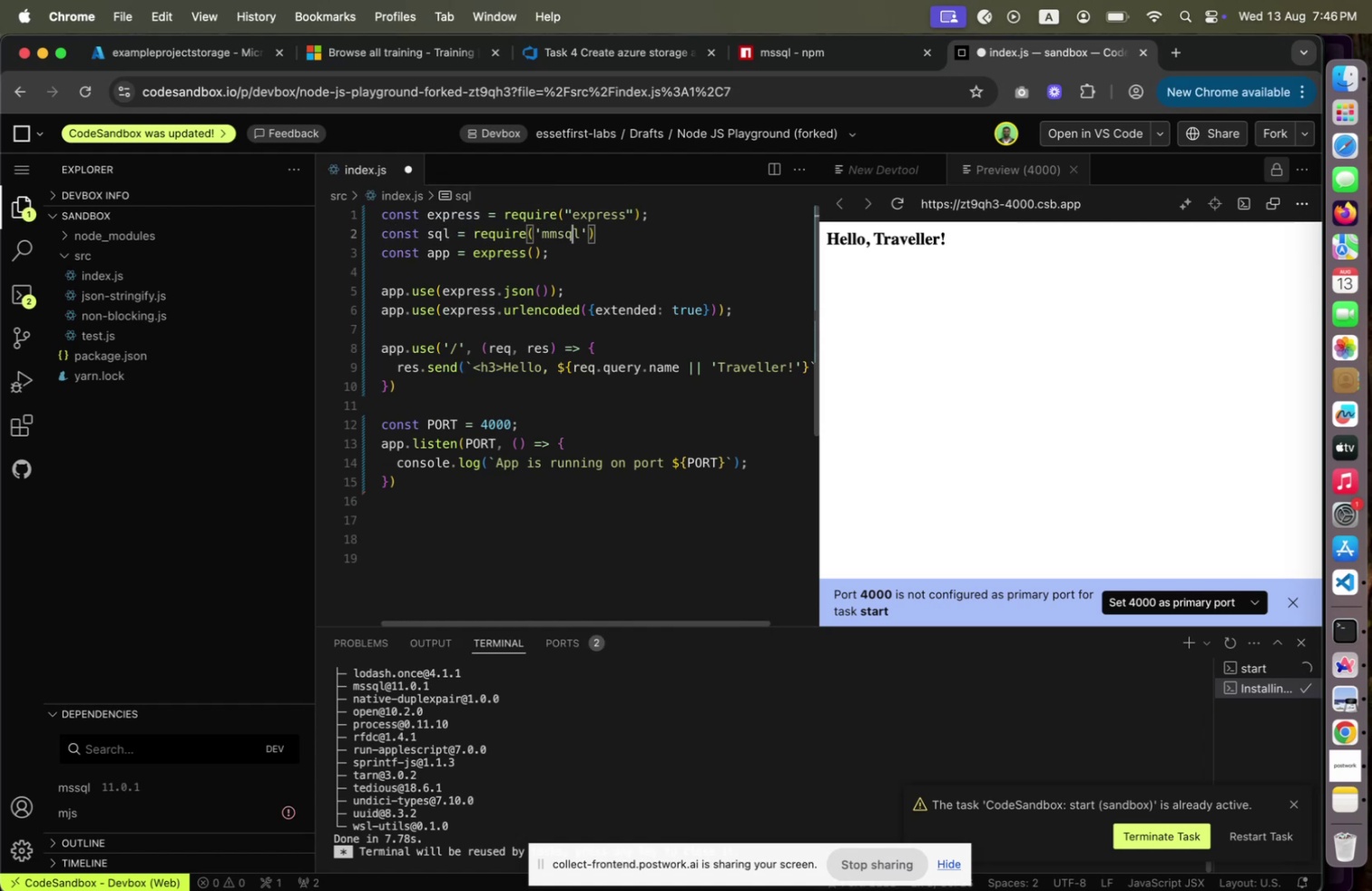 
key(ArrowLeft)
 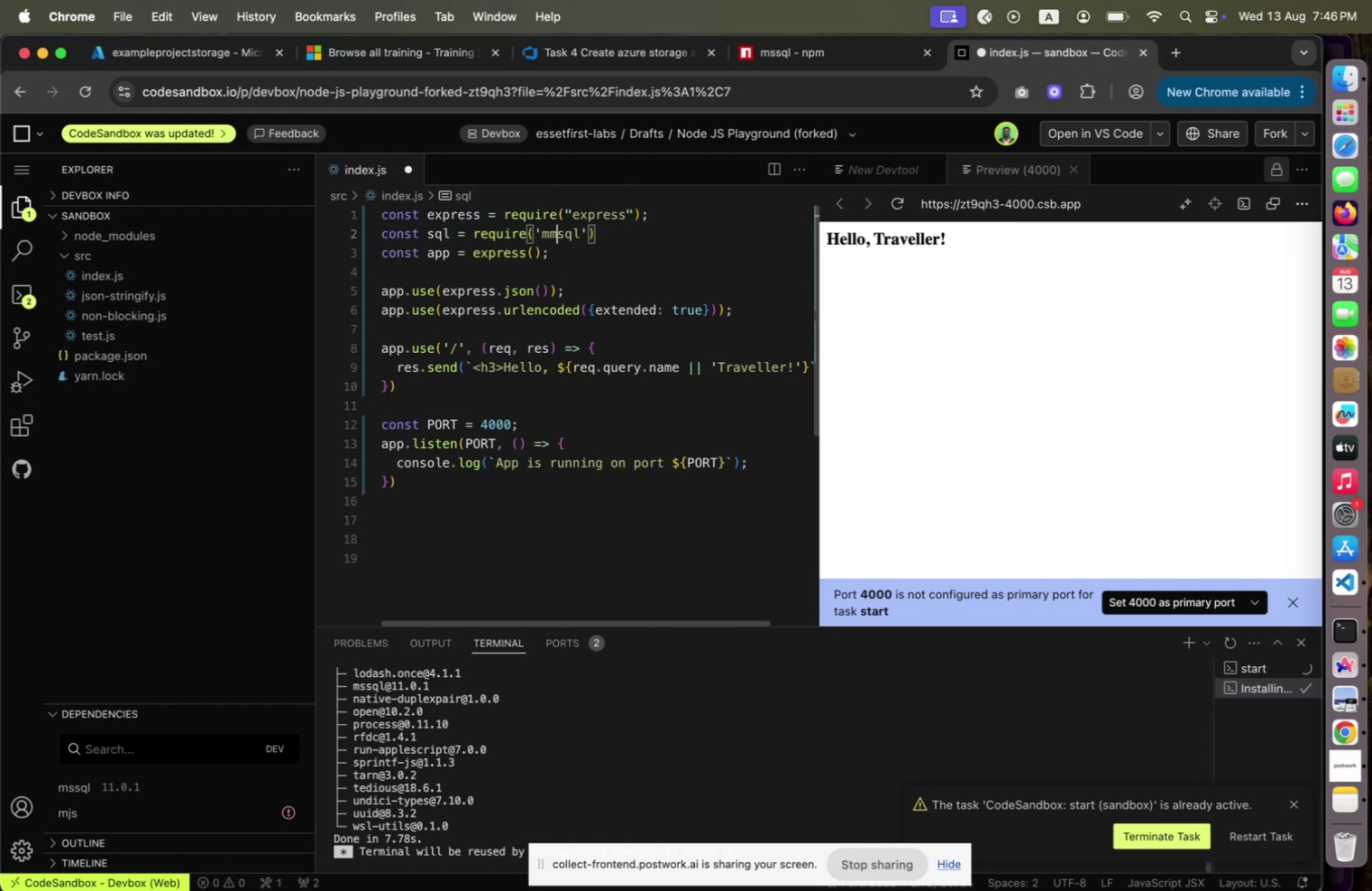 
key(Backspace)
 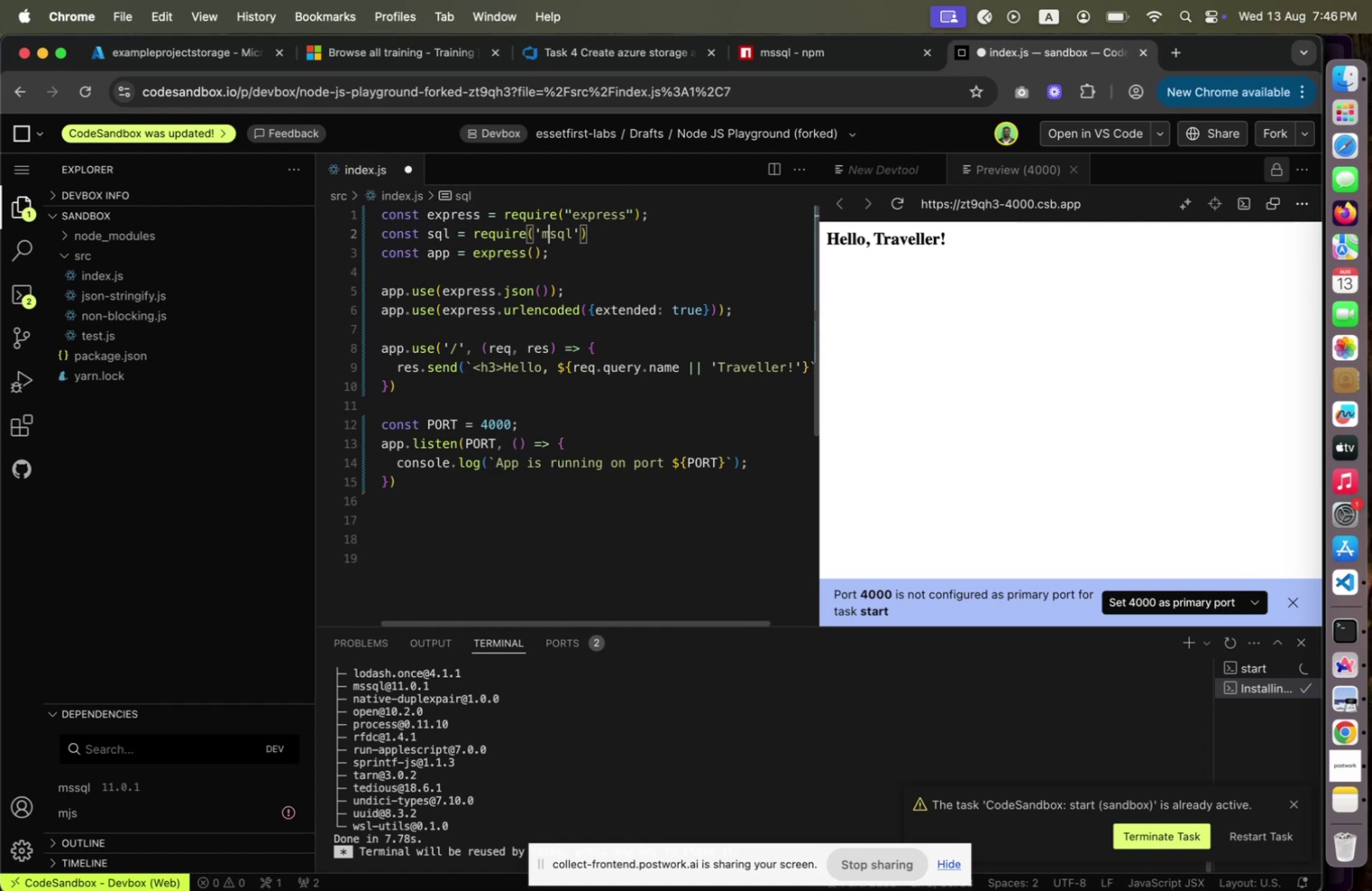 
key(ArrowRight)
 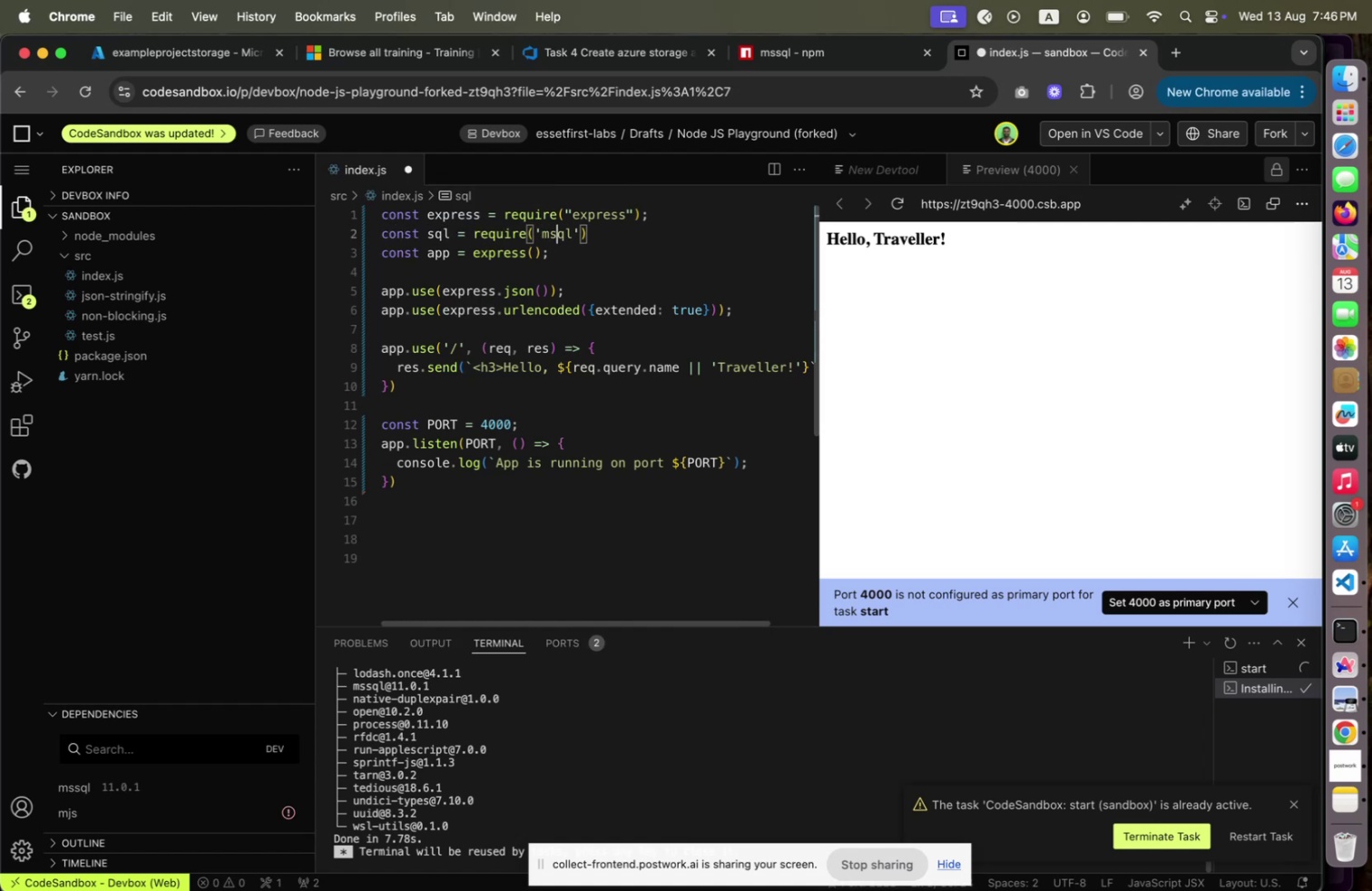 
key(S)
 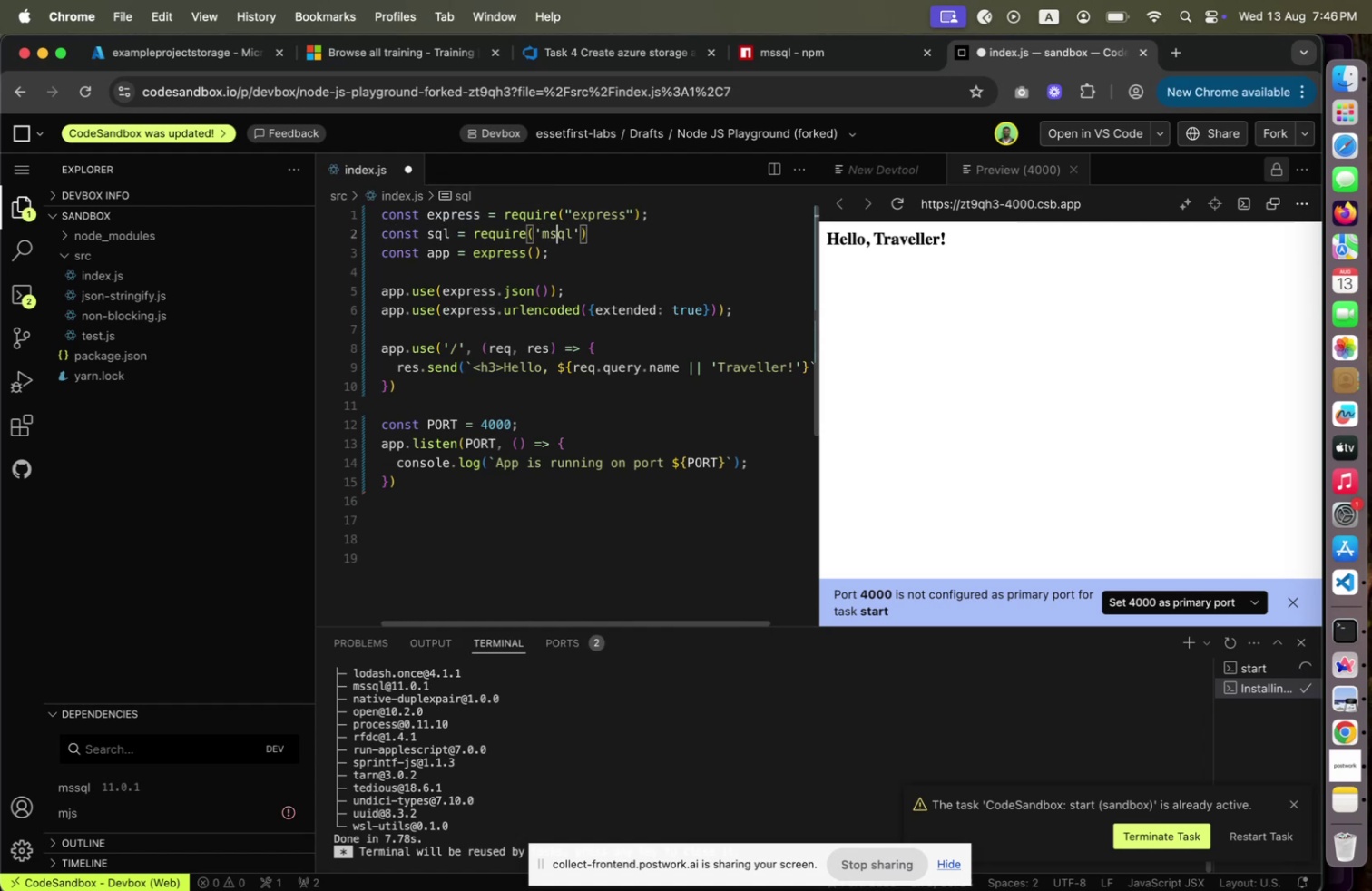 
key(ArrowRight)
 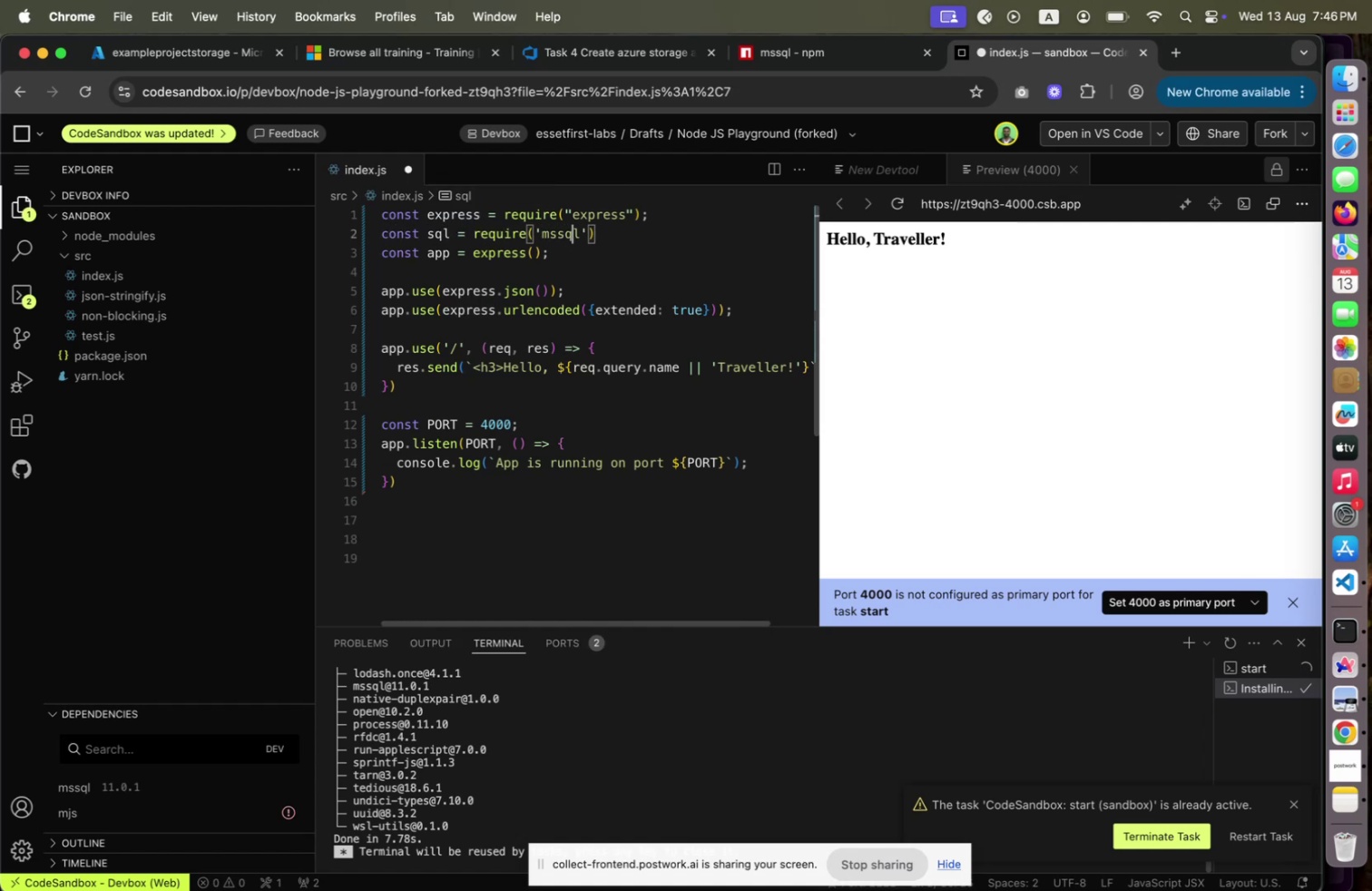 
key(ArrowRight)
 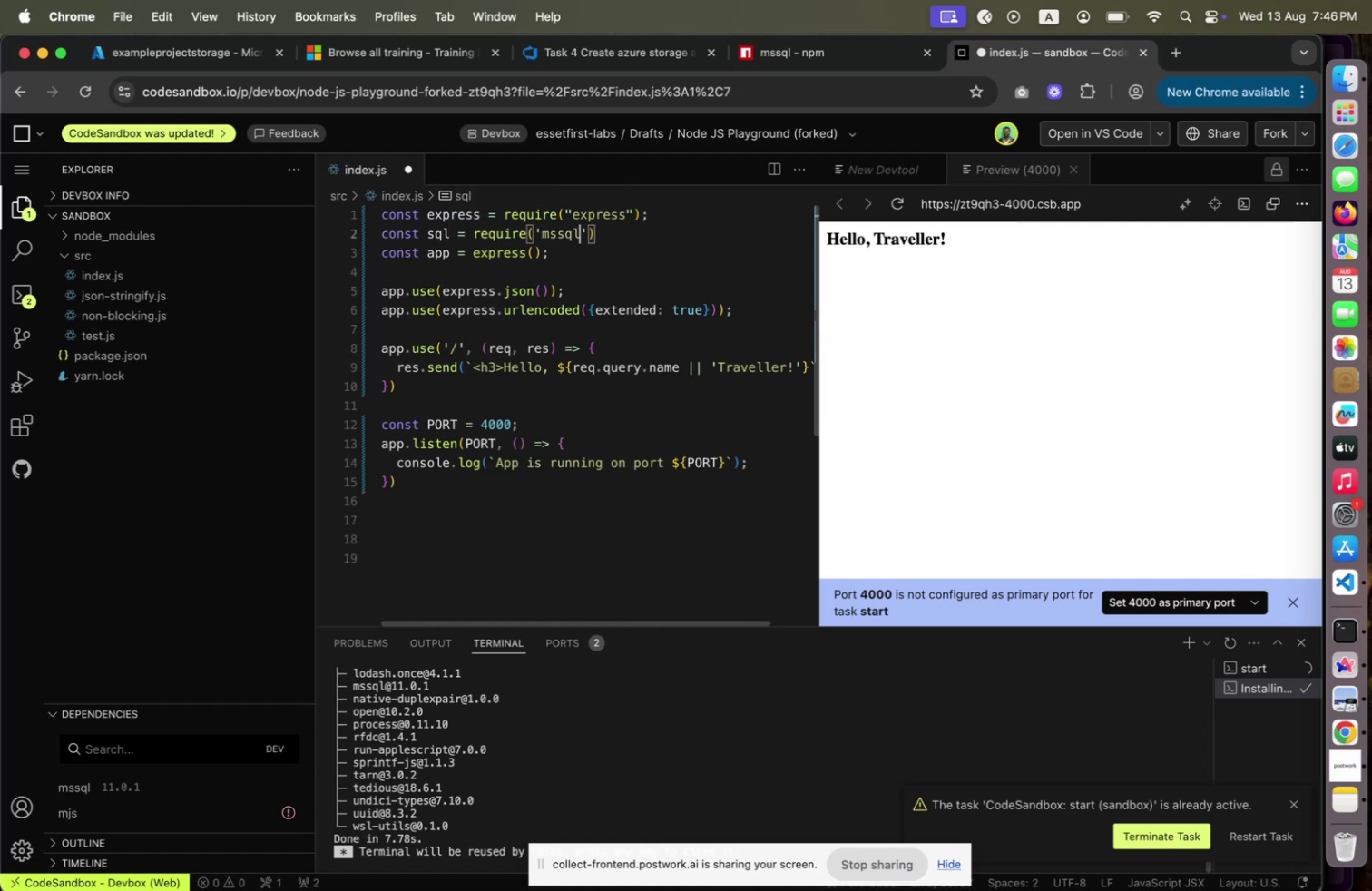 
key(ArrowRight)
 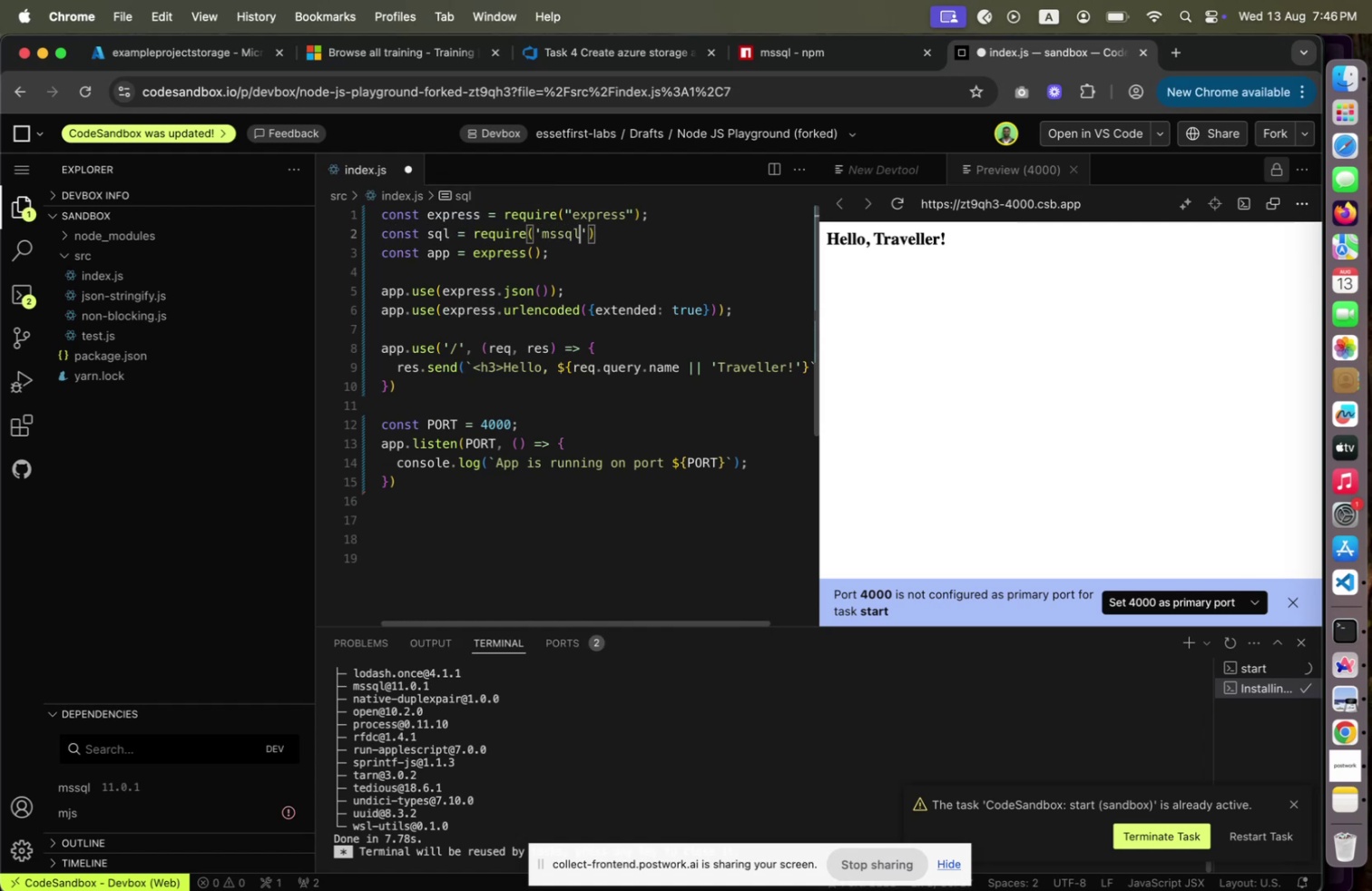 
key(ArrowRight)
 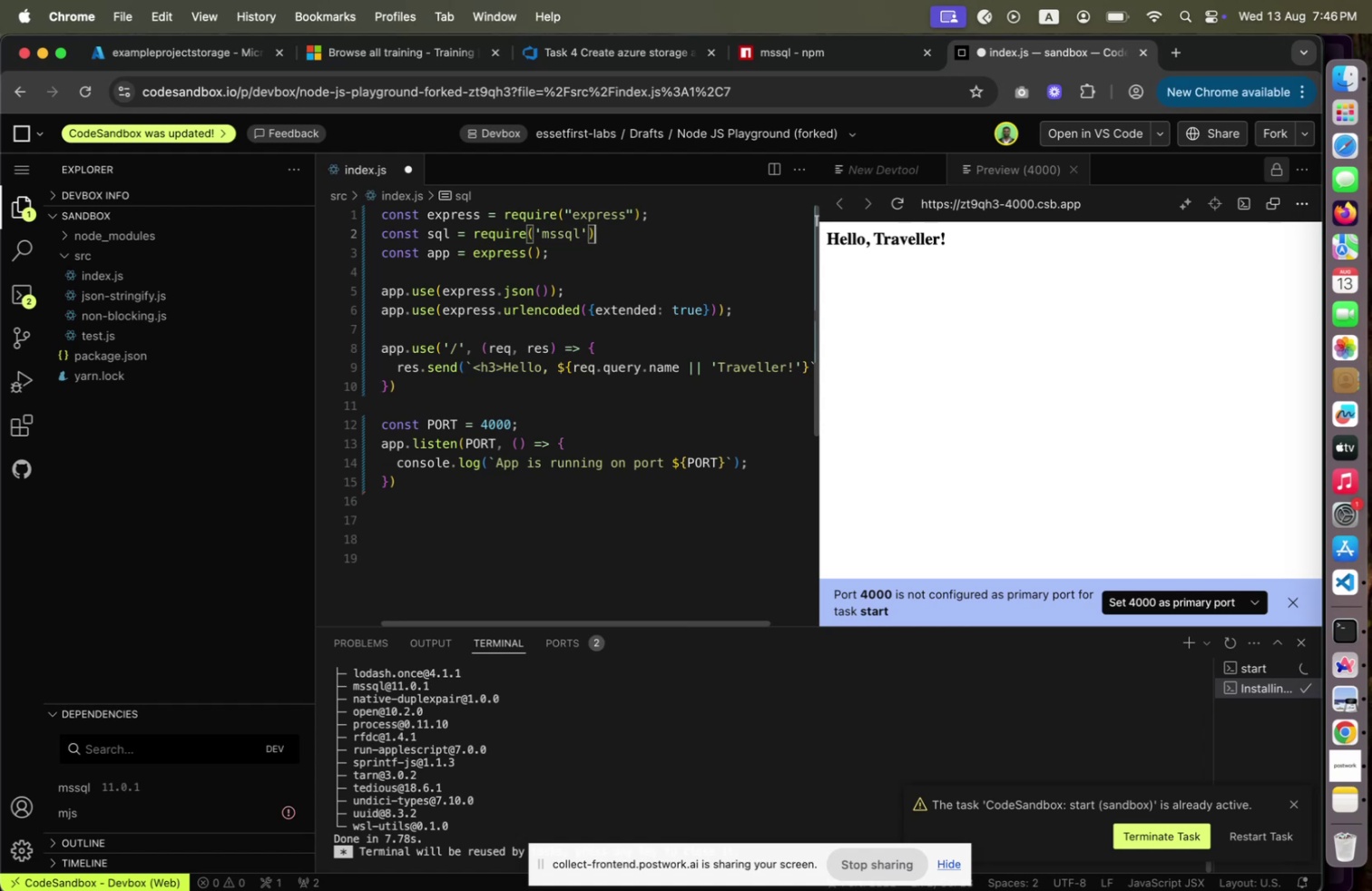 
key(Semicolon)
 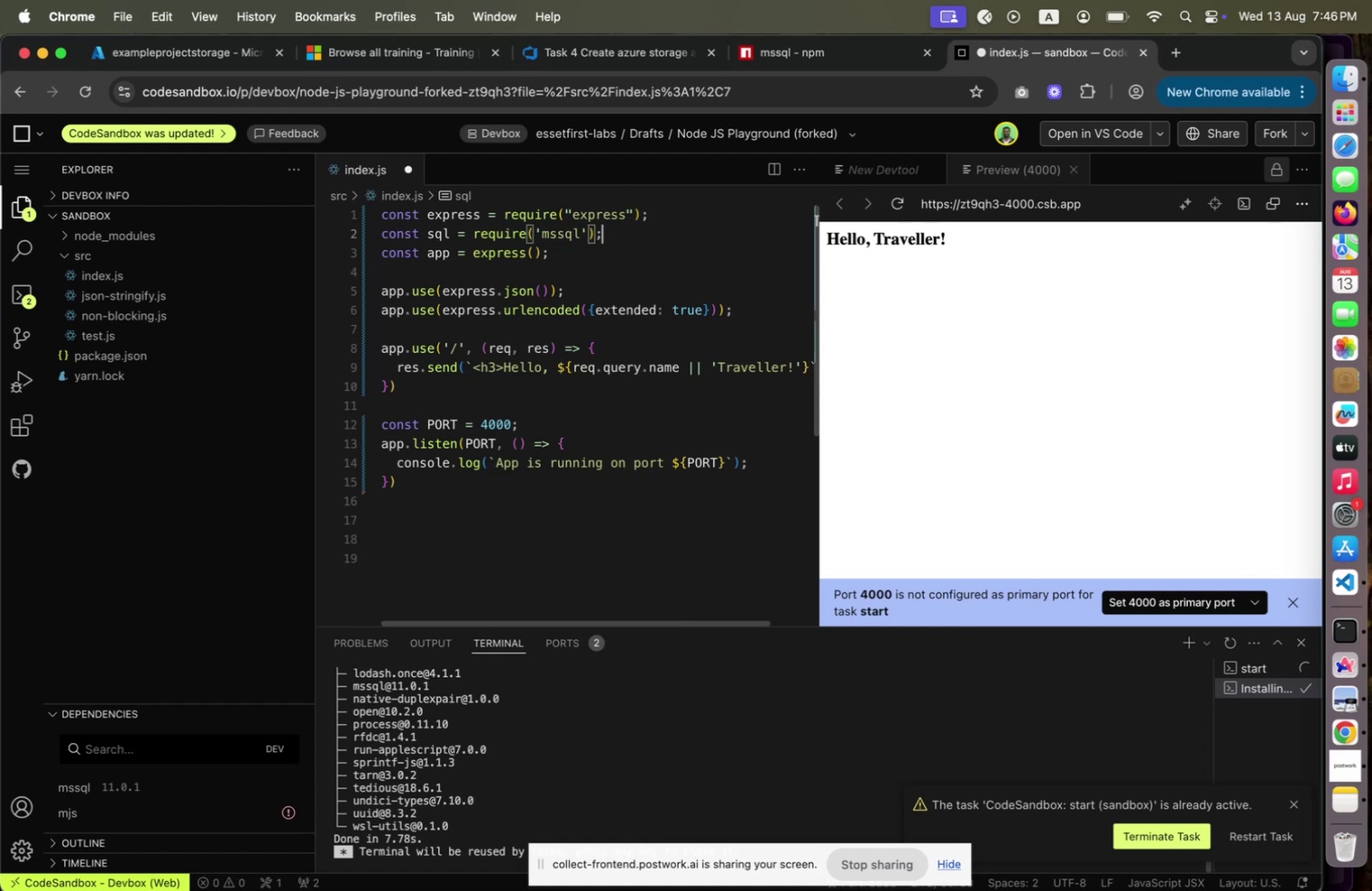 
key(Enter)
 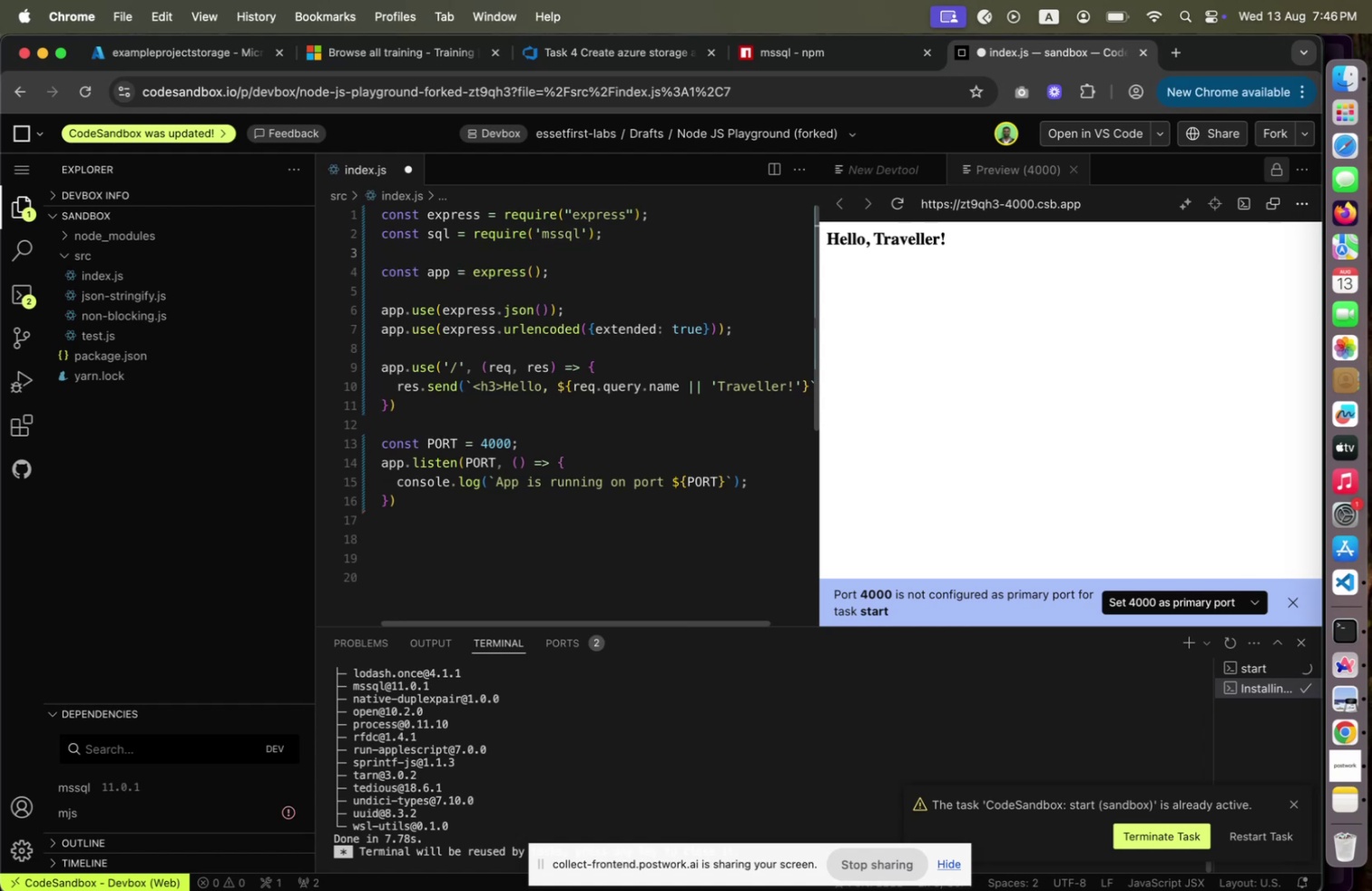 
key(ArrowDown)
 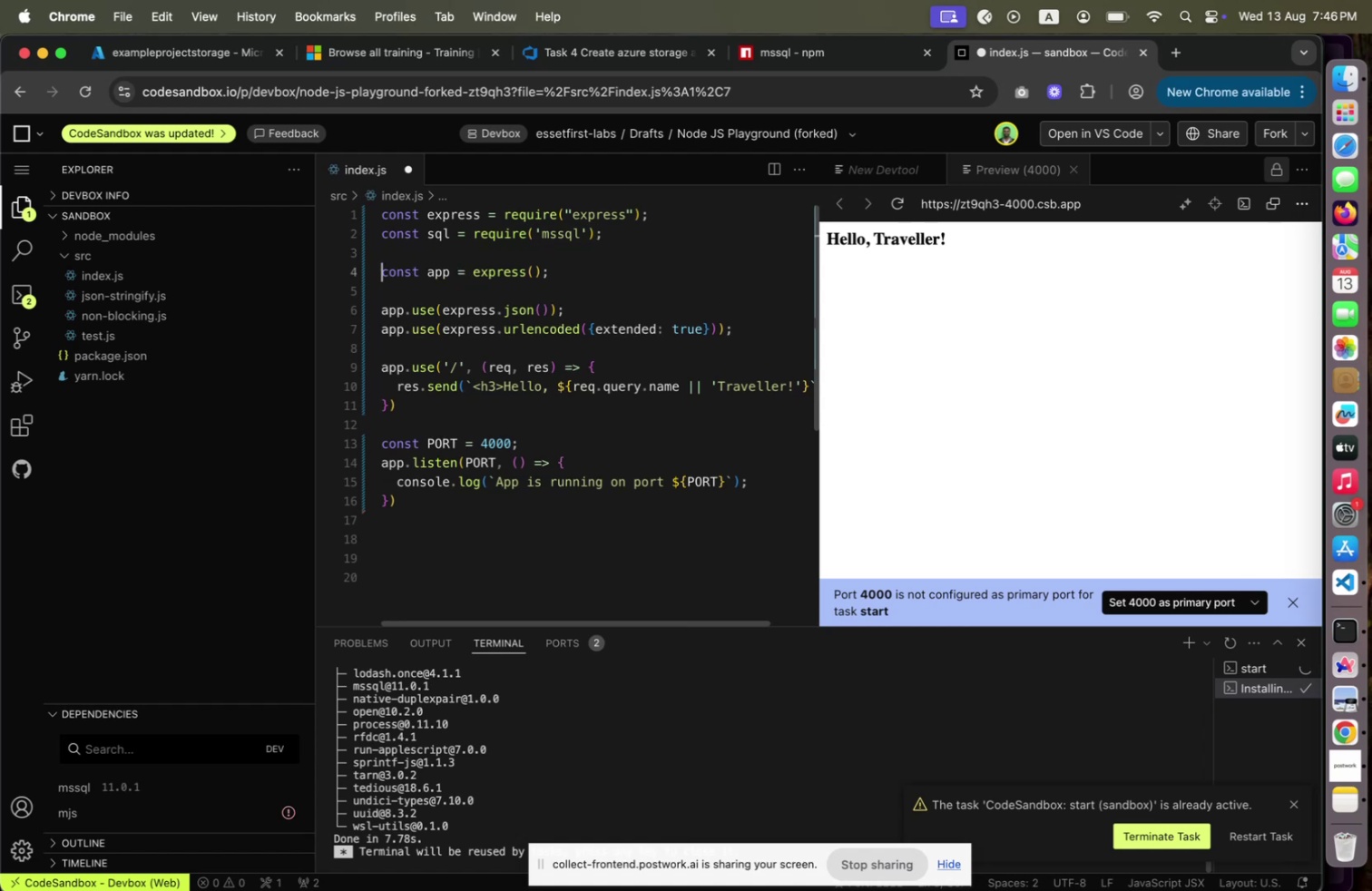 
key(ArrowDown)
 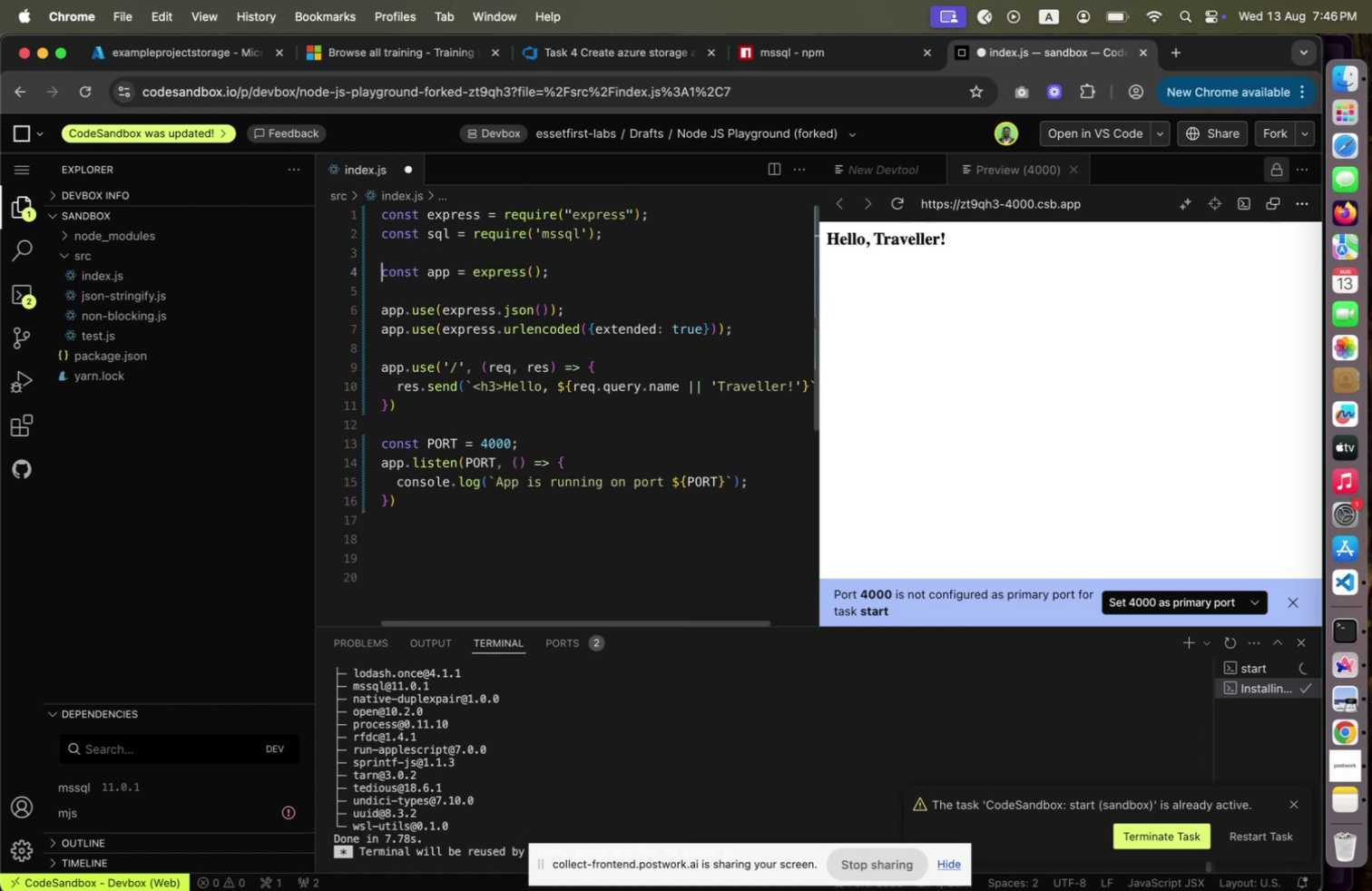 
key(ArrowDown)
 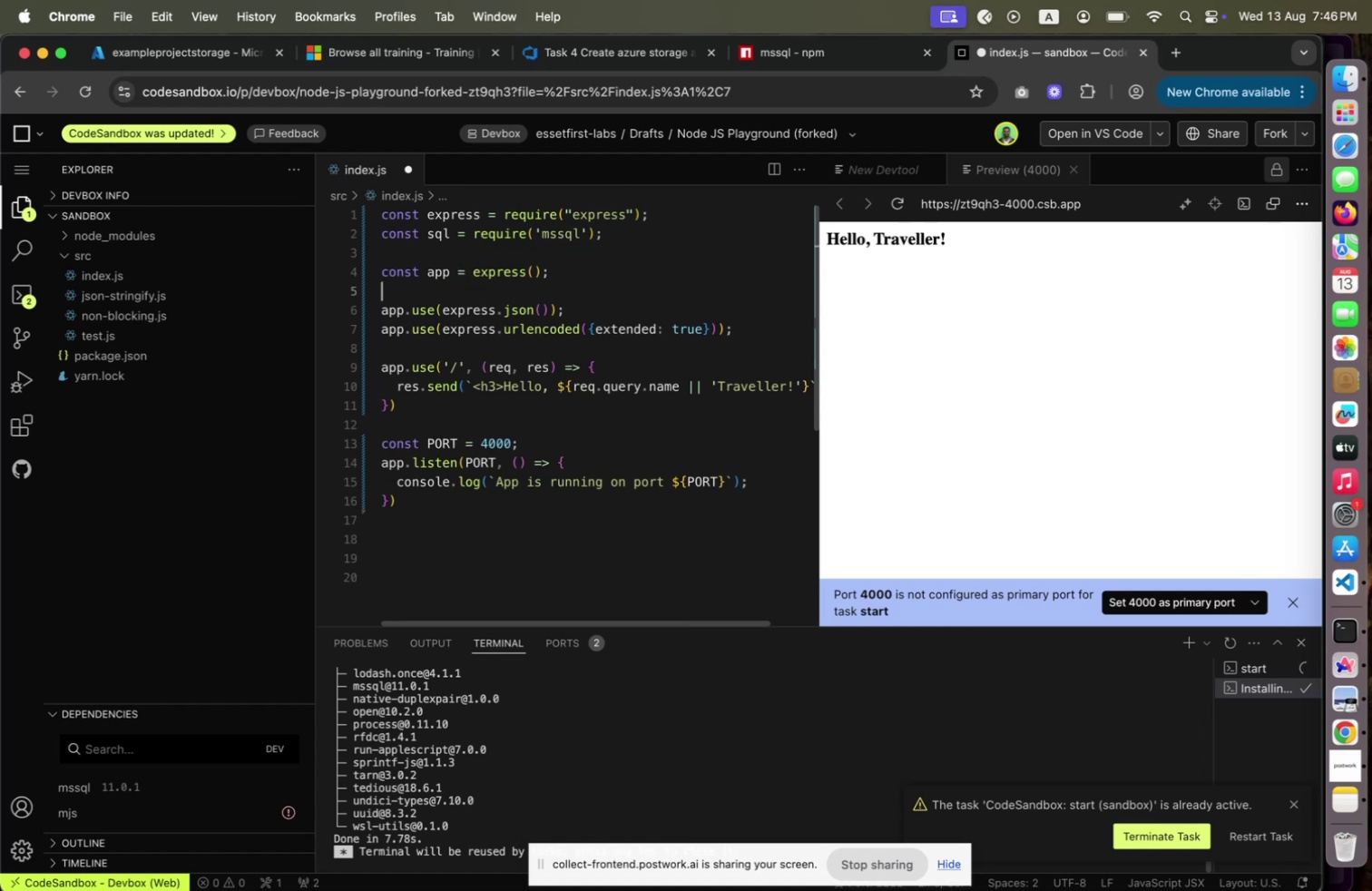 
key(ArrowDown)
 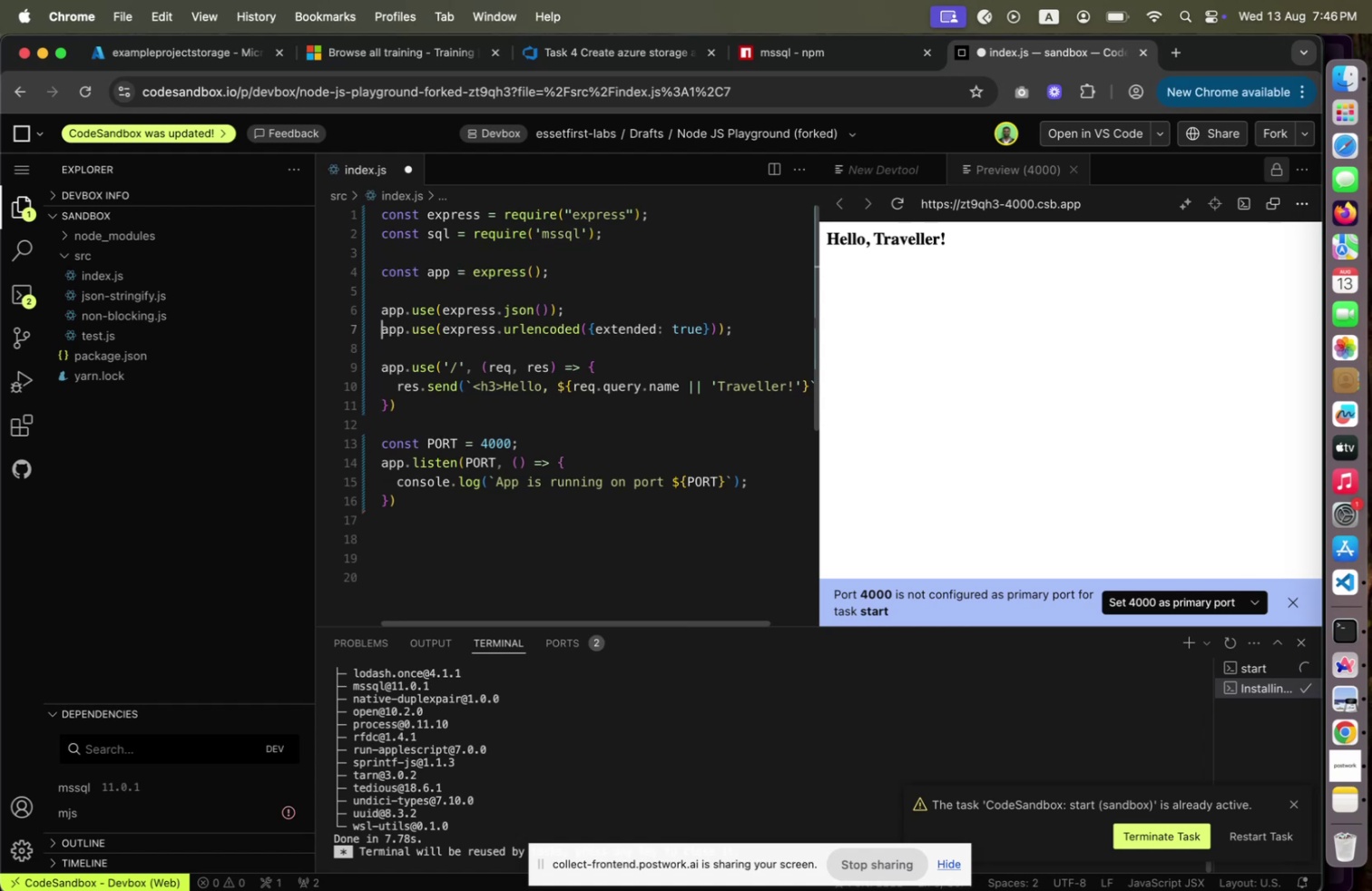 
key(ArrowDown)
 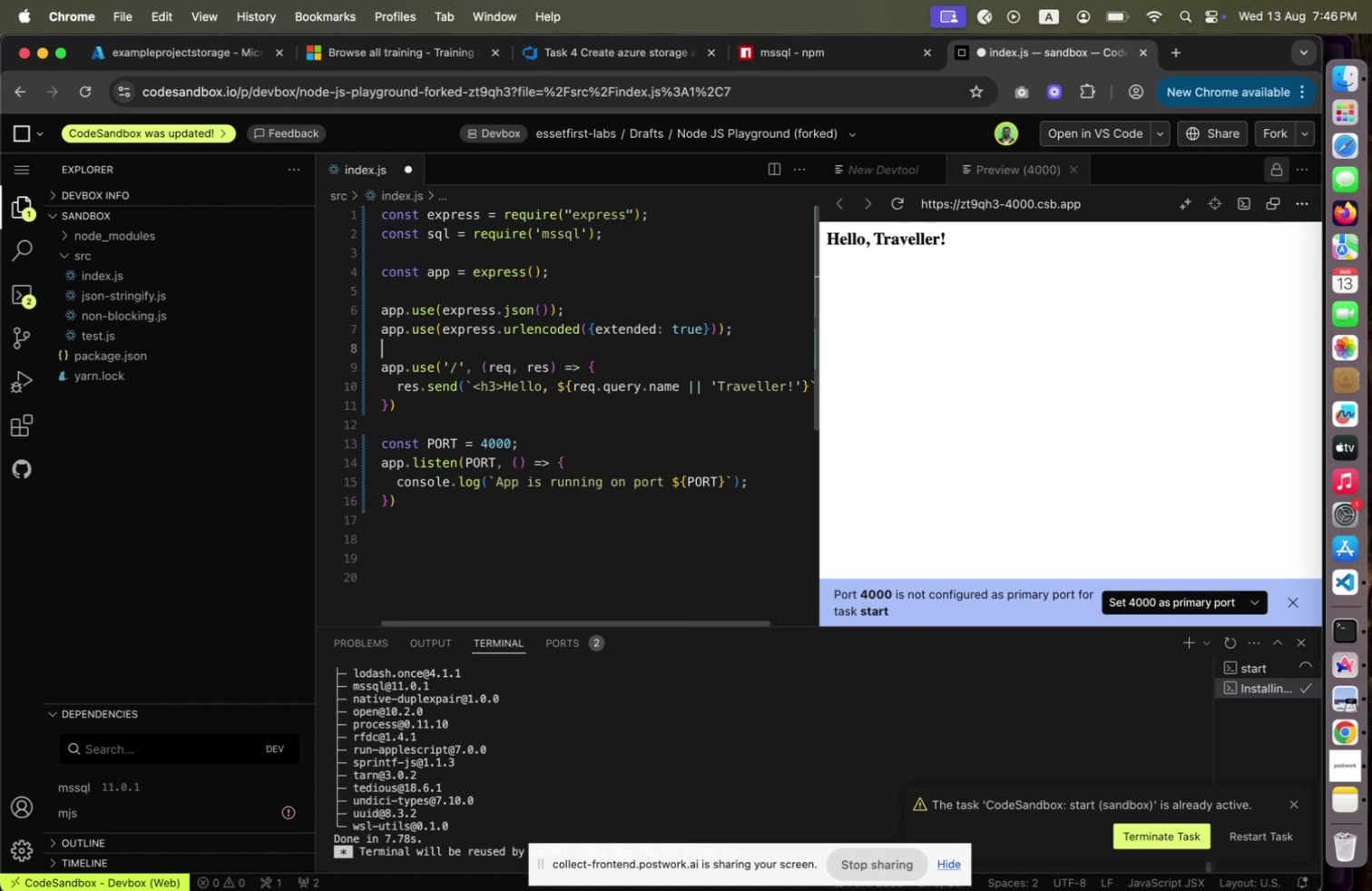 
key(ArrowDown)
 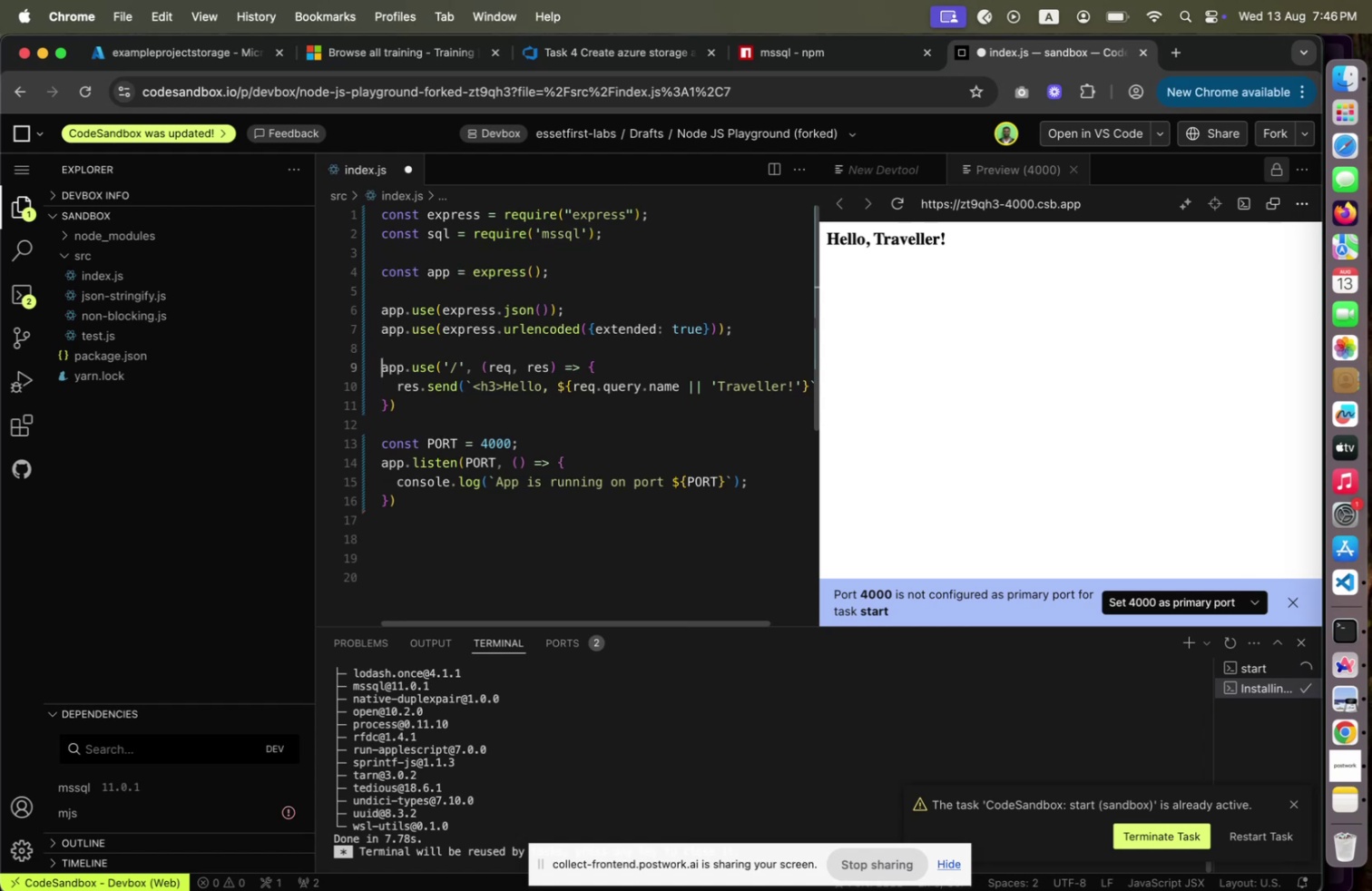 
key(ArrowDown)
 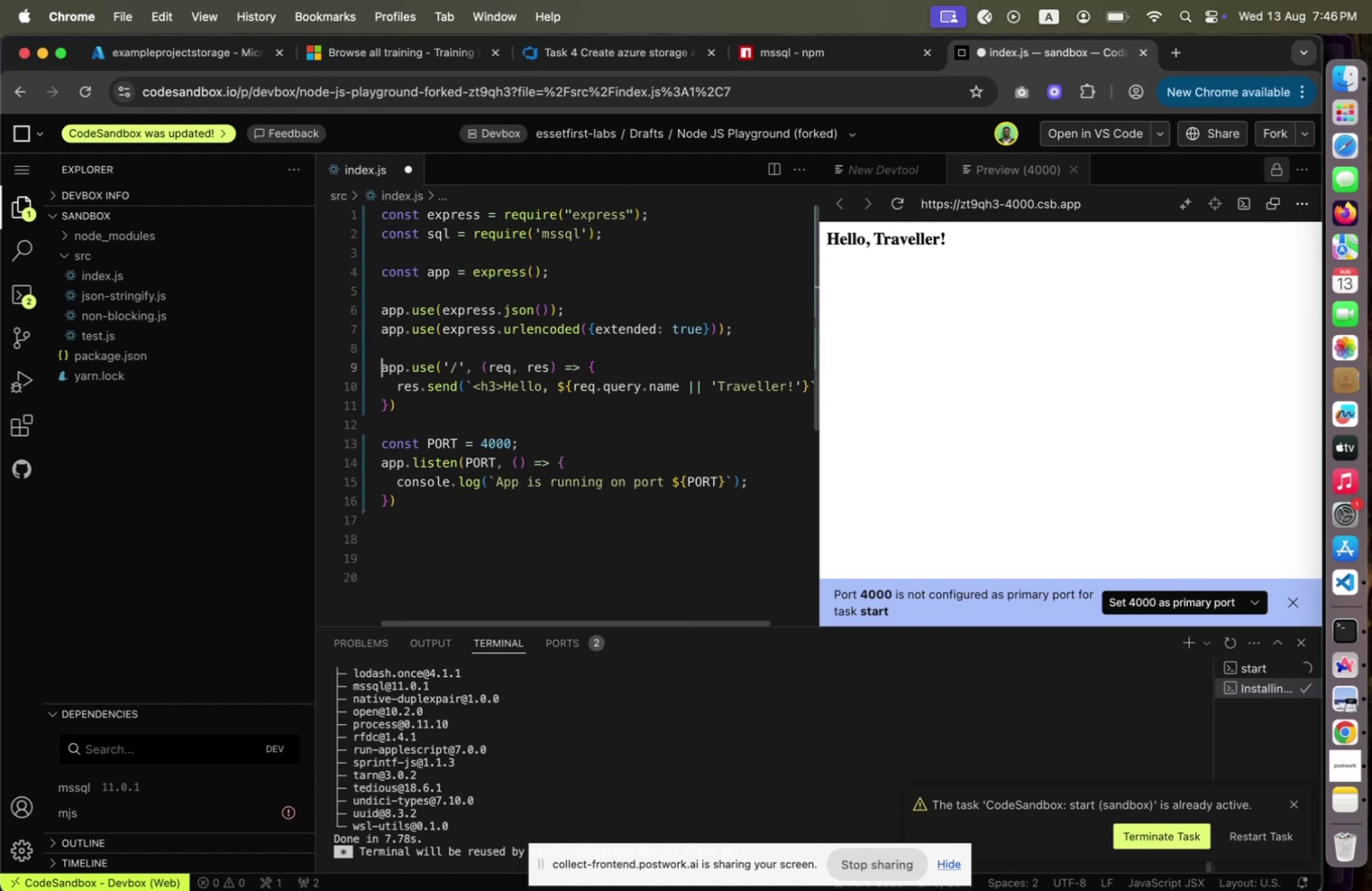 
key(ArrowDown)
 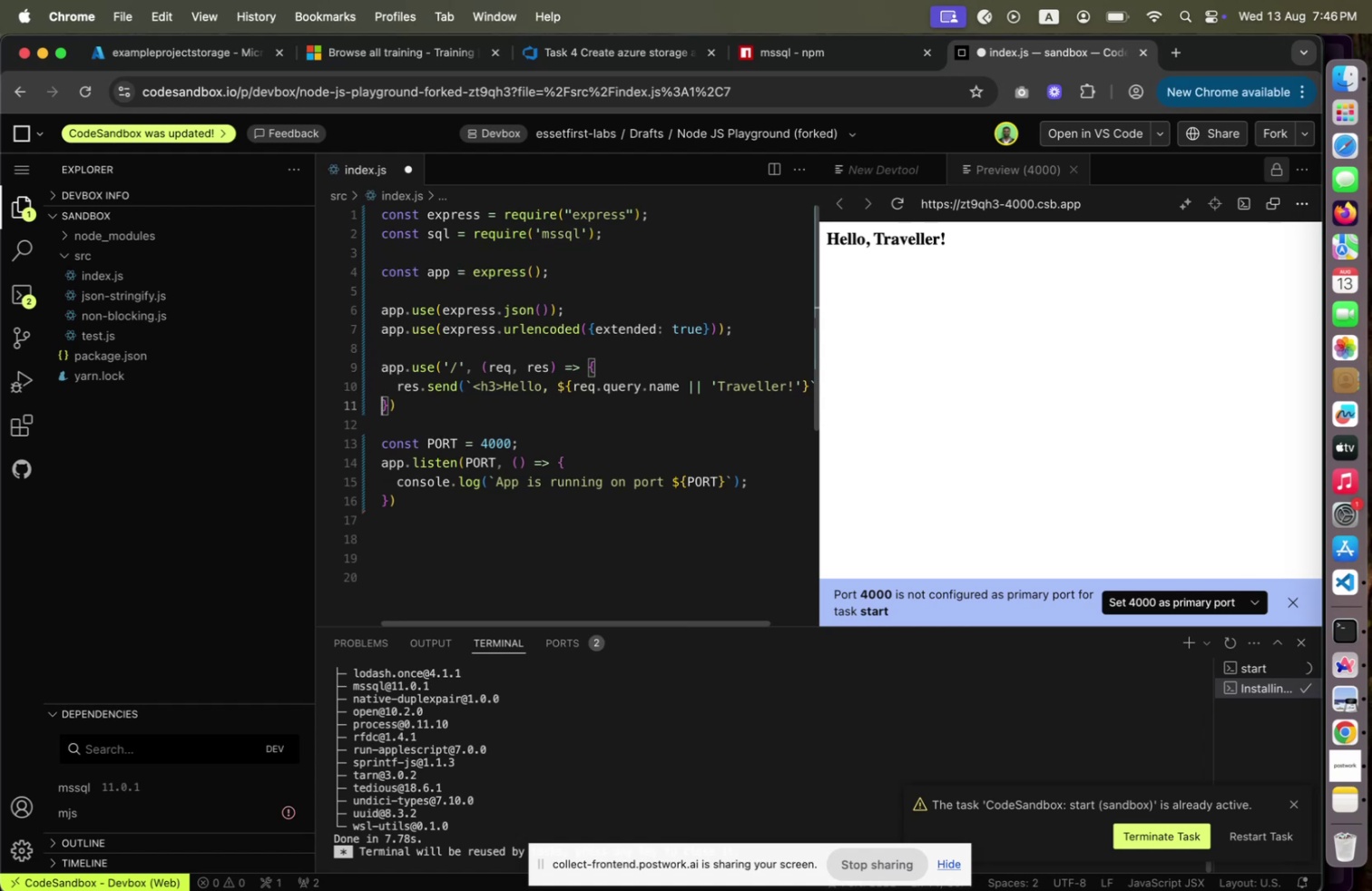 
key(ArrowDown)
 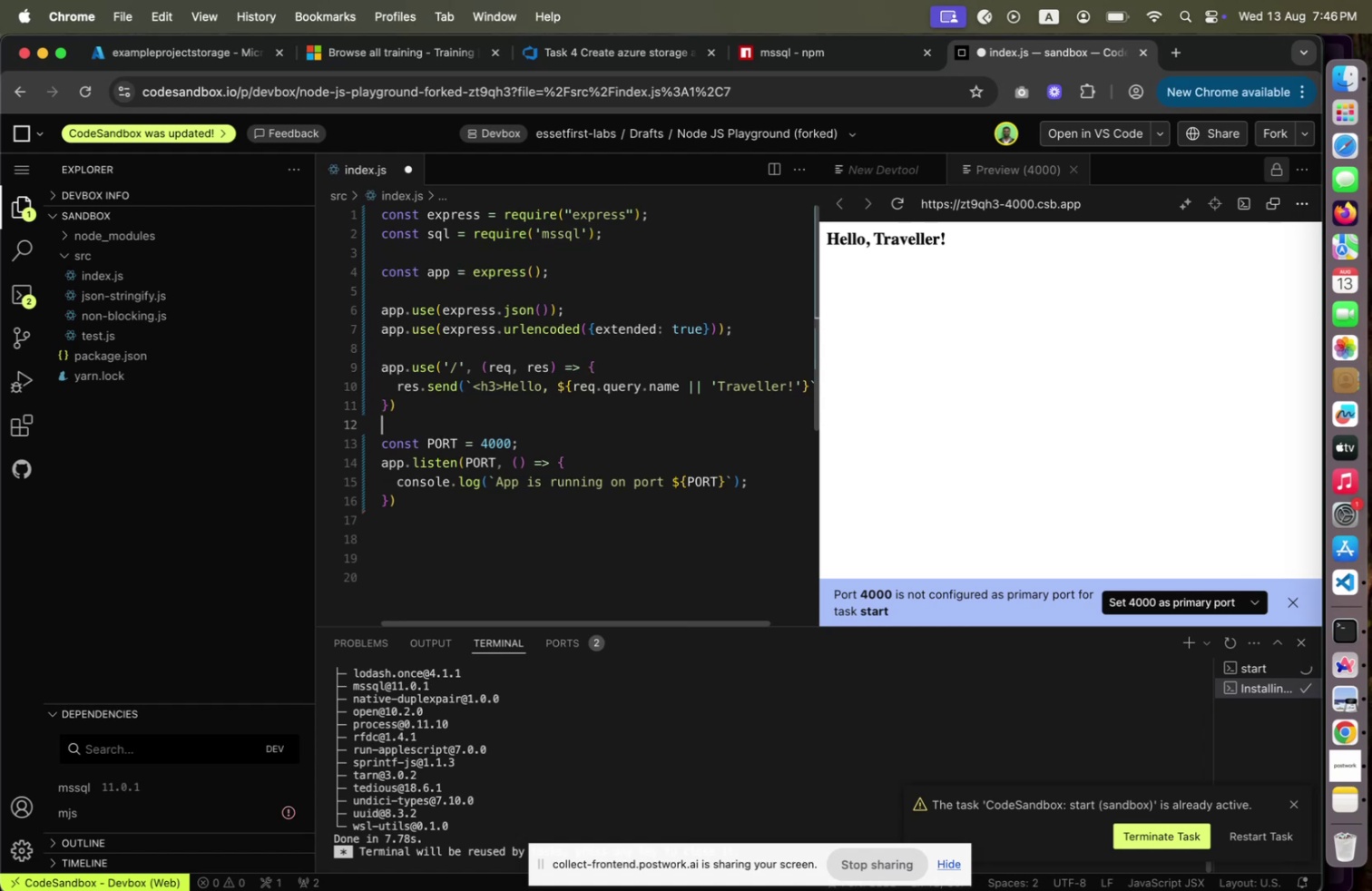 
key(ArrowUp)
 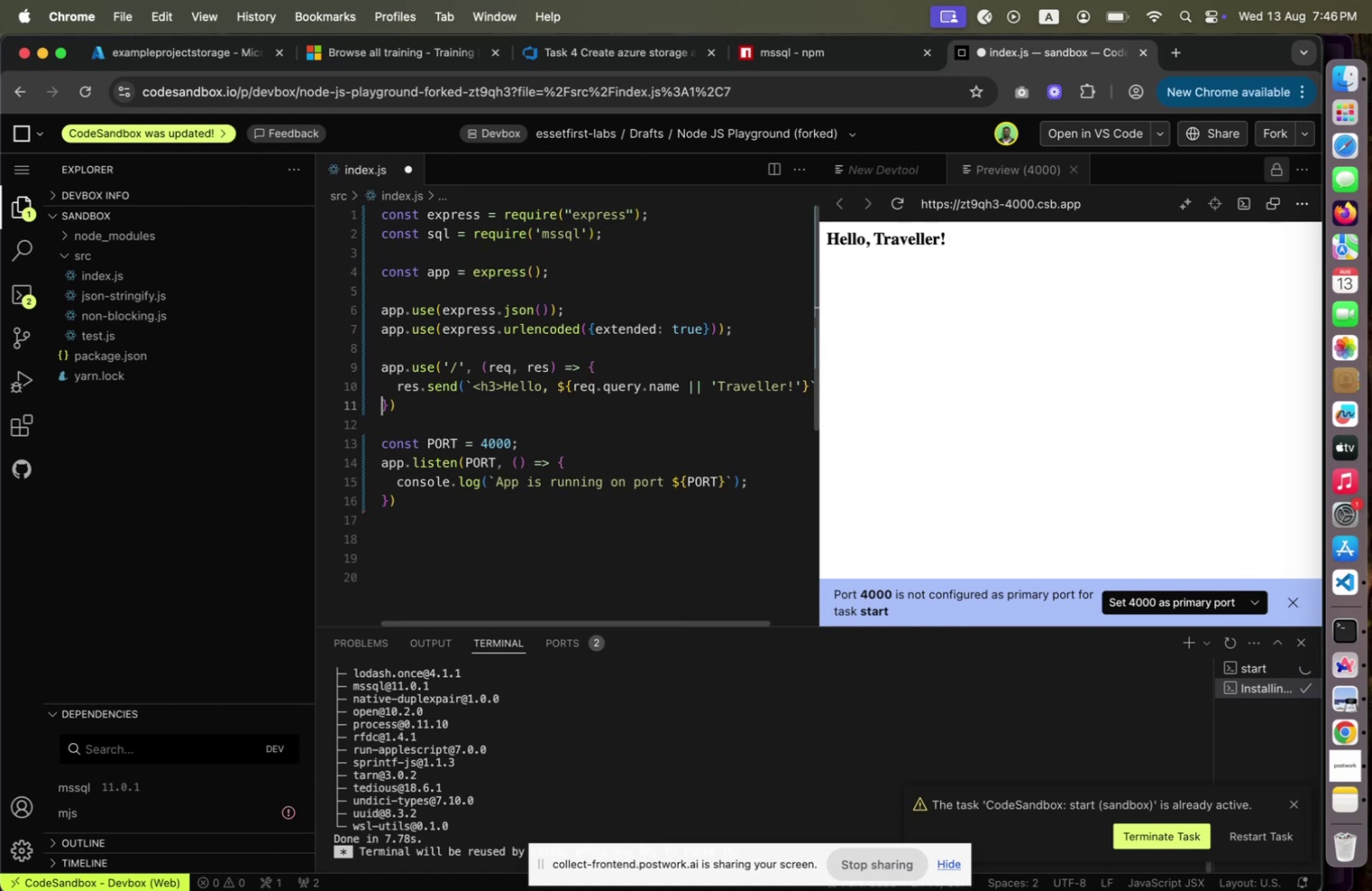 
key(ArrowUp)
 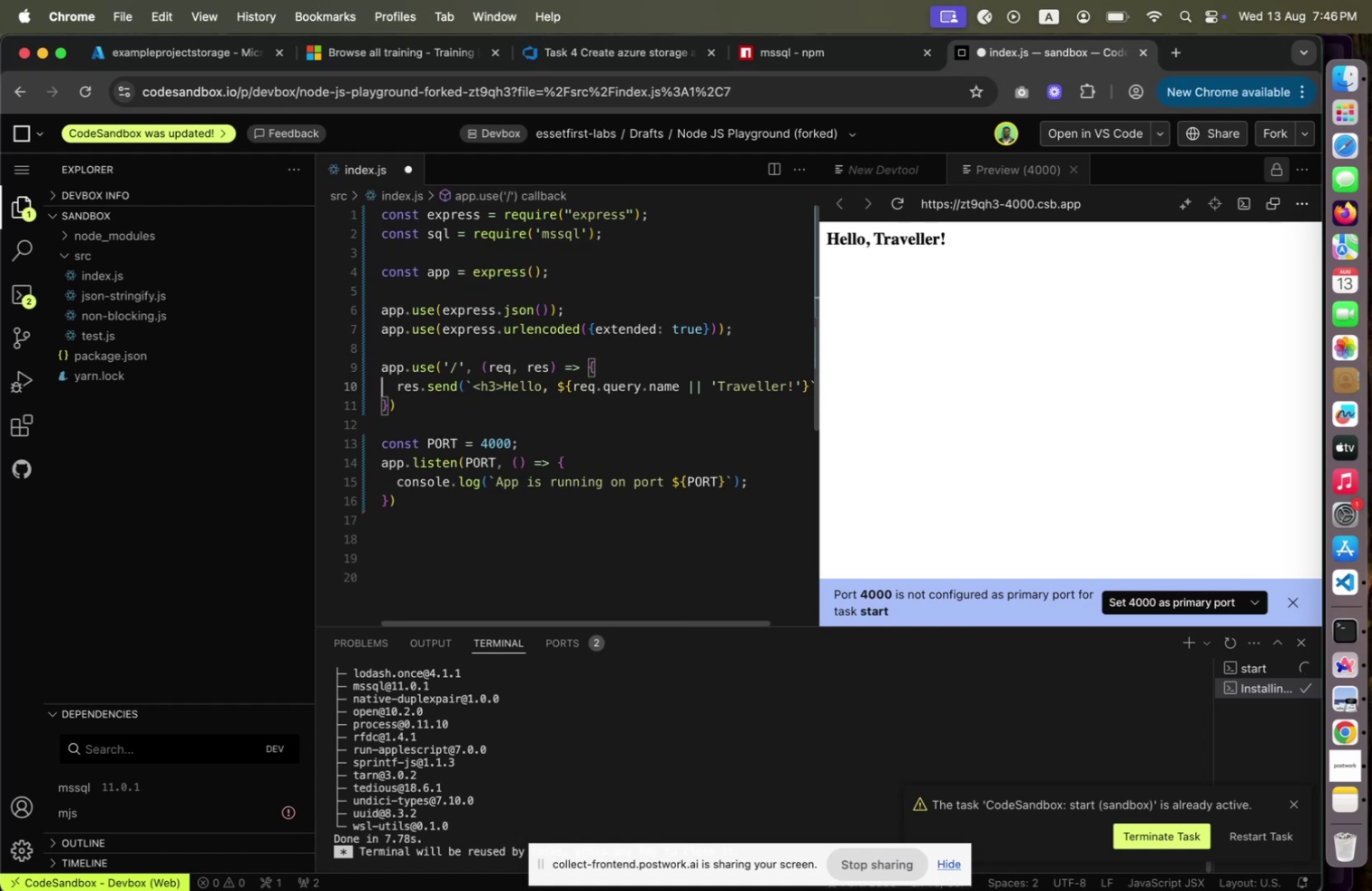 
key(ArrowUp)
 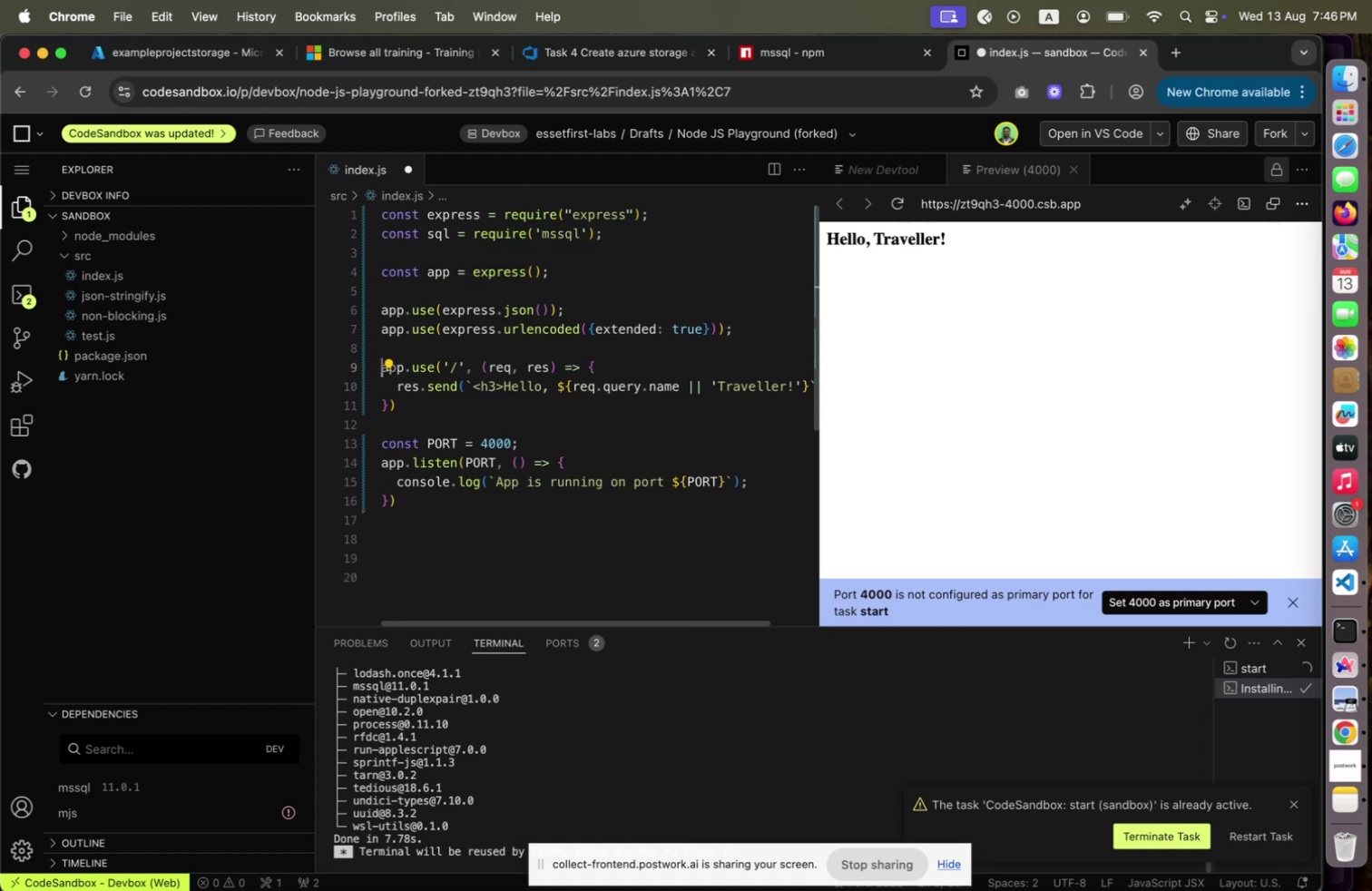 
key(ArrowDown)
 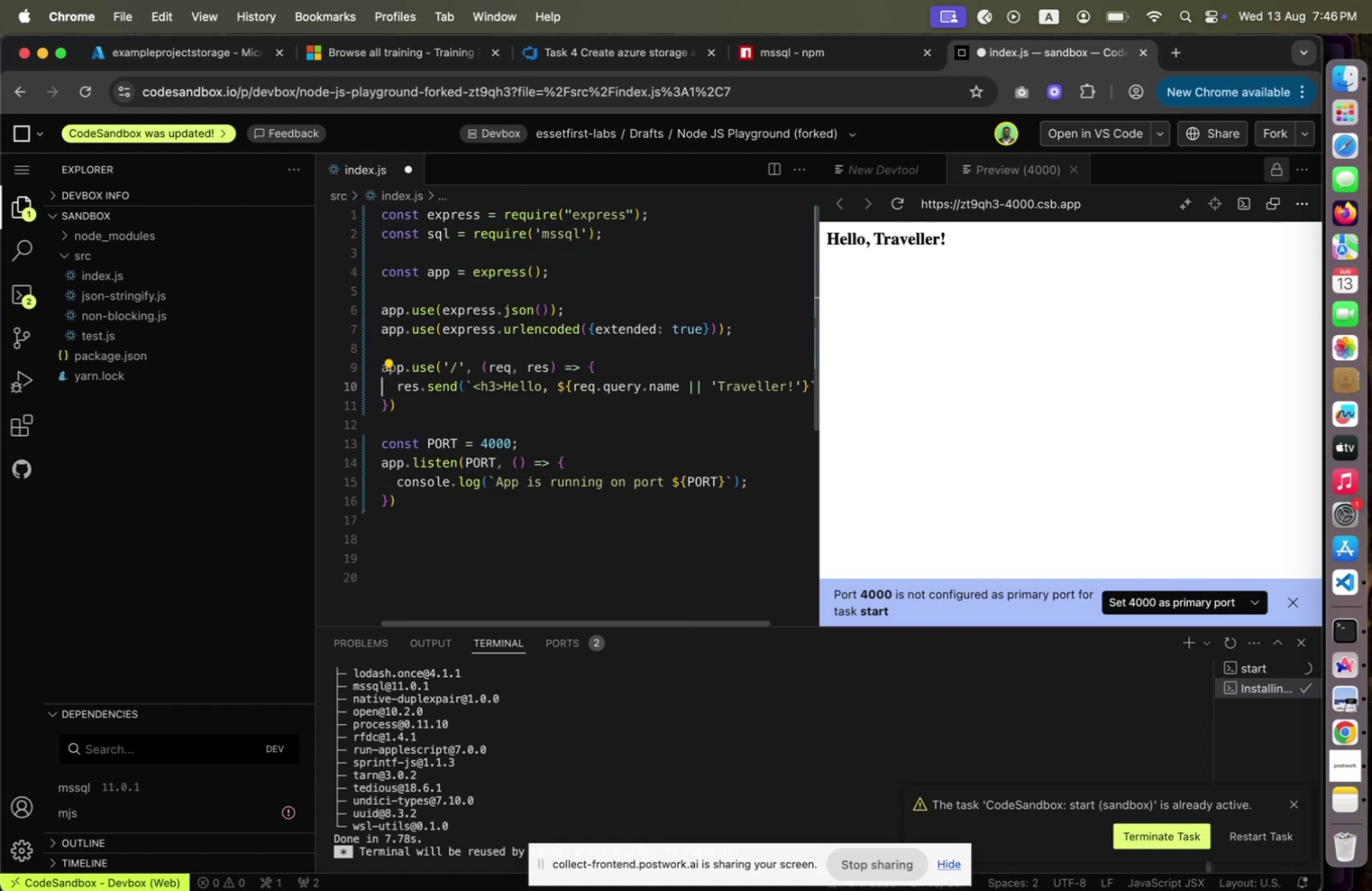 
key(ArrowDown)
 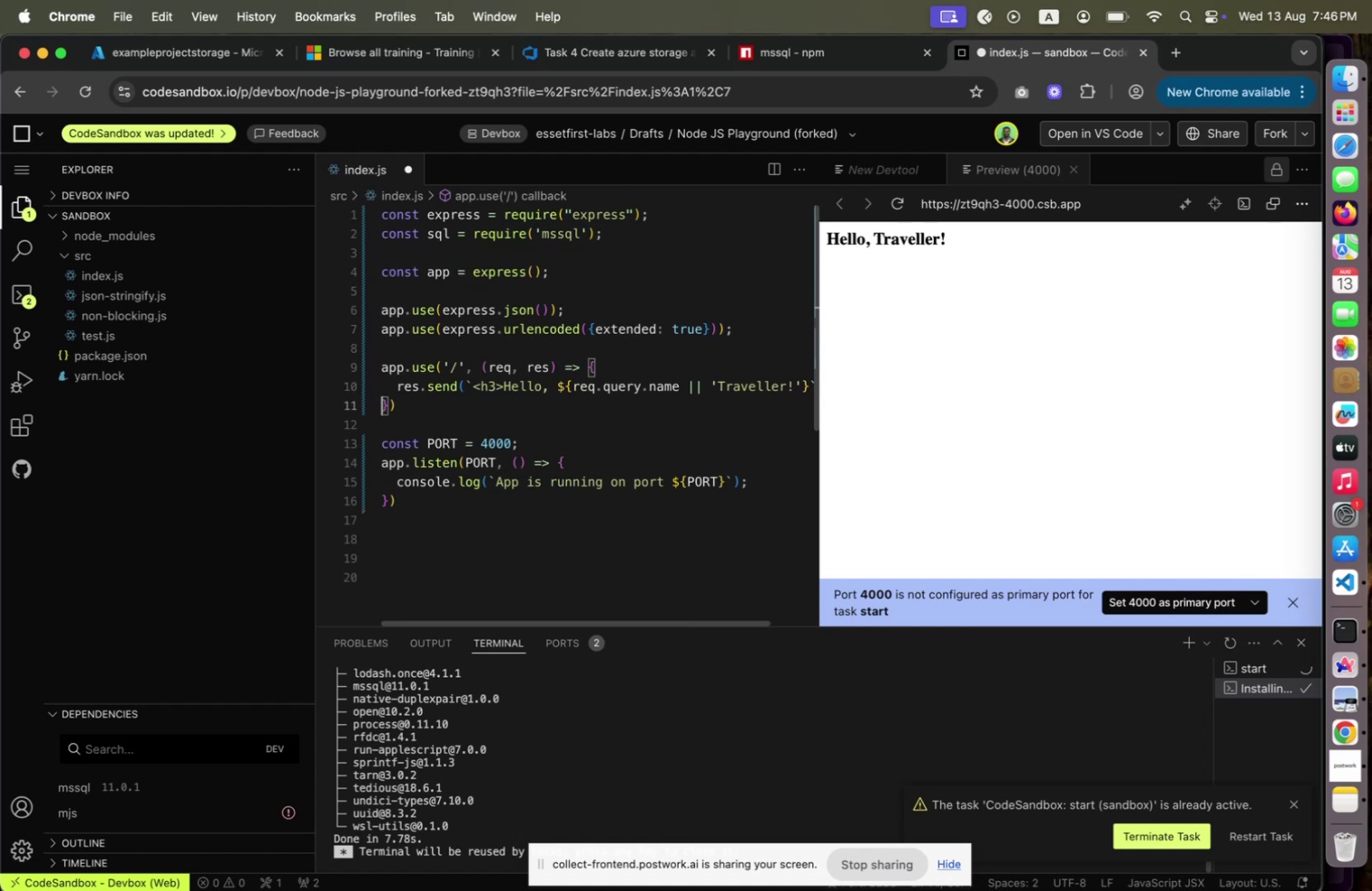 
key(ArrowRight)
 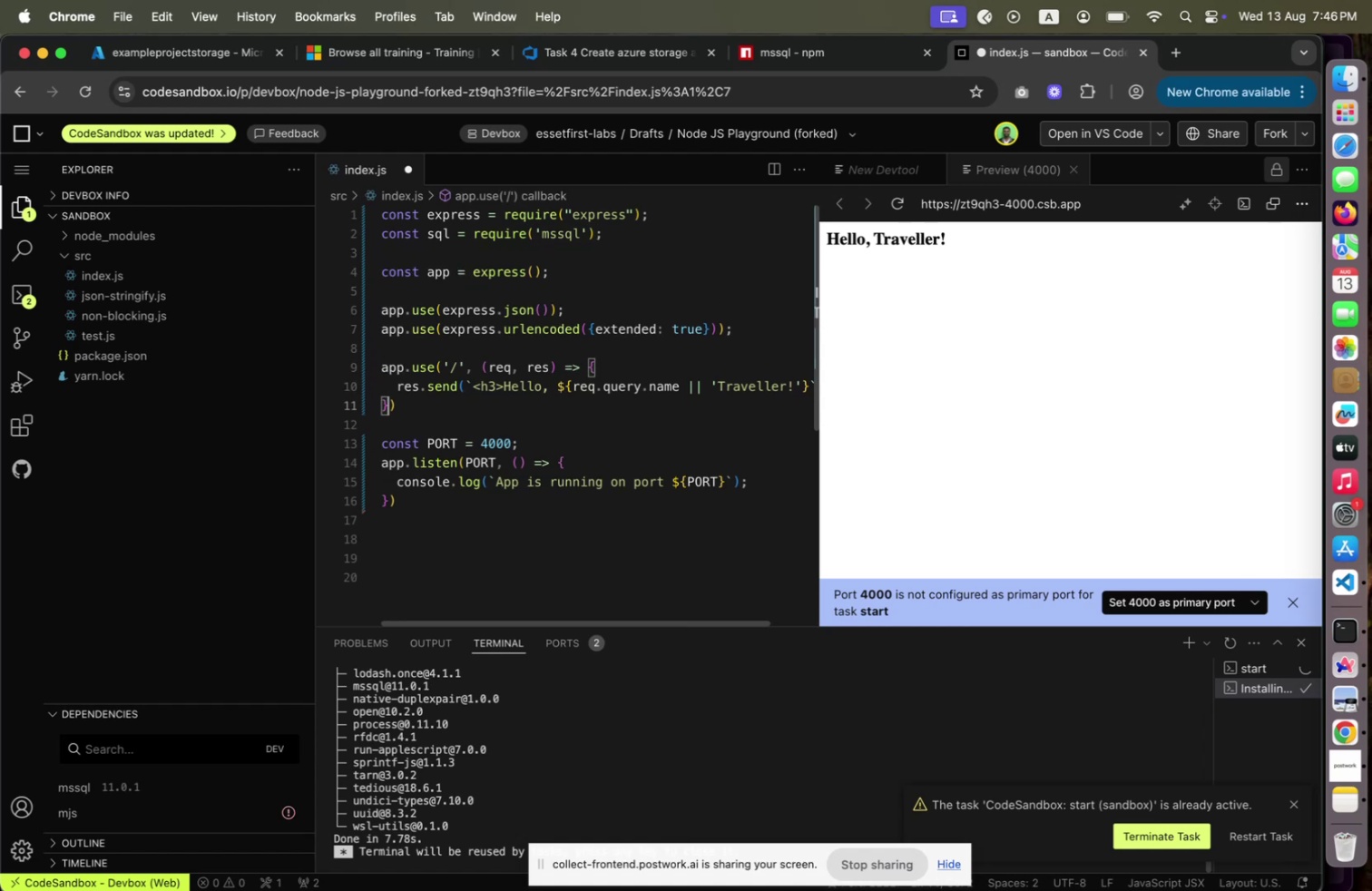 
key(ArrowRight)
 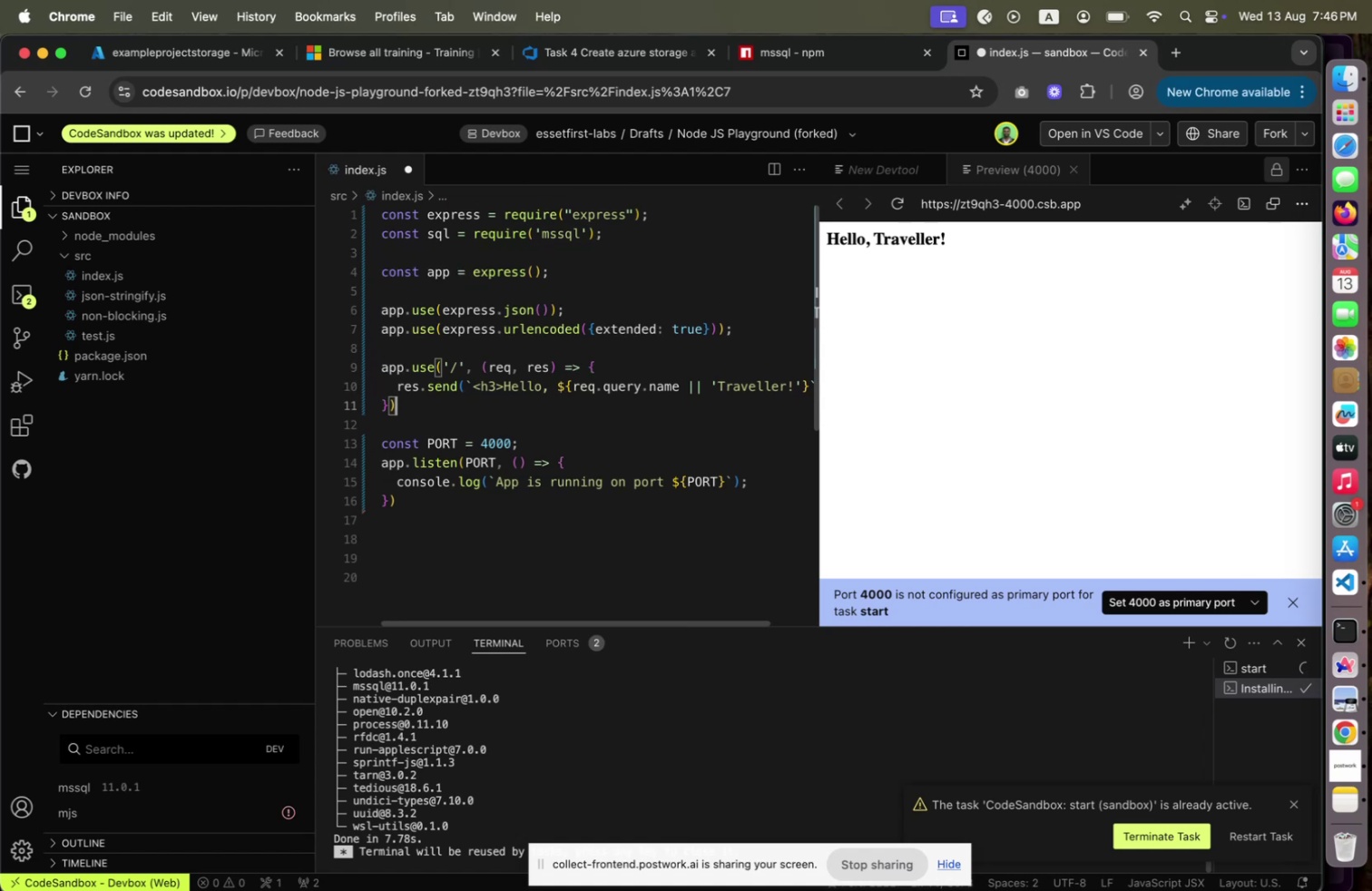 
key(Enter)
 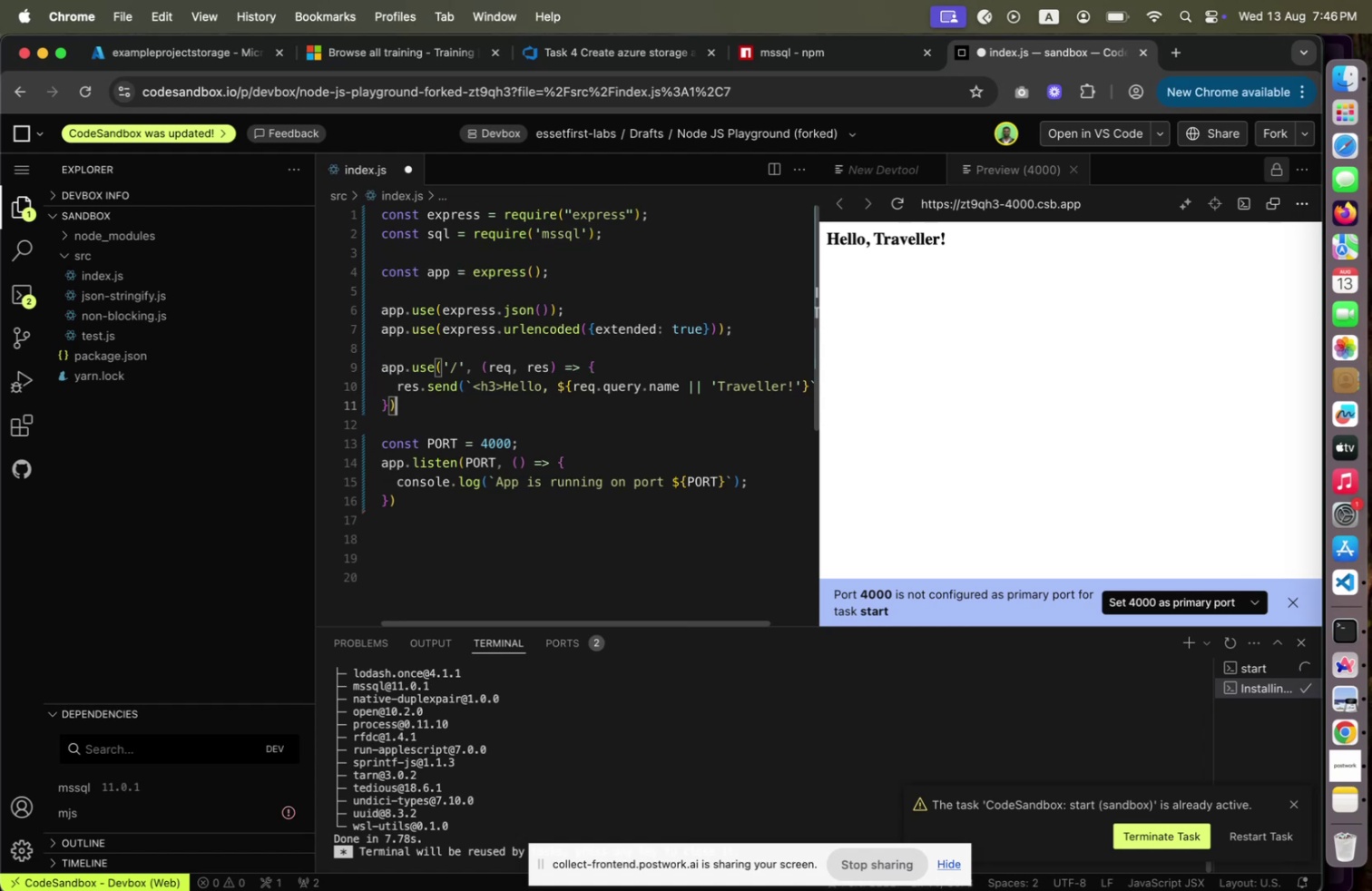 
key(Enter)
 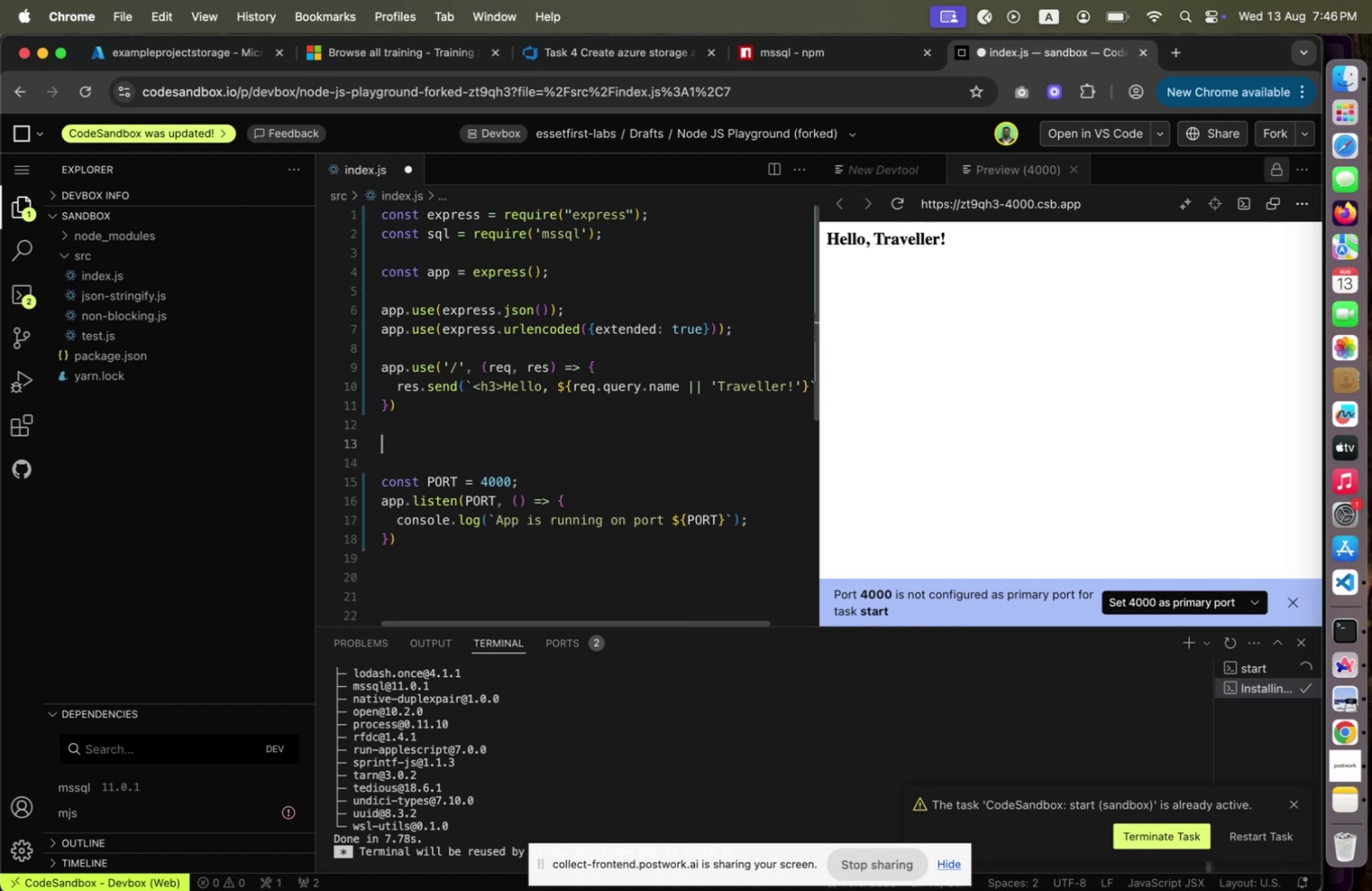 
type(app.use())
 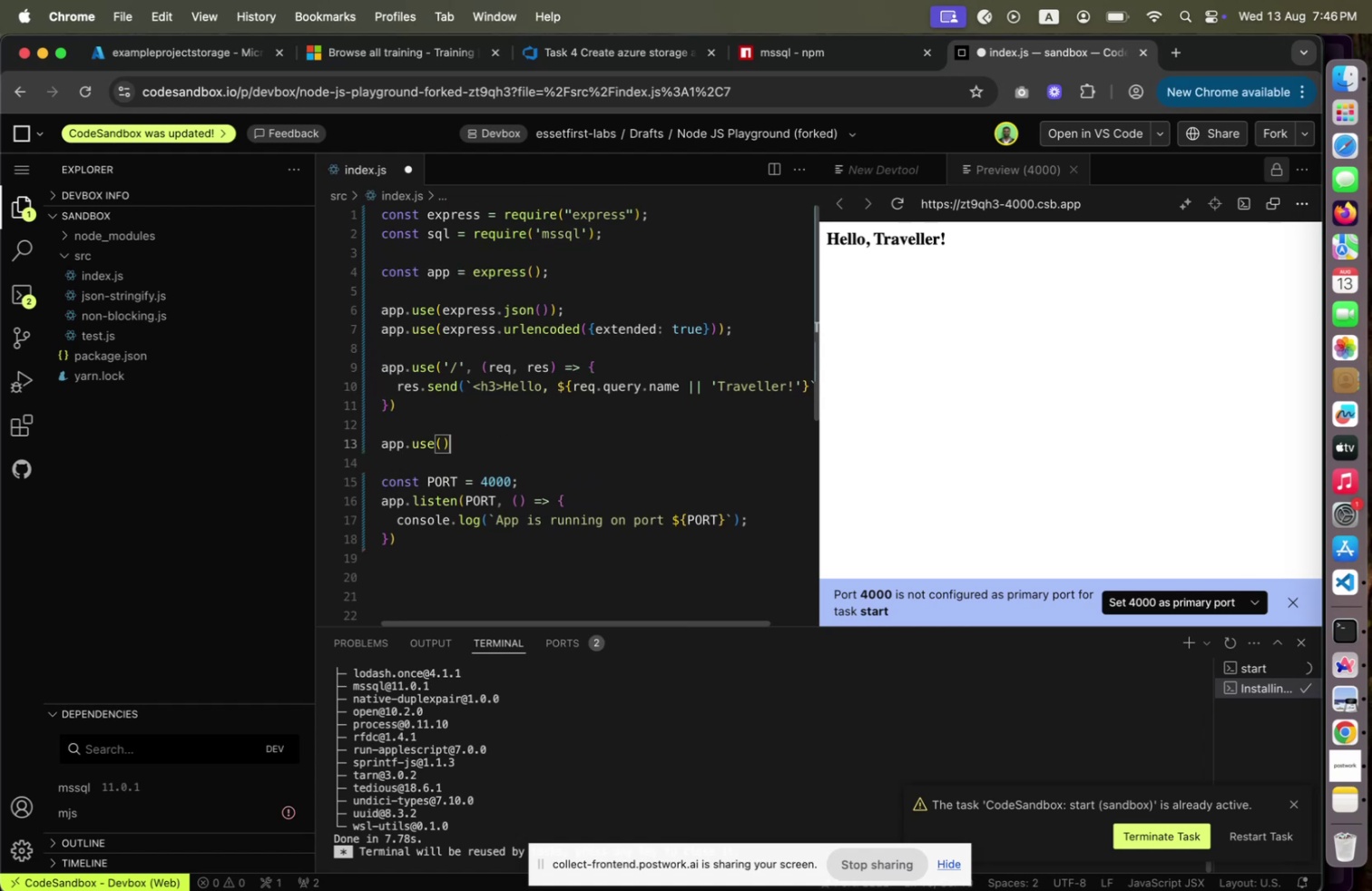 
 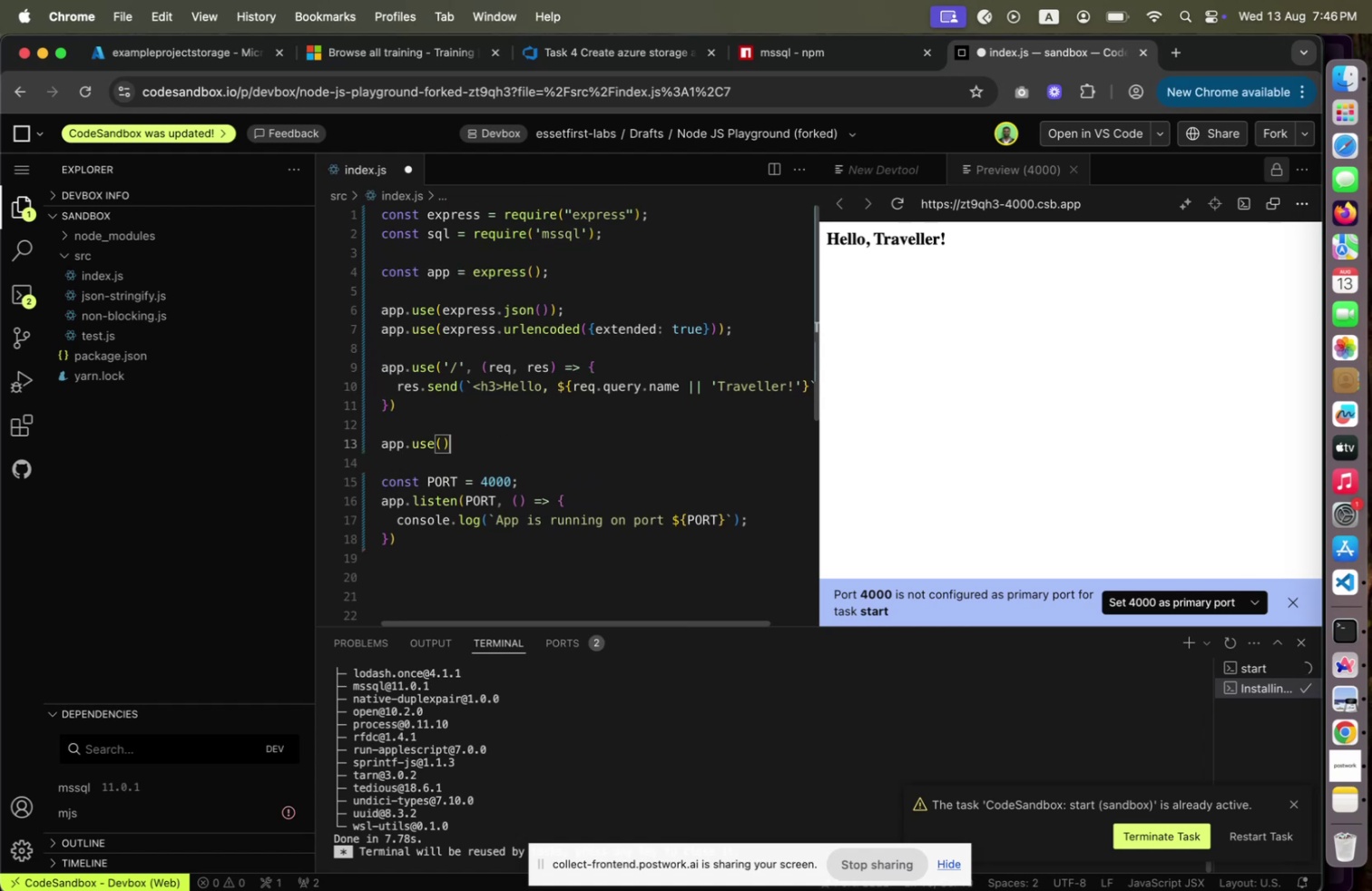 
key(ArrowLeft)
 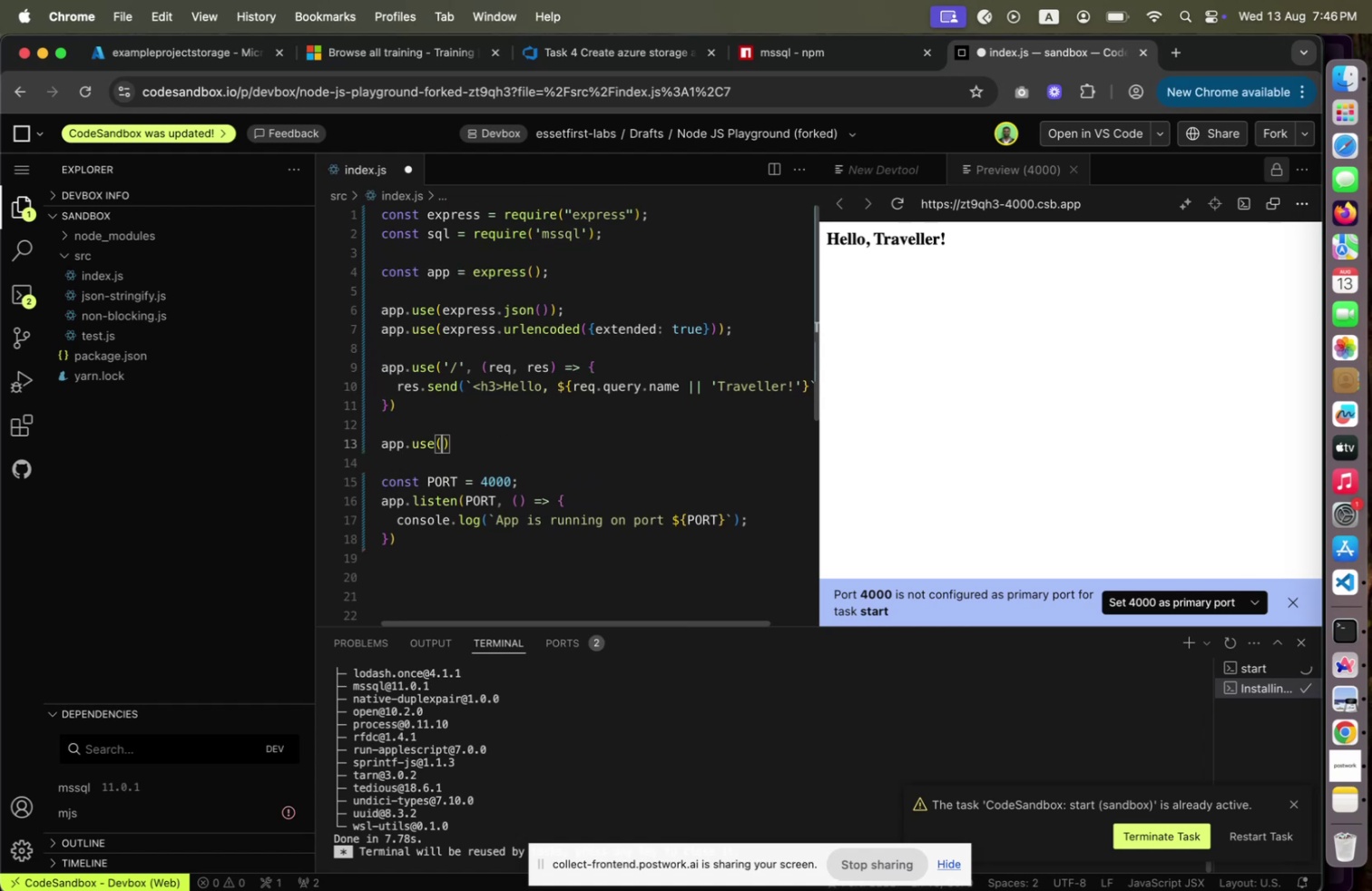 
key(Quote)
 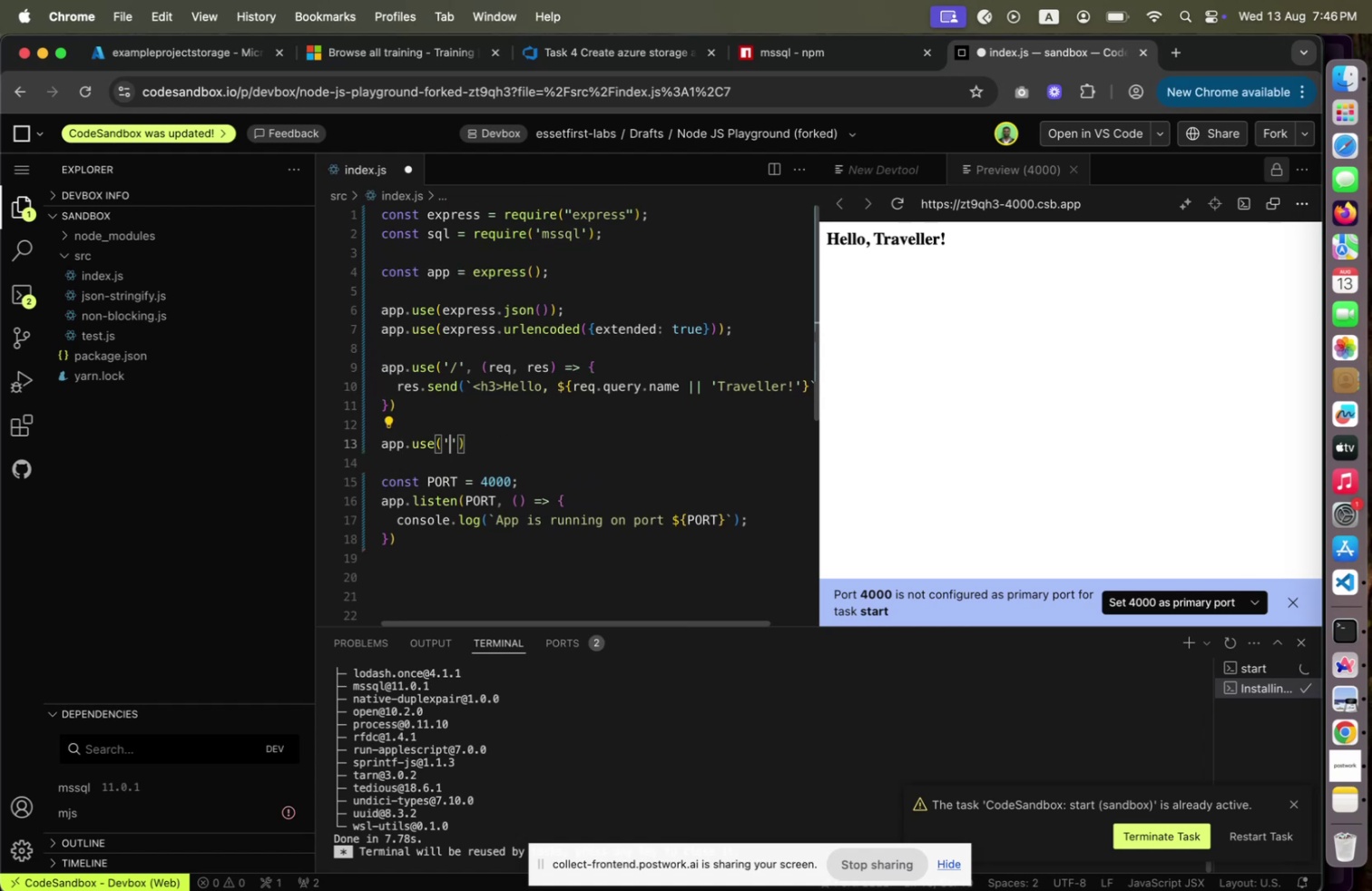 
key(Slash)
 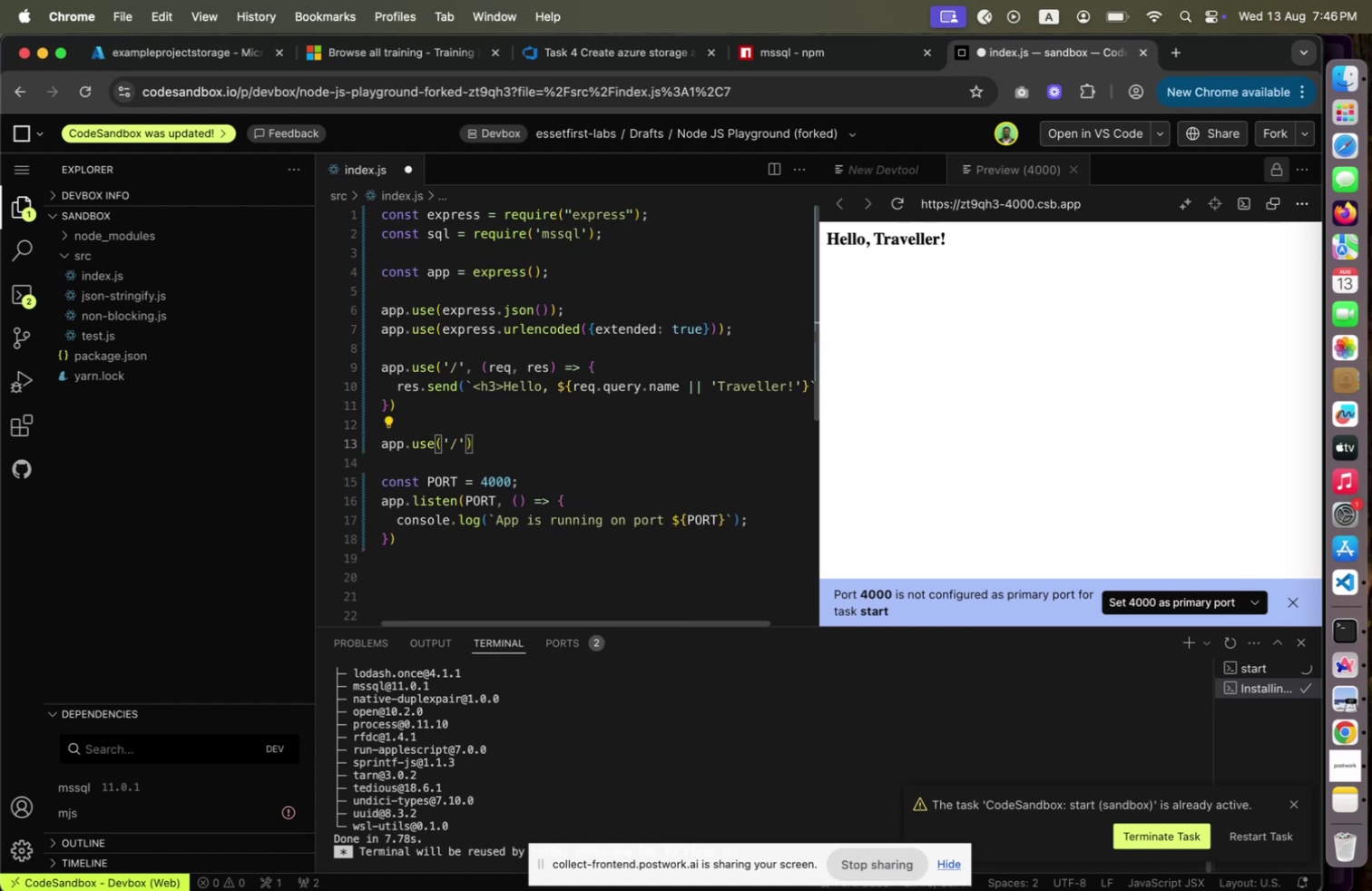 
key(ArrowLeft)
 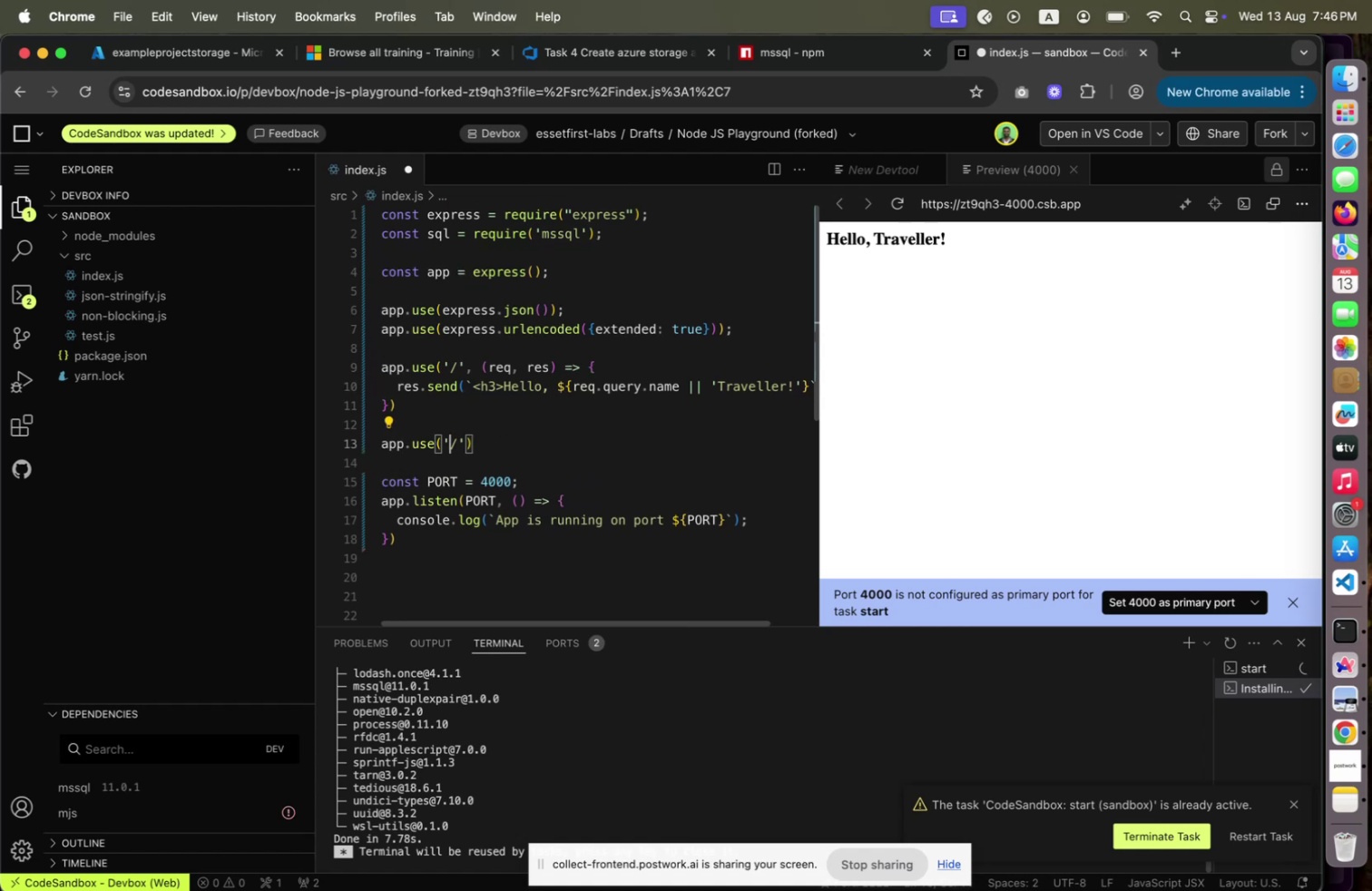 
key(ArrowLeft)
 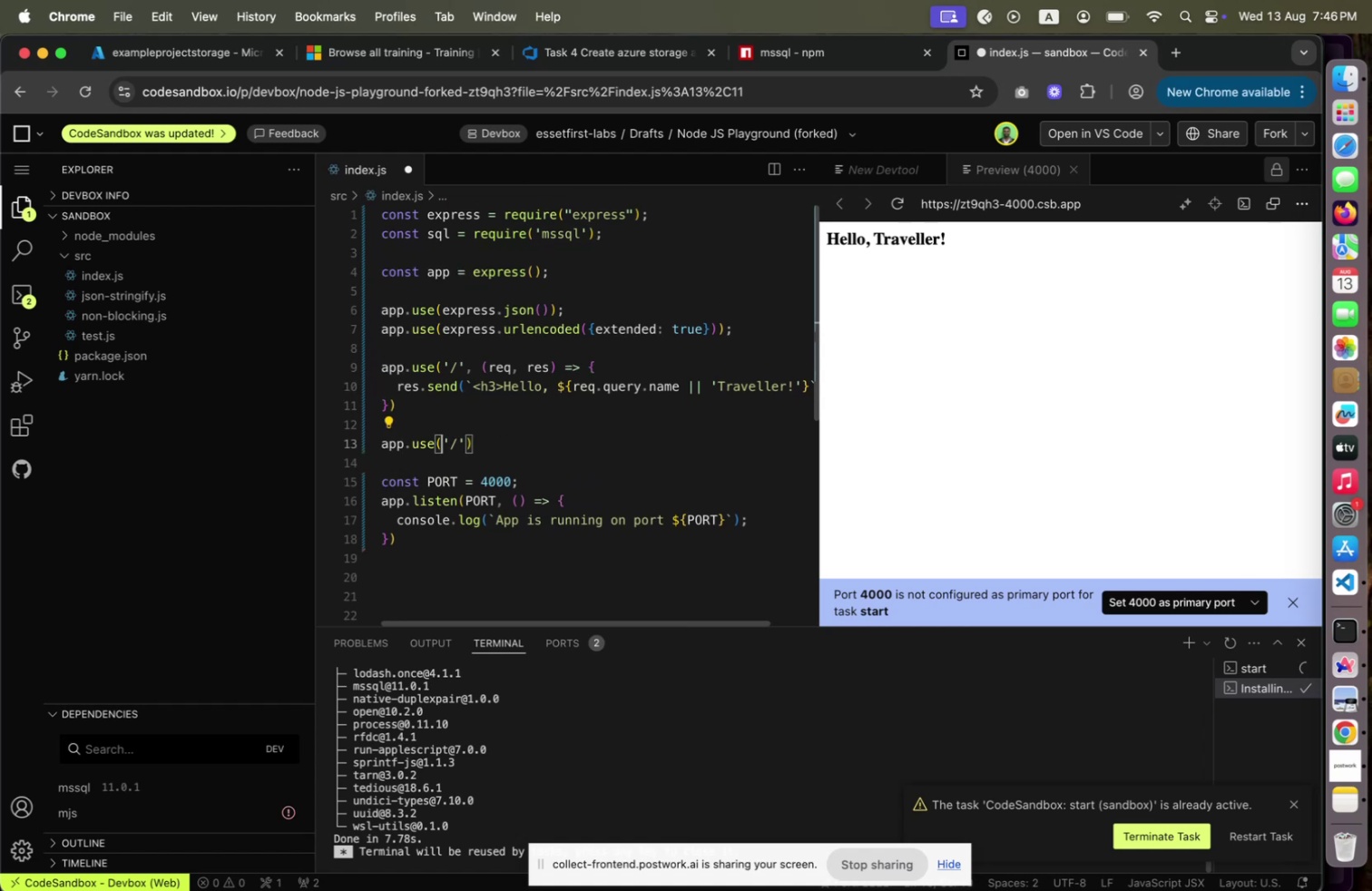 
key(ArrowLeft)
 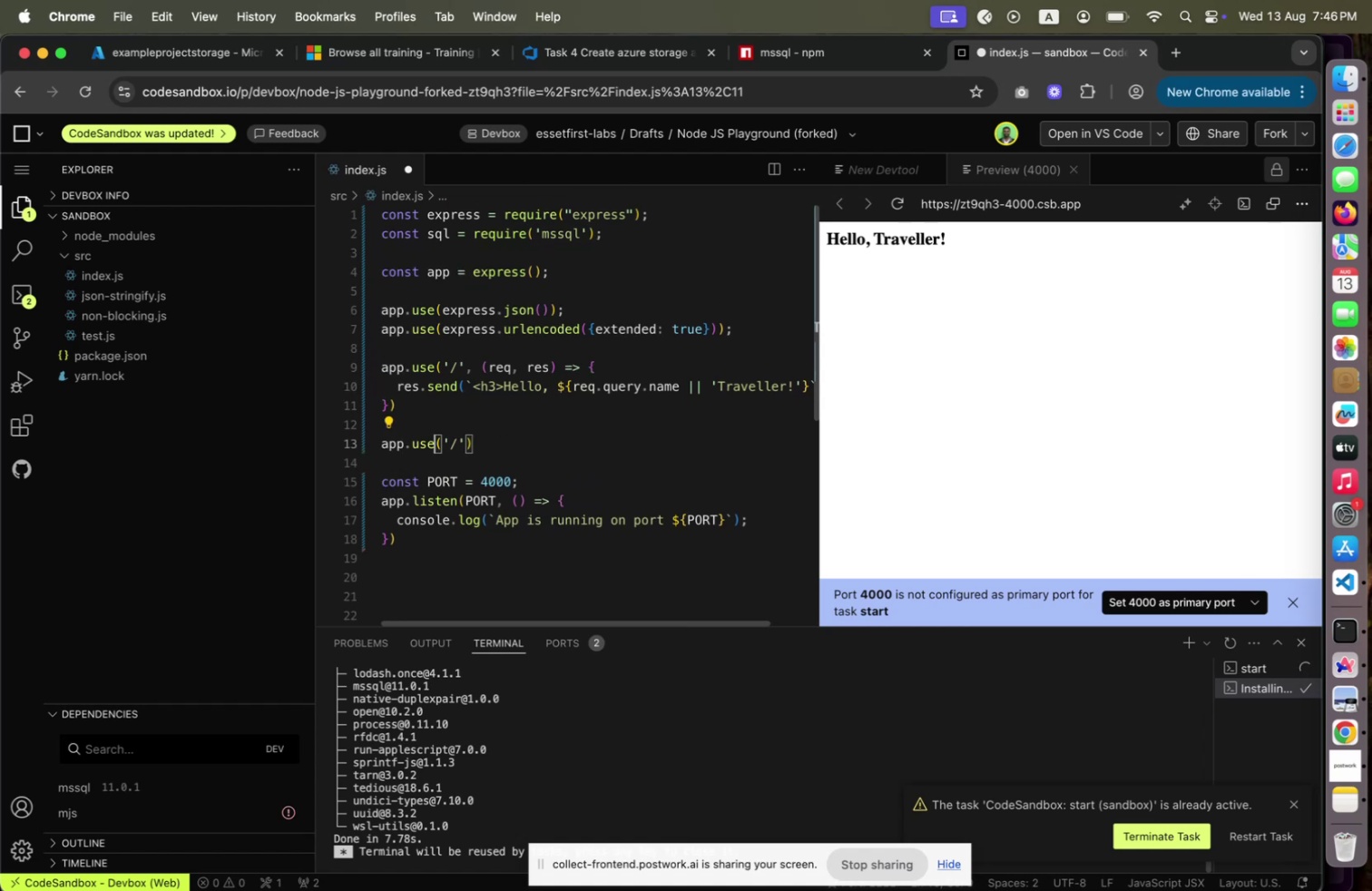 
key(Shift+ArrowLeft)
 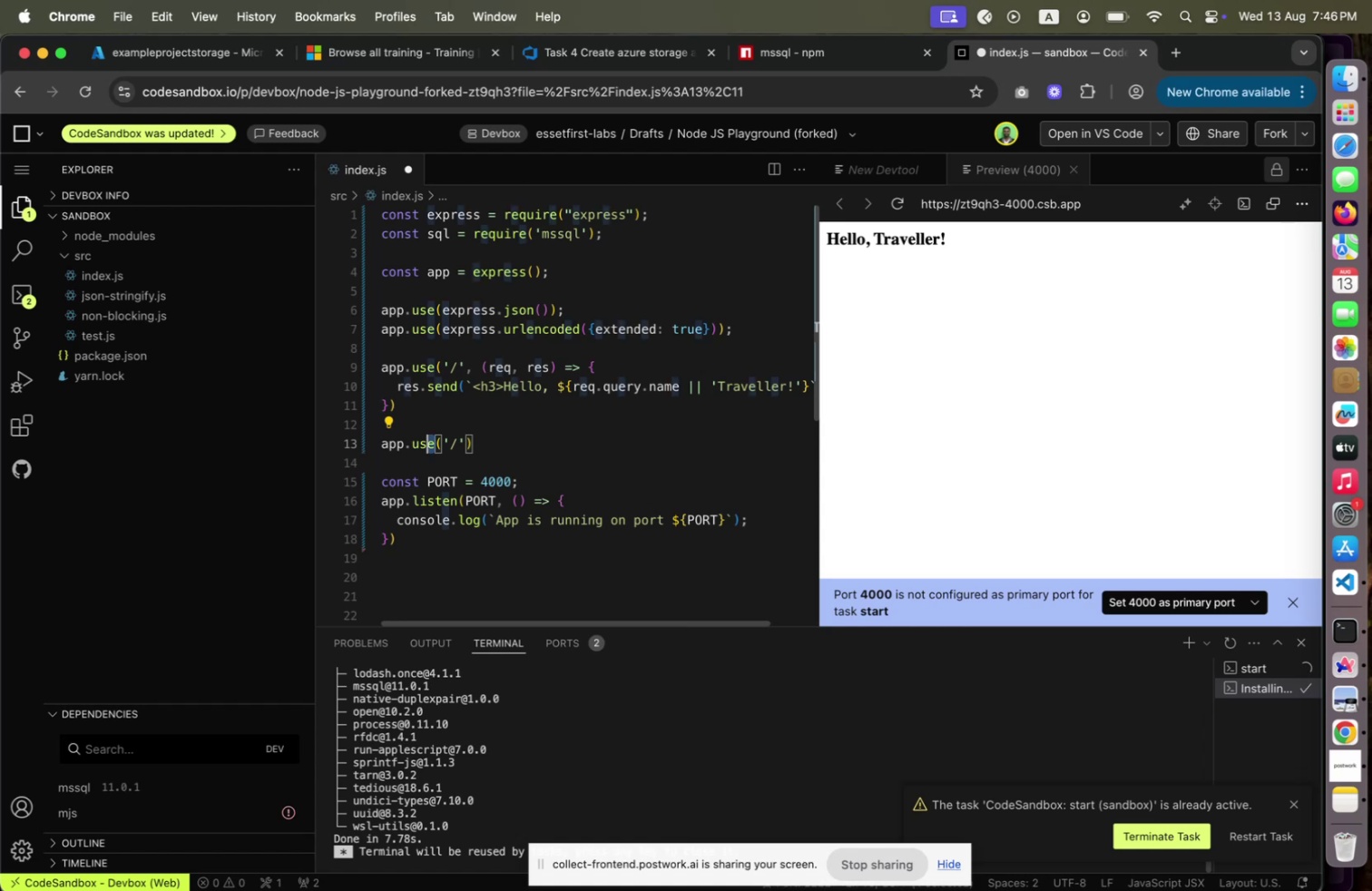 
key(Shift+ArrowLeft)
 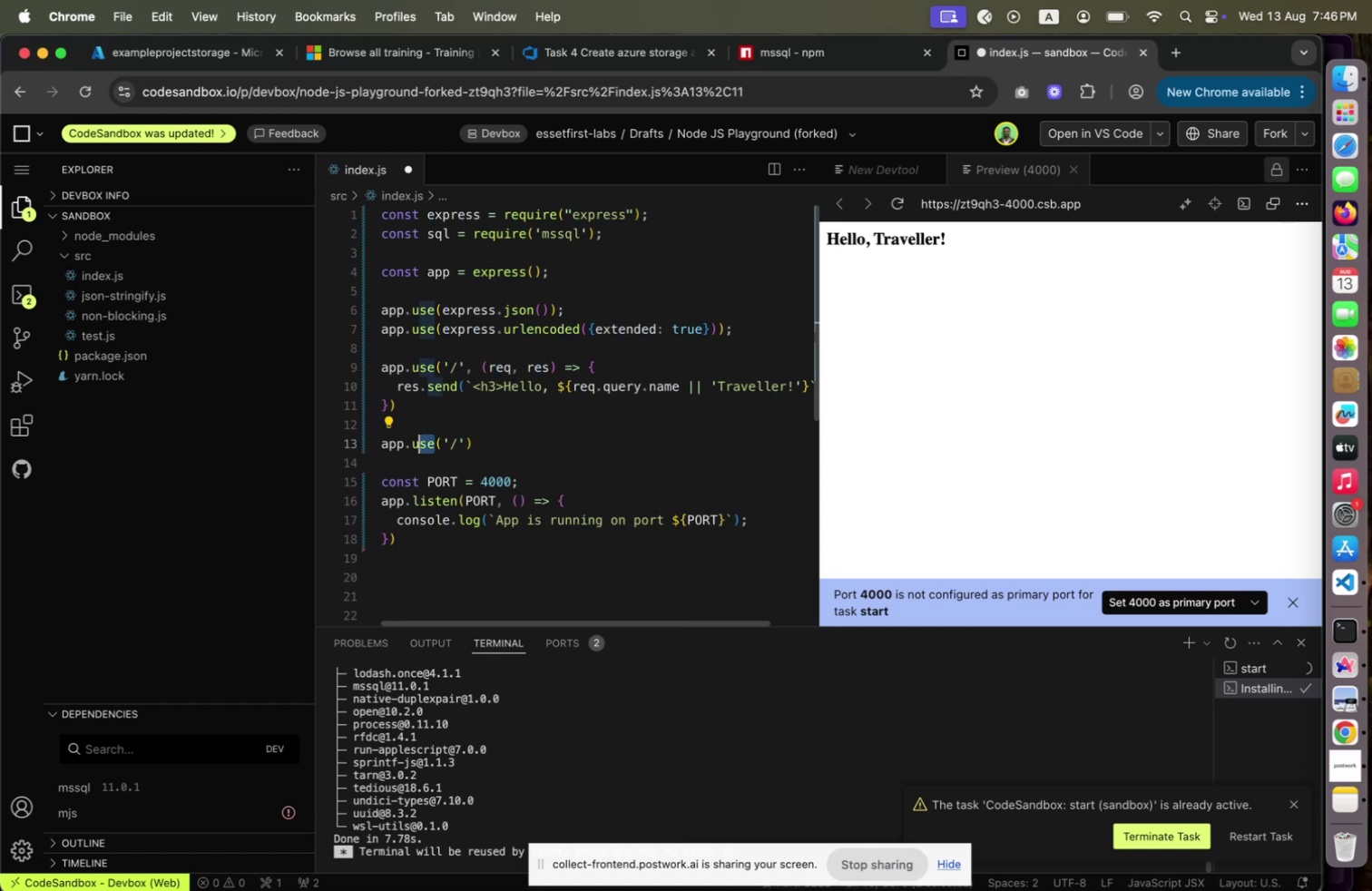 
key(ArrowUp)
 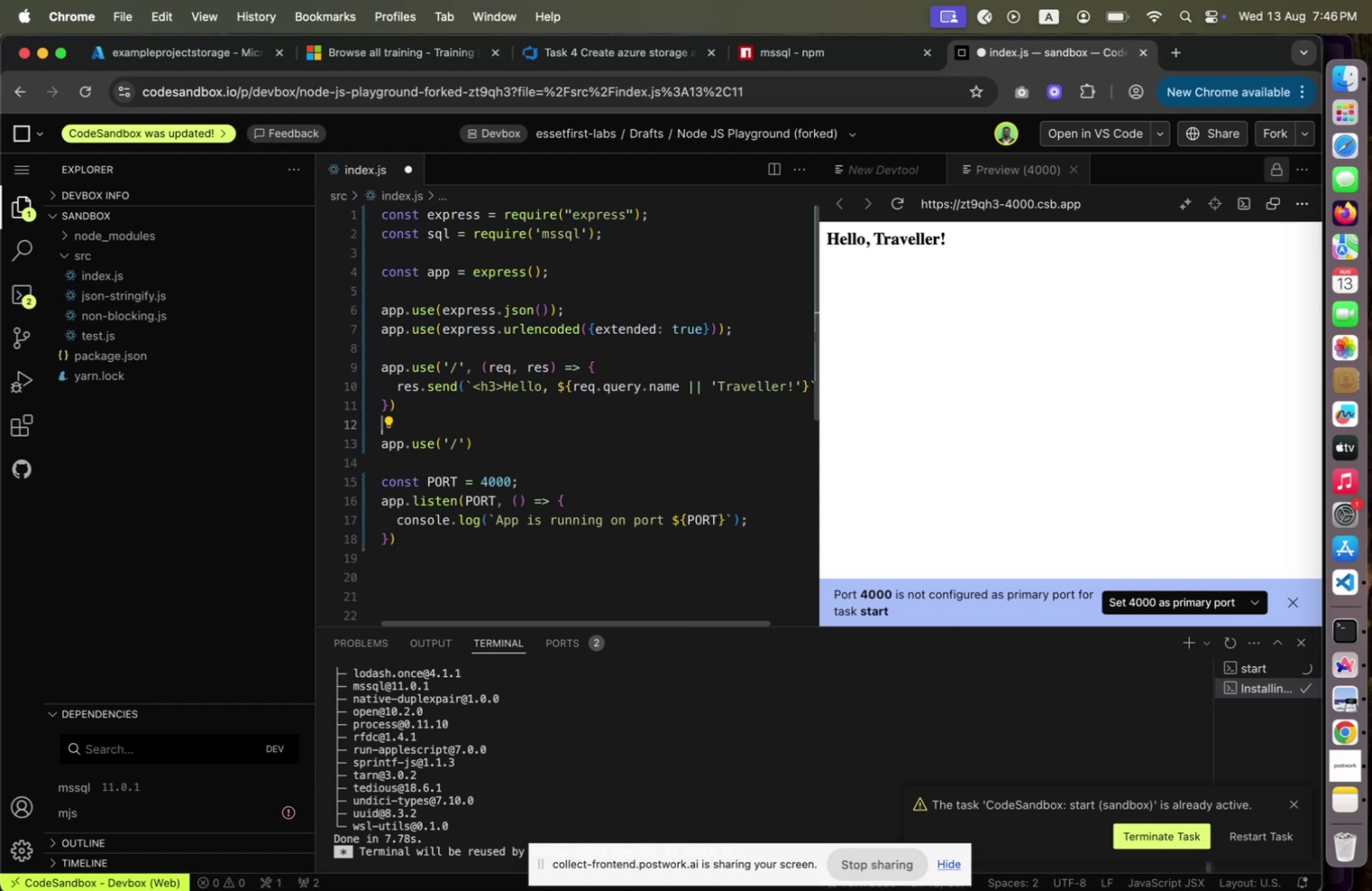 
key(ArrowUp)
 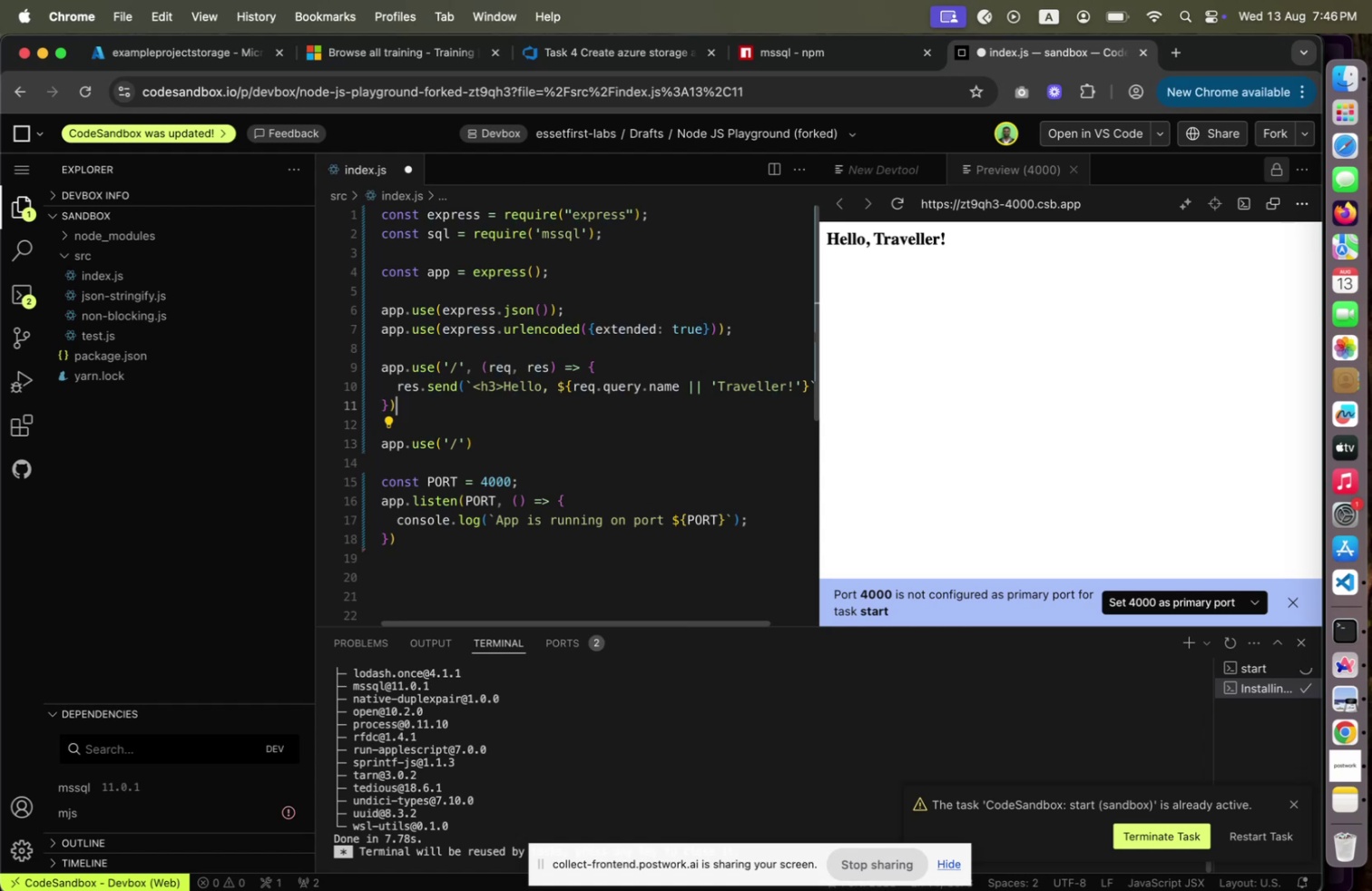 
key(ArrowUp)
 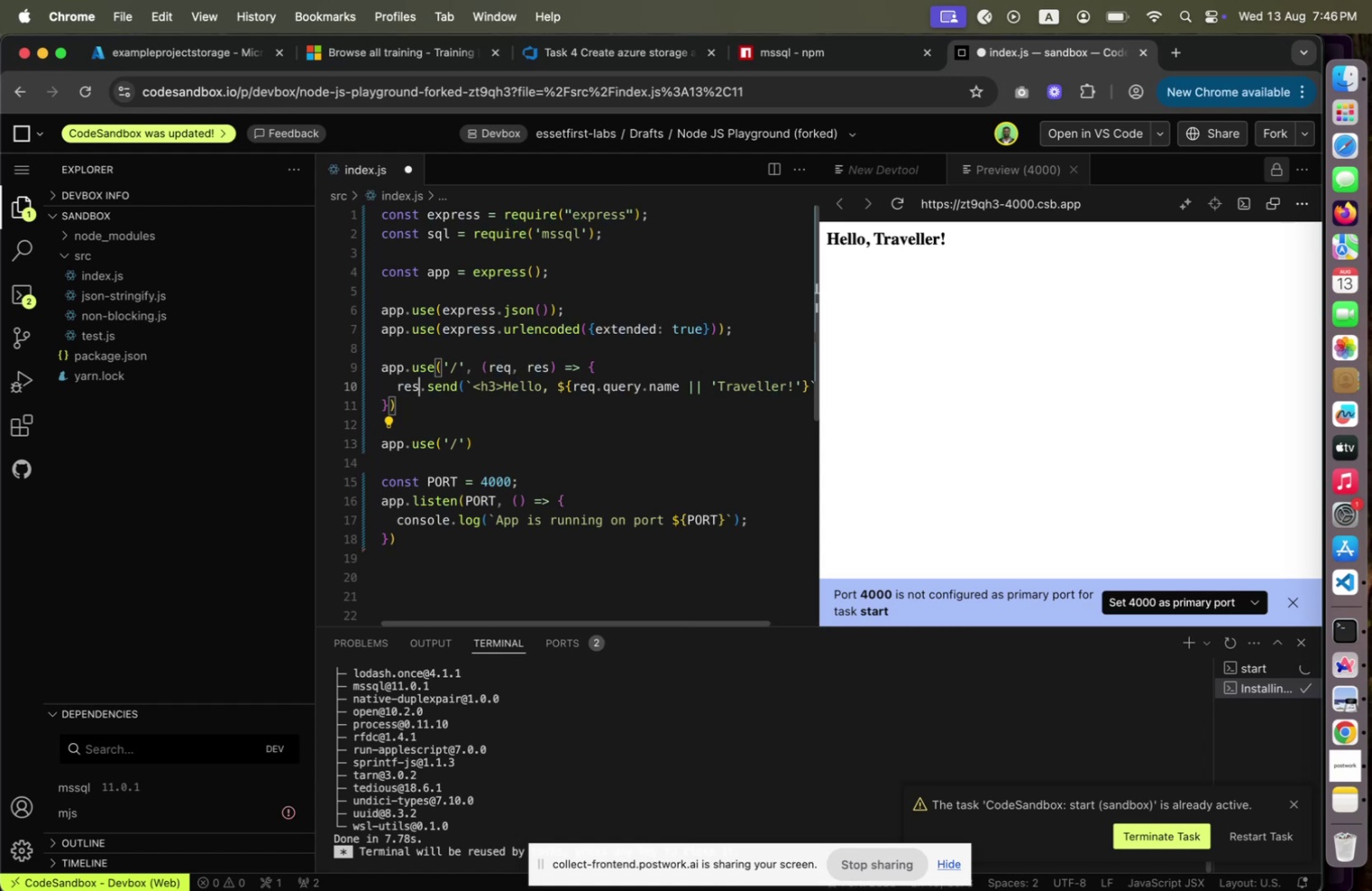 
key(ArrowUp)
 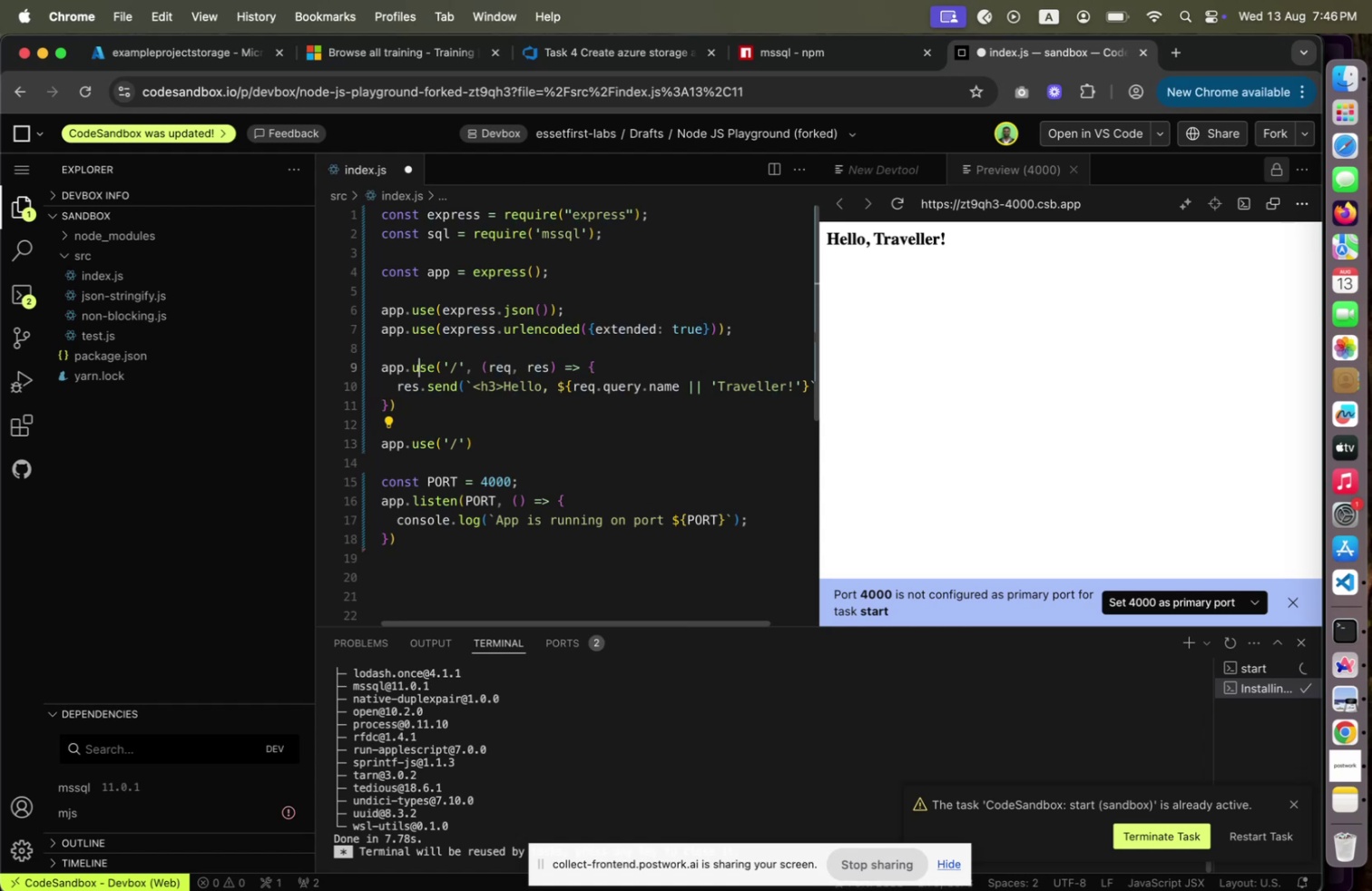 
key(Shift+ShiftLeft)
 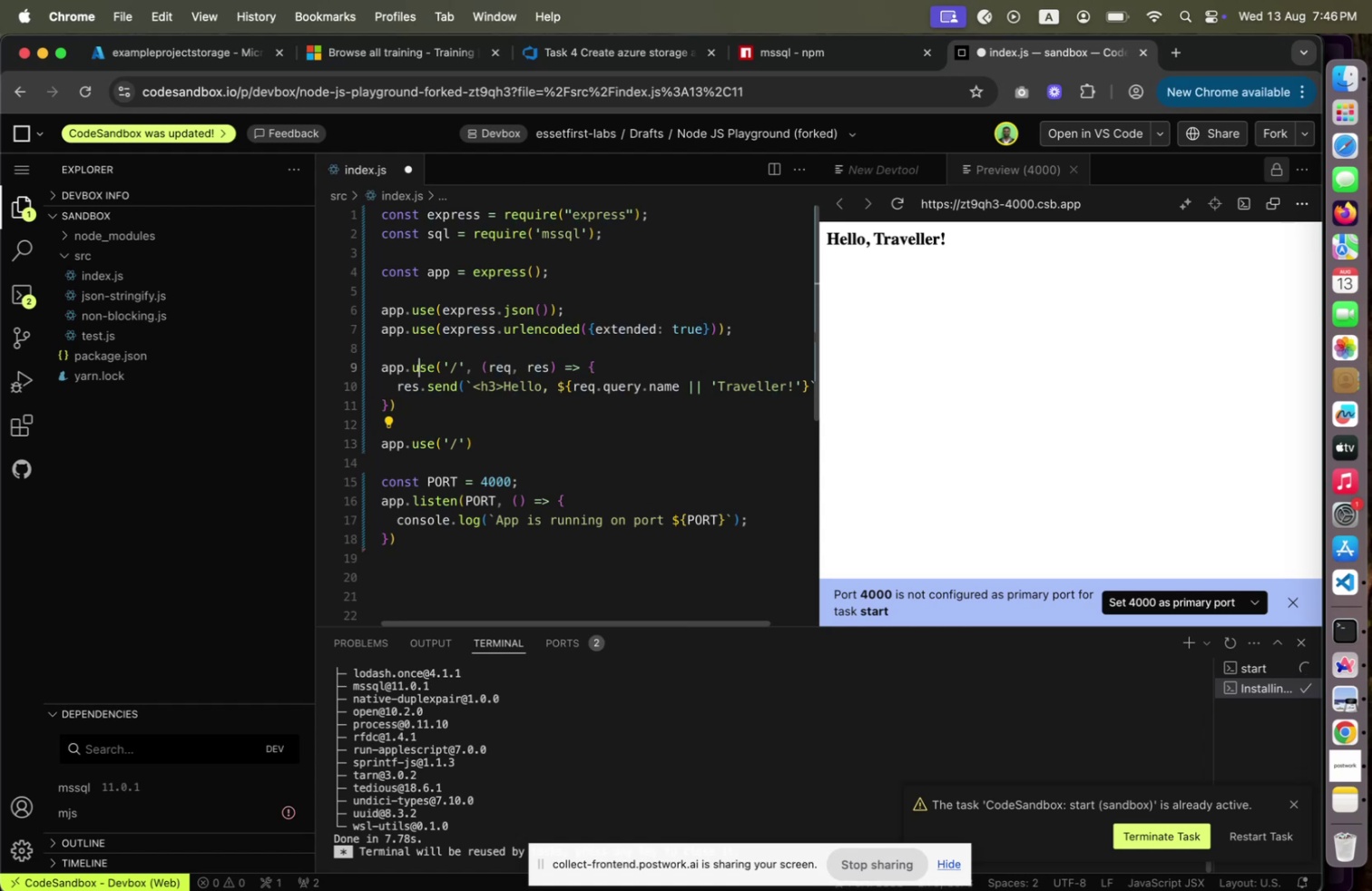 
key(ArrowLeft)
 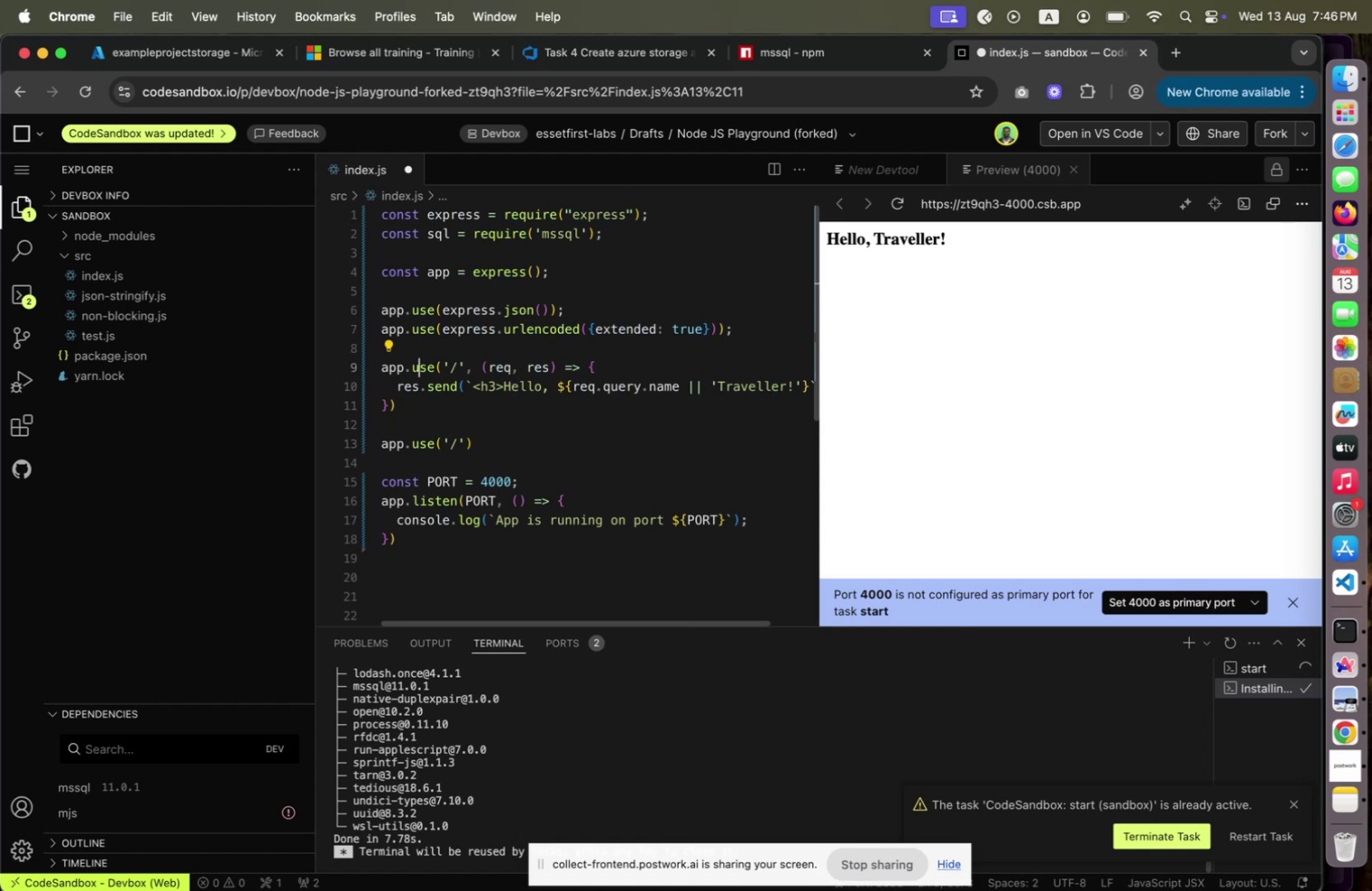 
key(Shift+ArrowRight)
 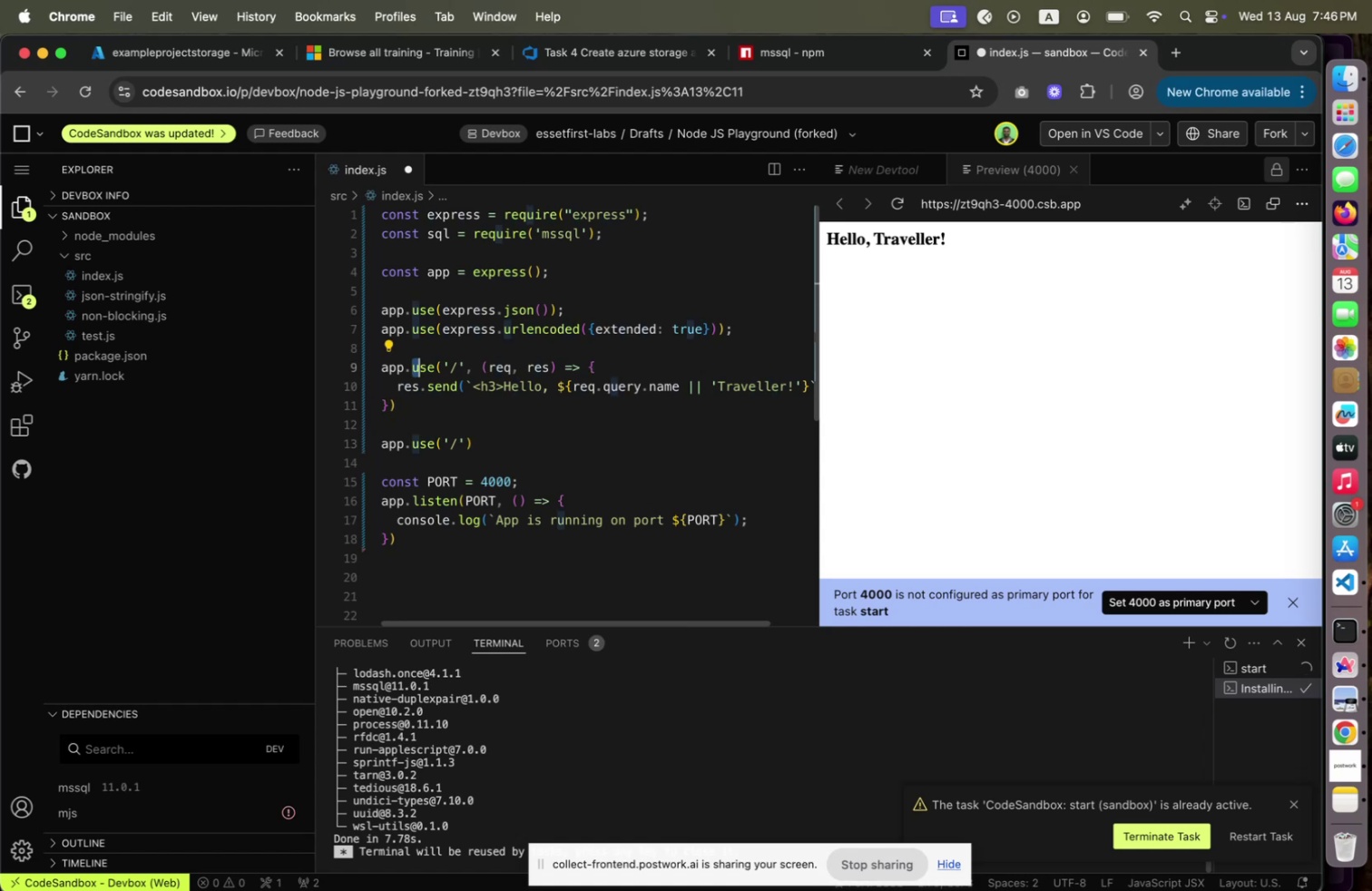 
key(Shift+ArrowRight)
 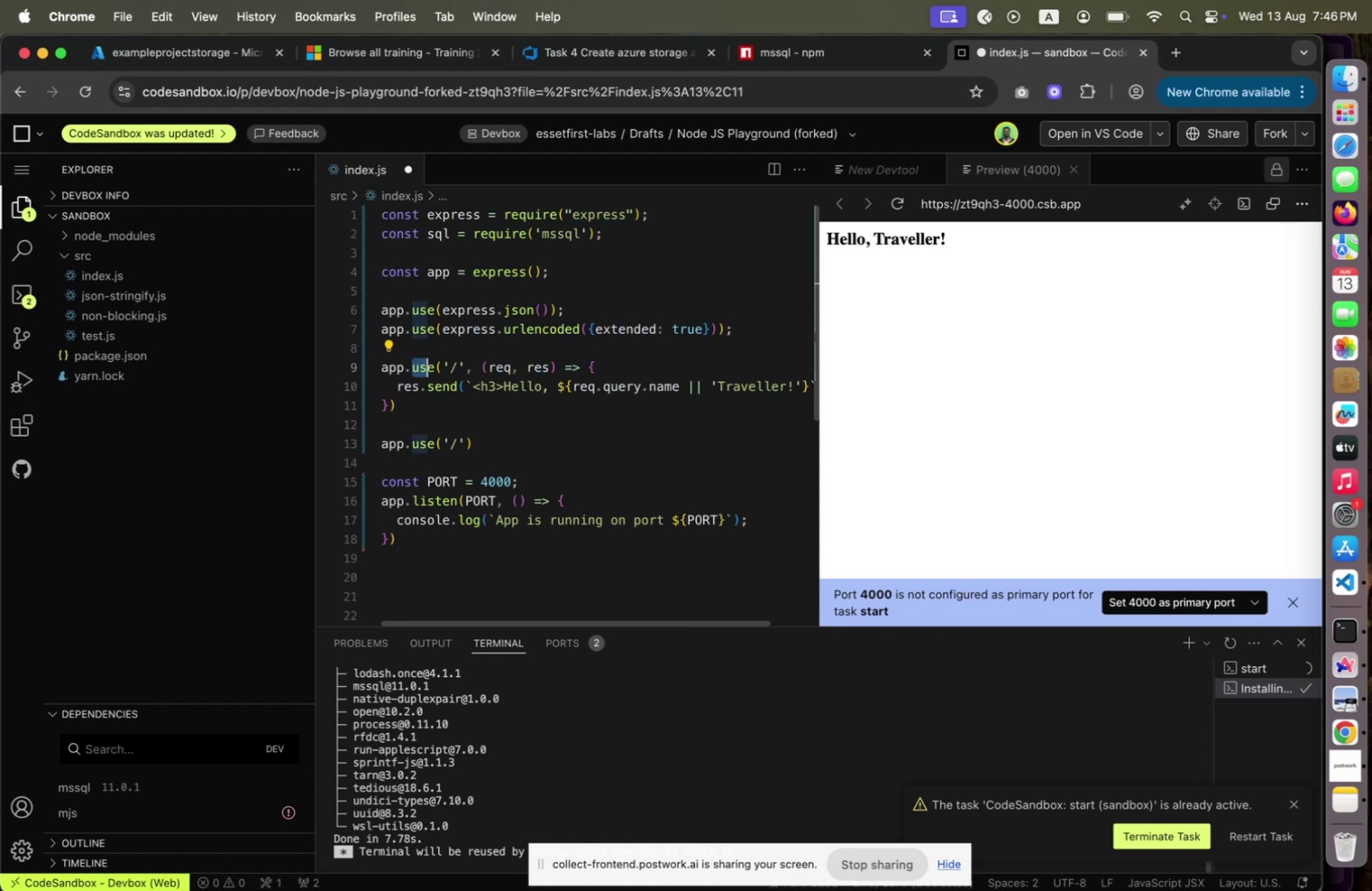 
key(Shift+ArrowRight)
 